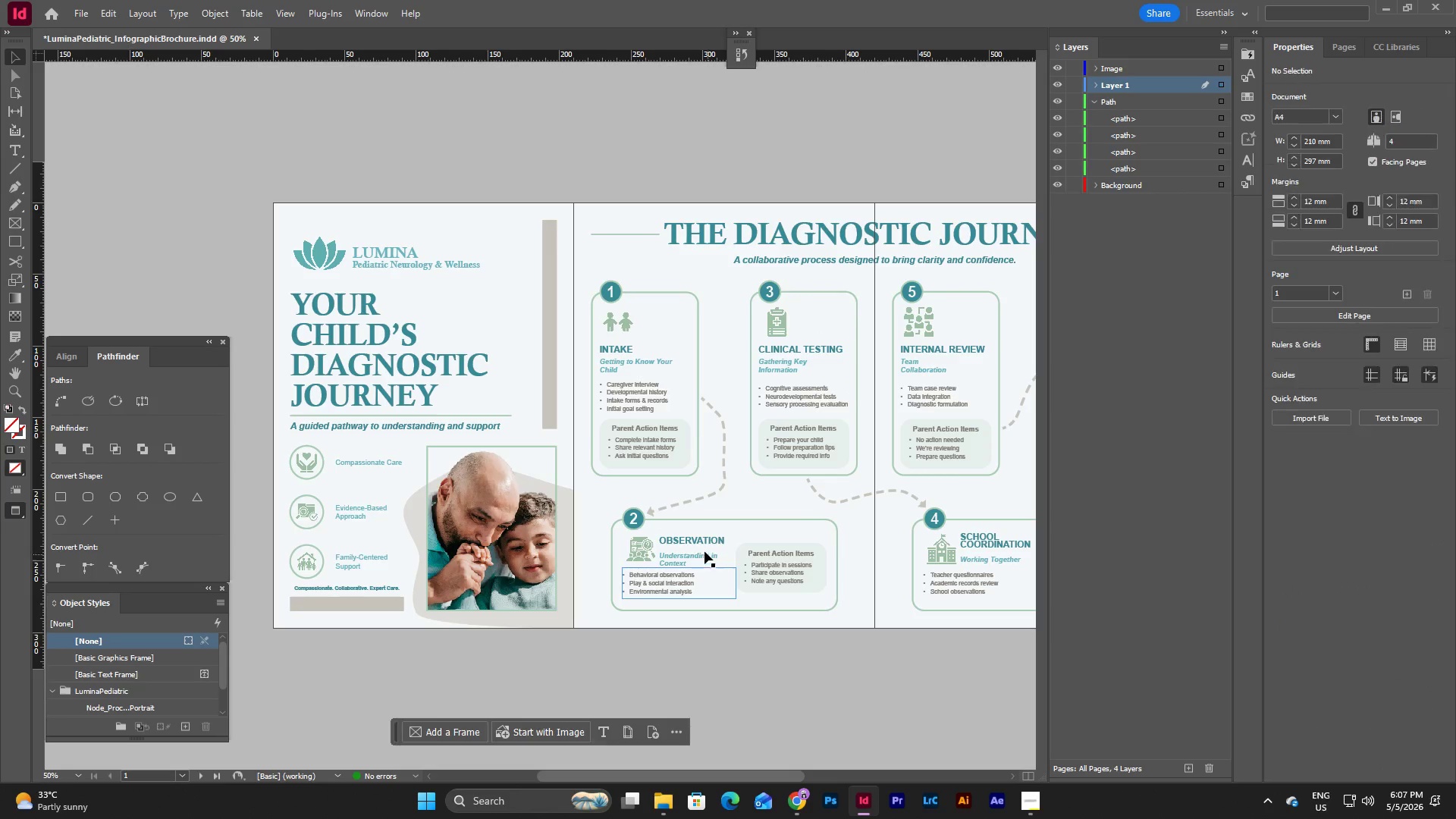 
hold_key(key=ShiftLeft, duration=1.44)
left_click([697, 537])
 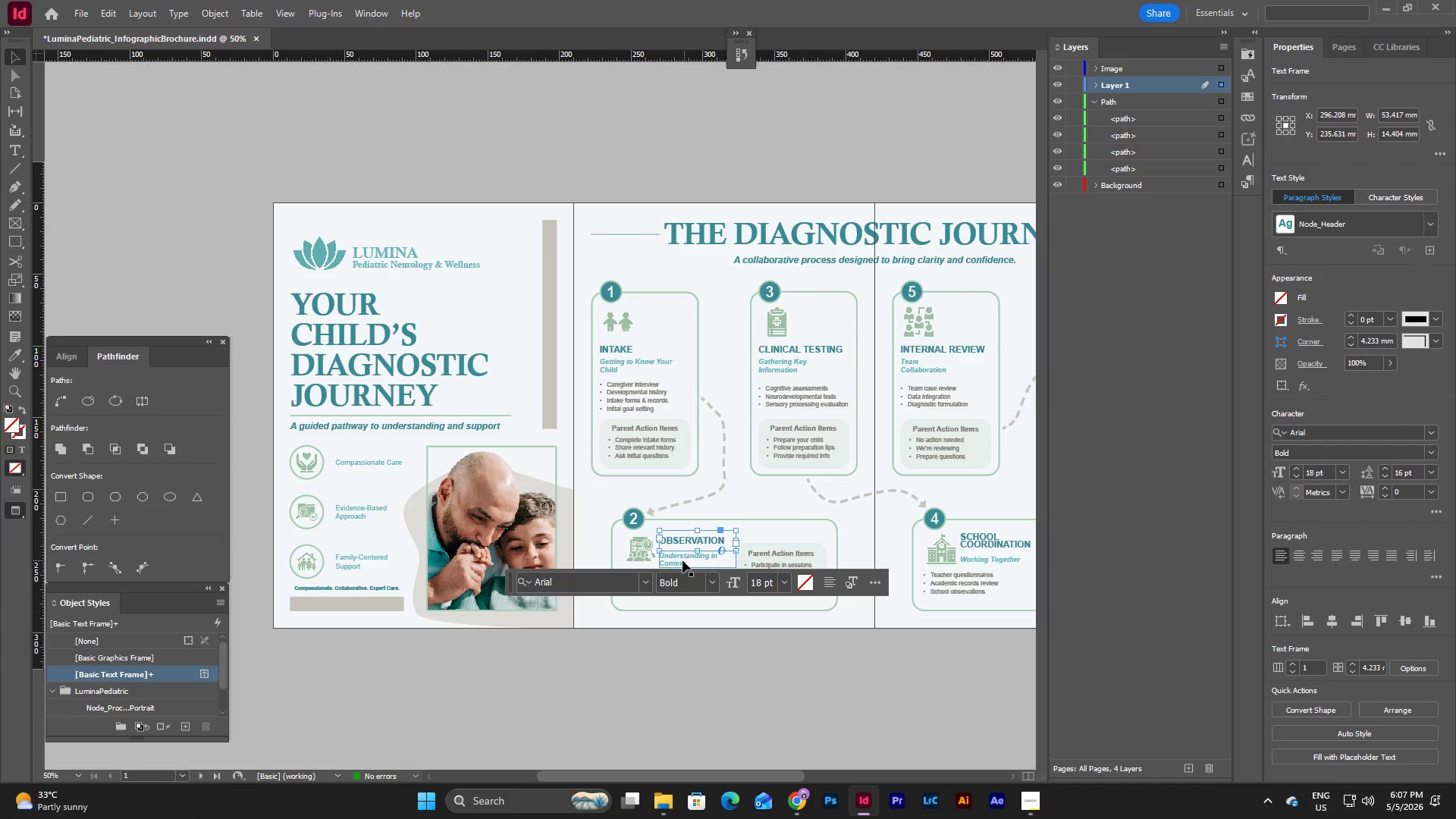 
left_click([681, 560])
 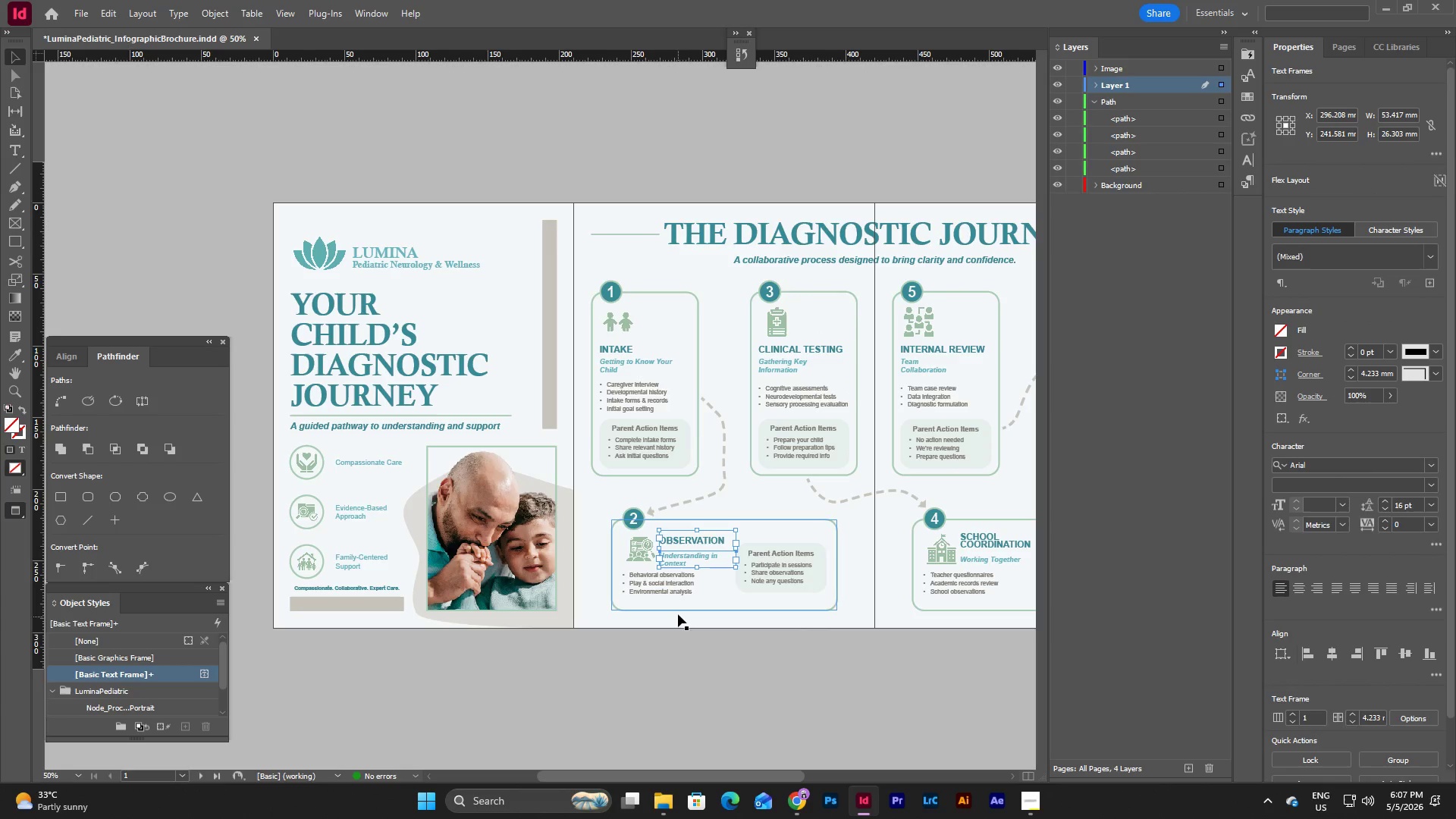 
hold_key(key=ShiftLeft, duration=0.47)
left_click([675, 582])
 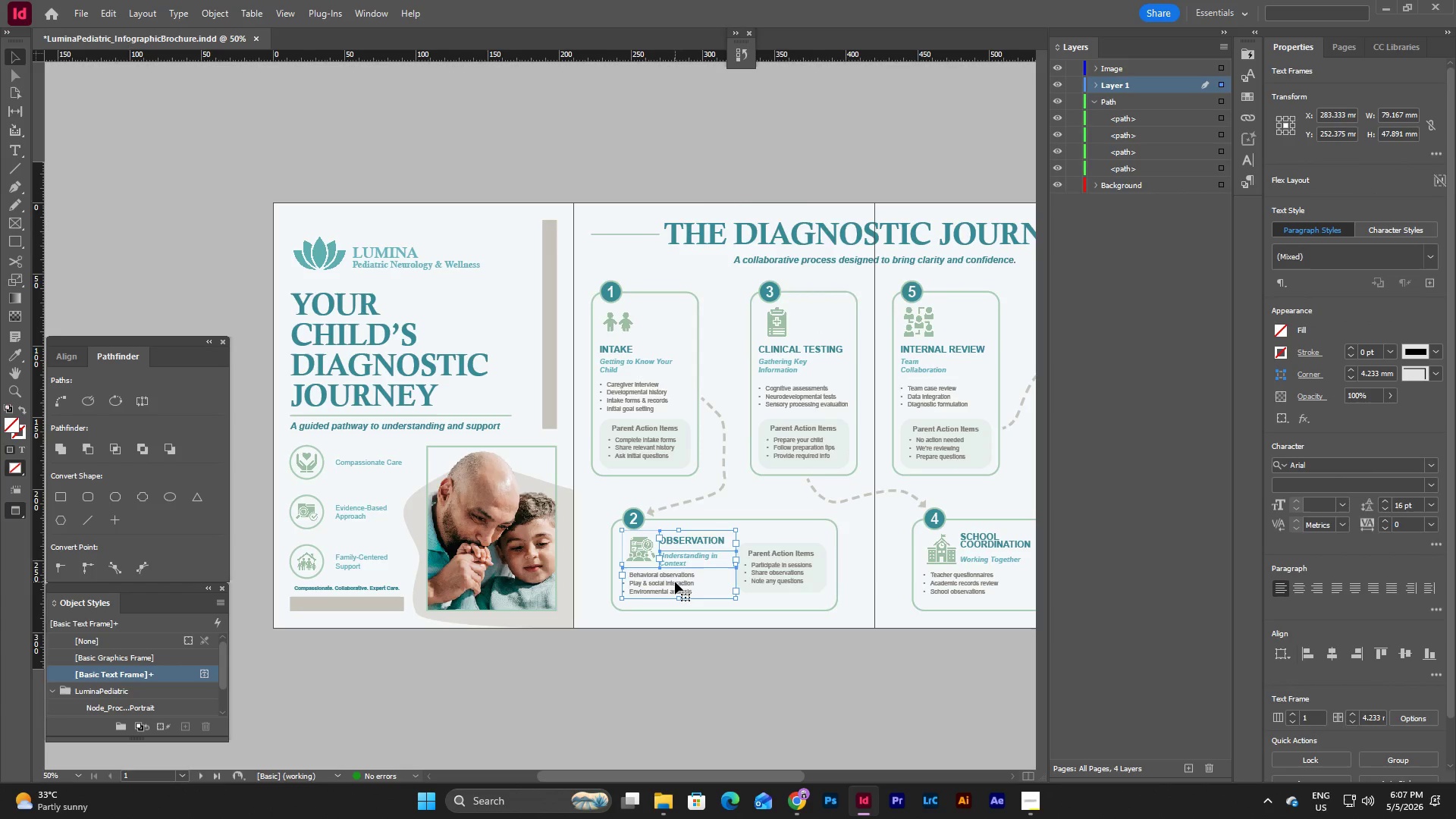 
right_click([675, 582])
 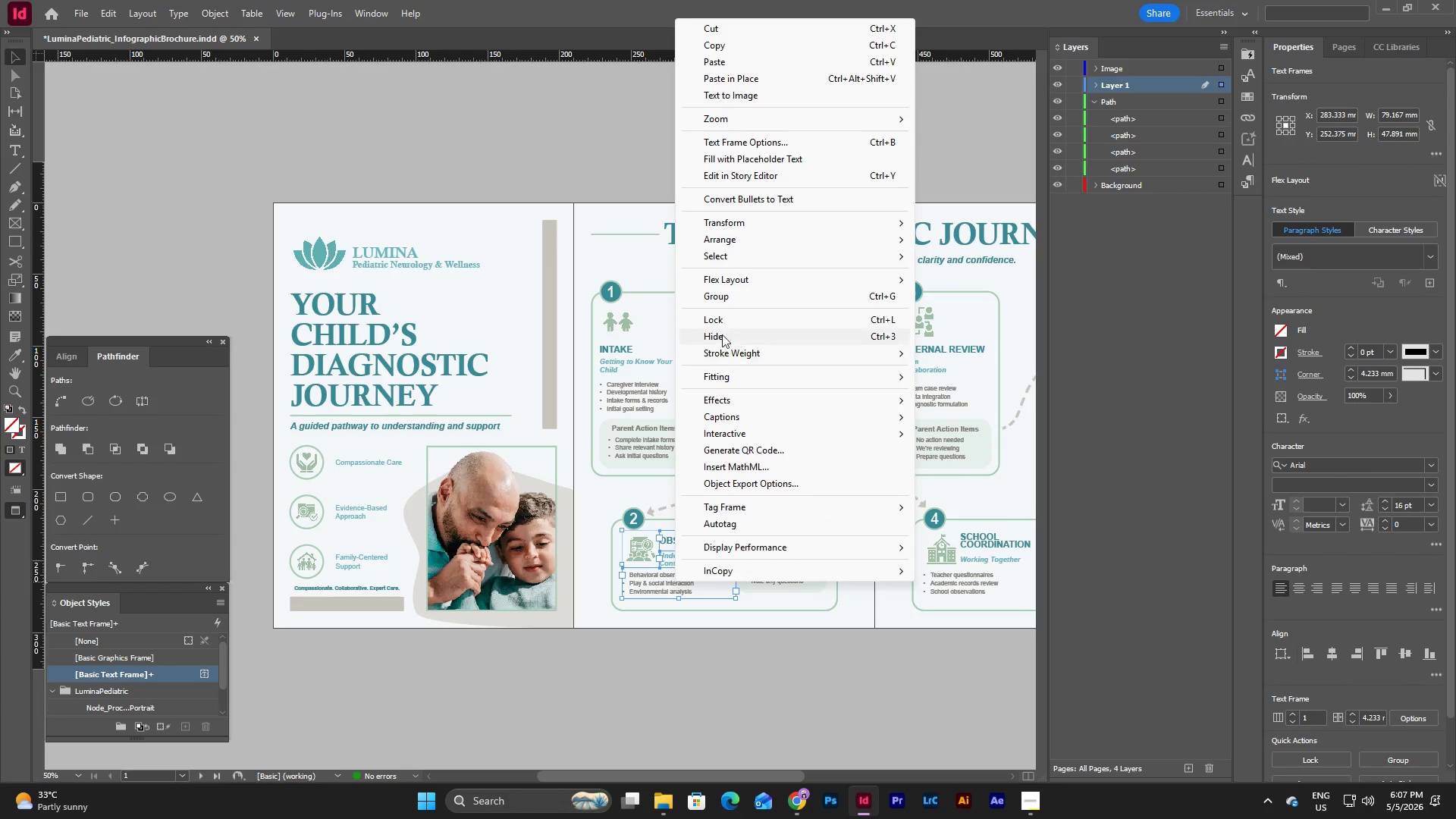 
left_click([735, 299])
 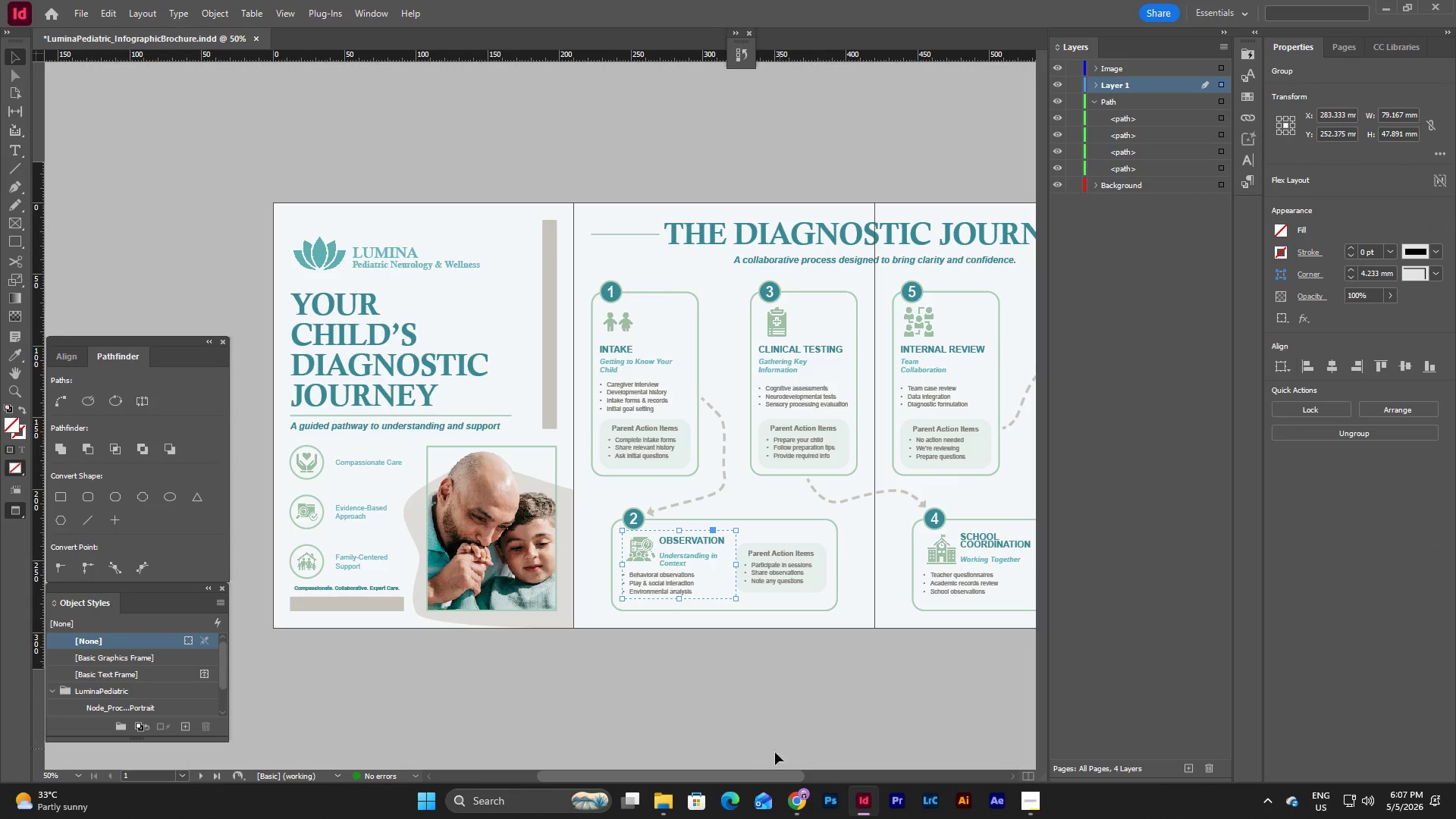 
left_click_drag(start_coordinate=[738, 774], to_coordinate=[794, 767])
 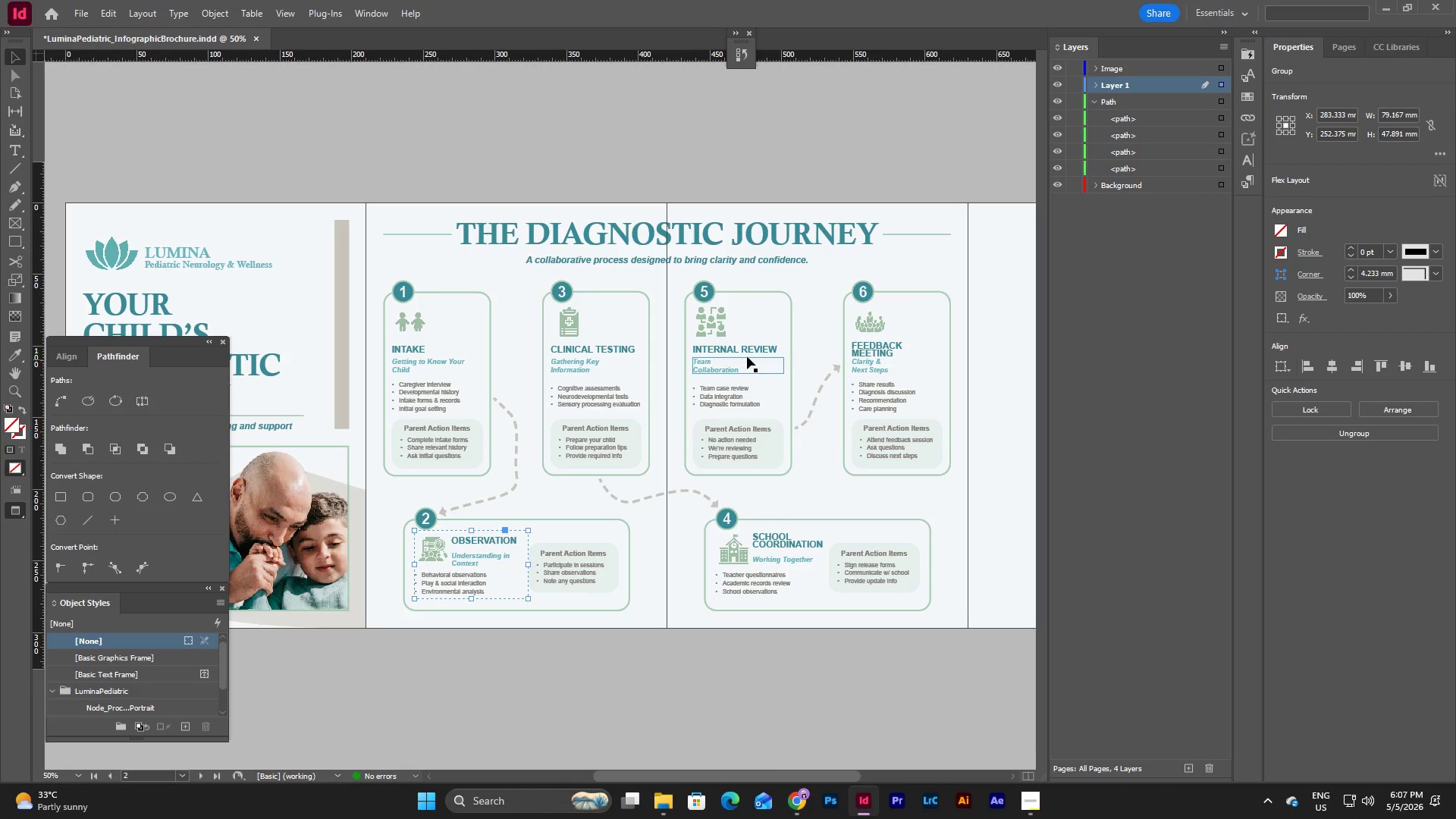 
left_click([748, 350])
 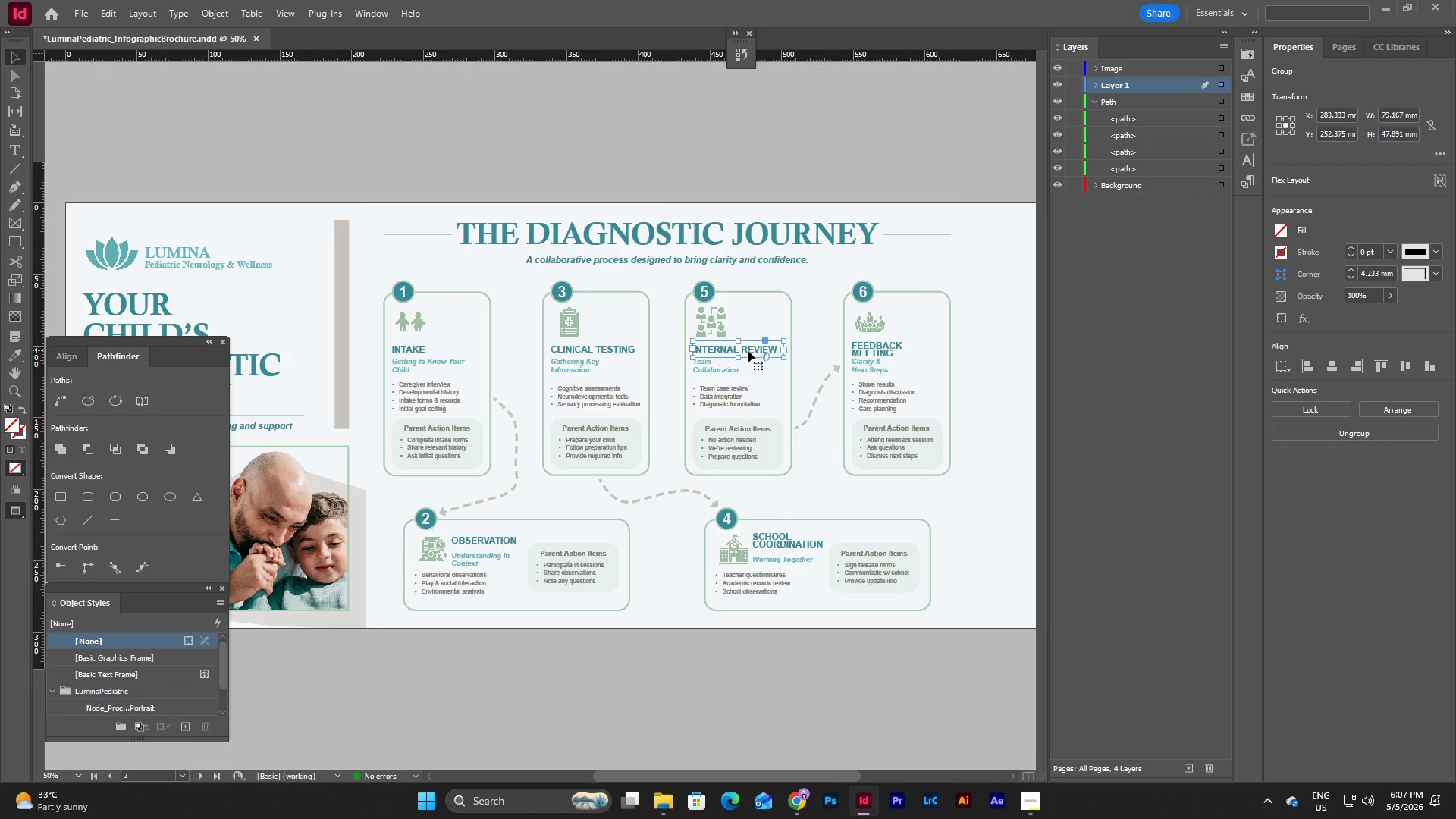 
hold_key(key=ShiftLeft, duration=0.84)
left_click([720, 366])
 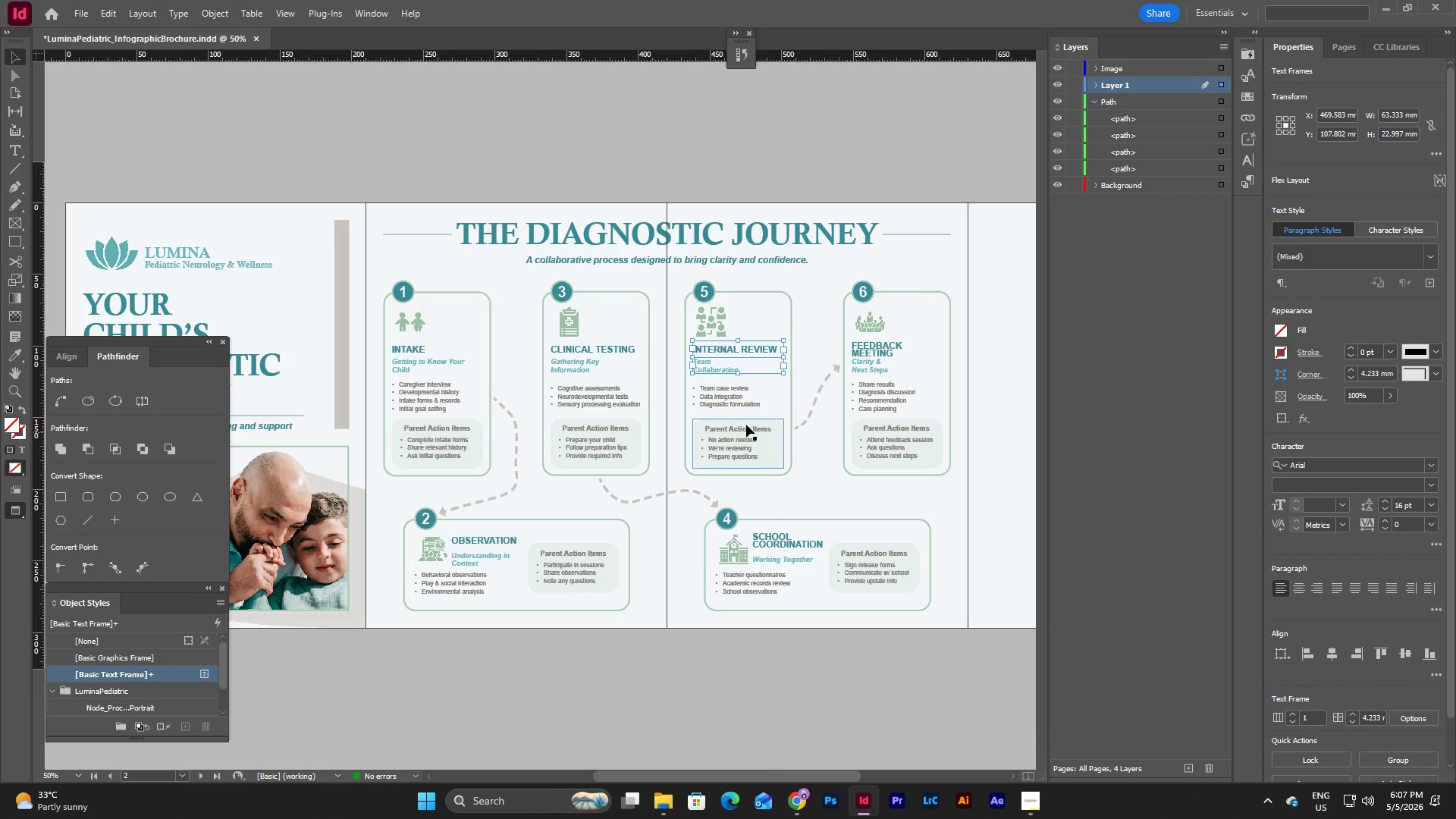 
hold_key(key=ShiftLeft, duration=0.47)
left_click([756, 395])
 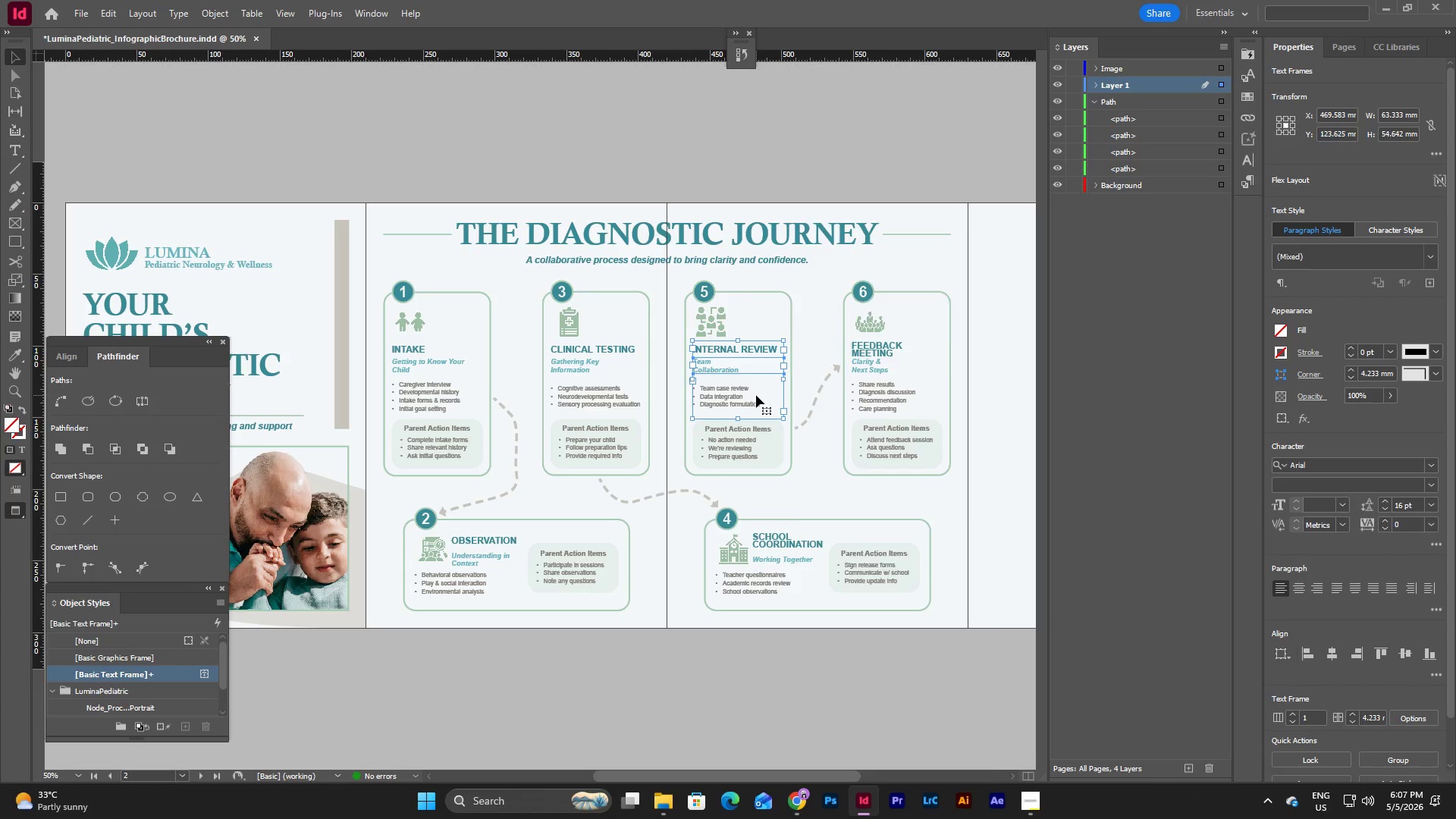 
right_click([756, 395])
 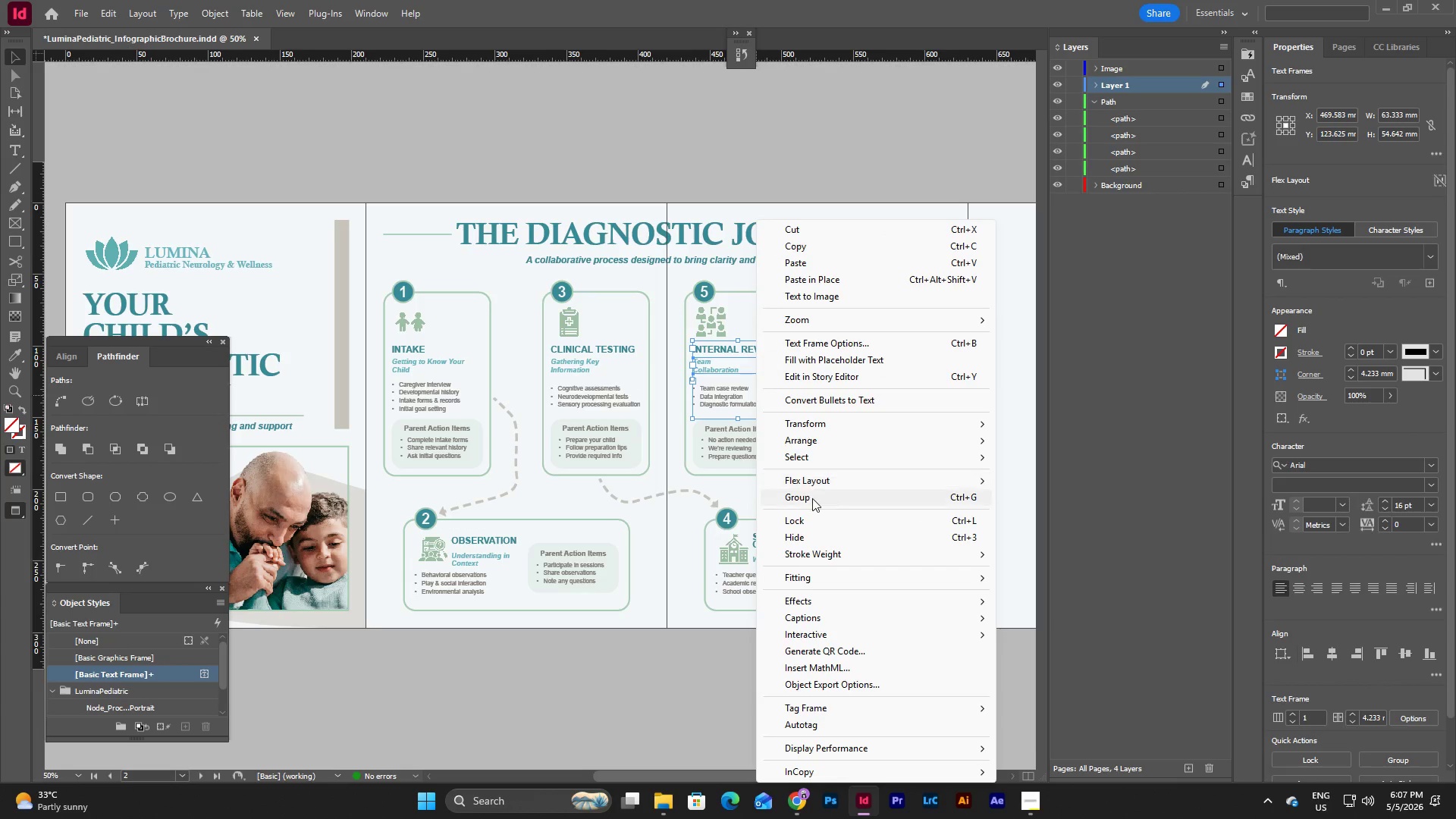 
left_click([812, 498])
 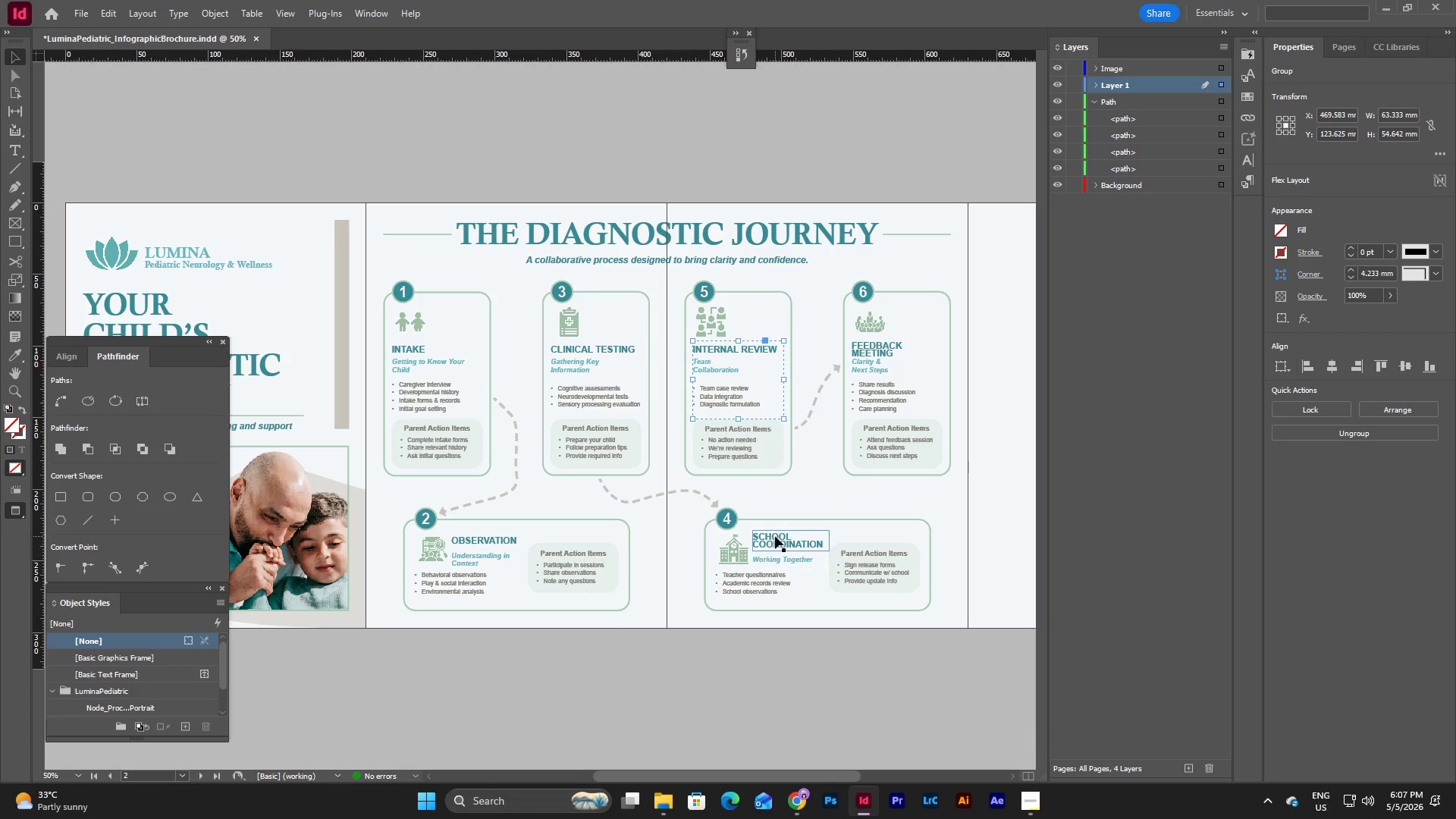 
left_click([882, 349])
 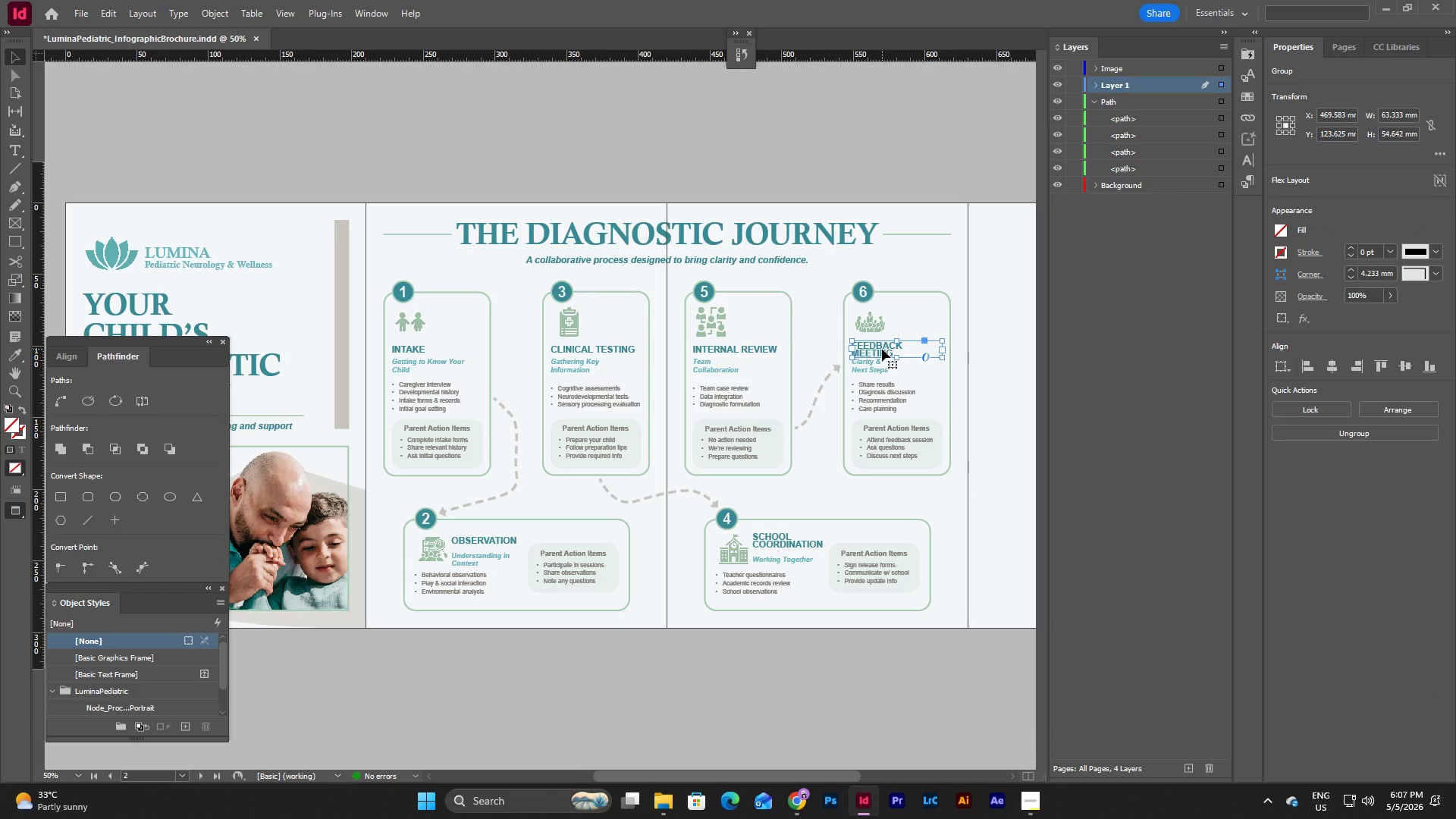 
hold_key(key=ShiftLeft, duration=0.8)
left_click([876, 362])
 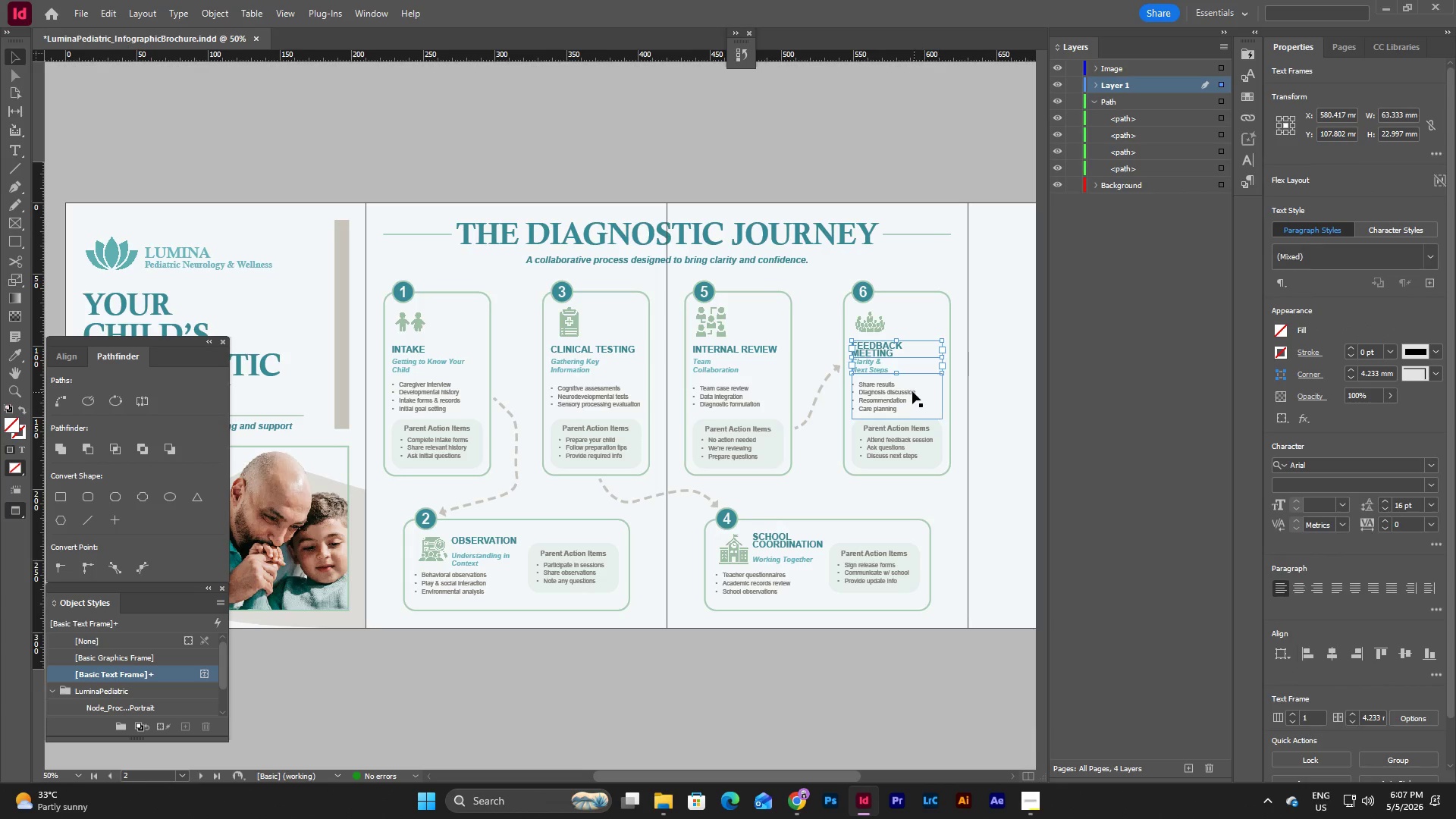 
hold_key(key=ShiftLeft, duration=0.48)
left_click([912, 391])
 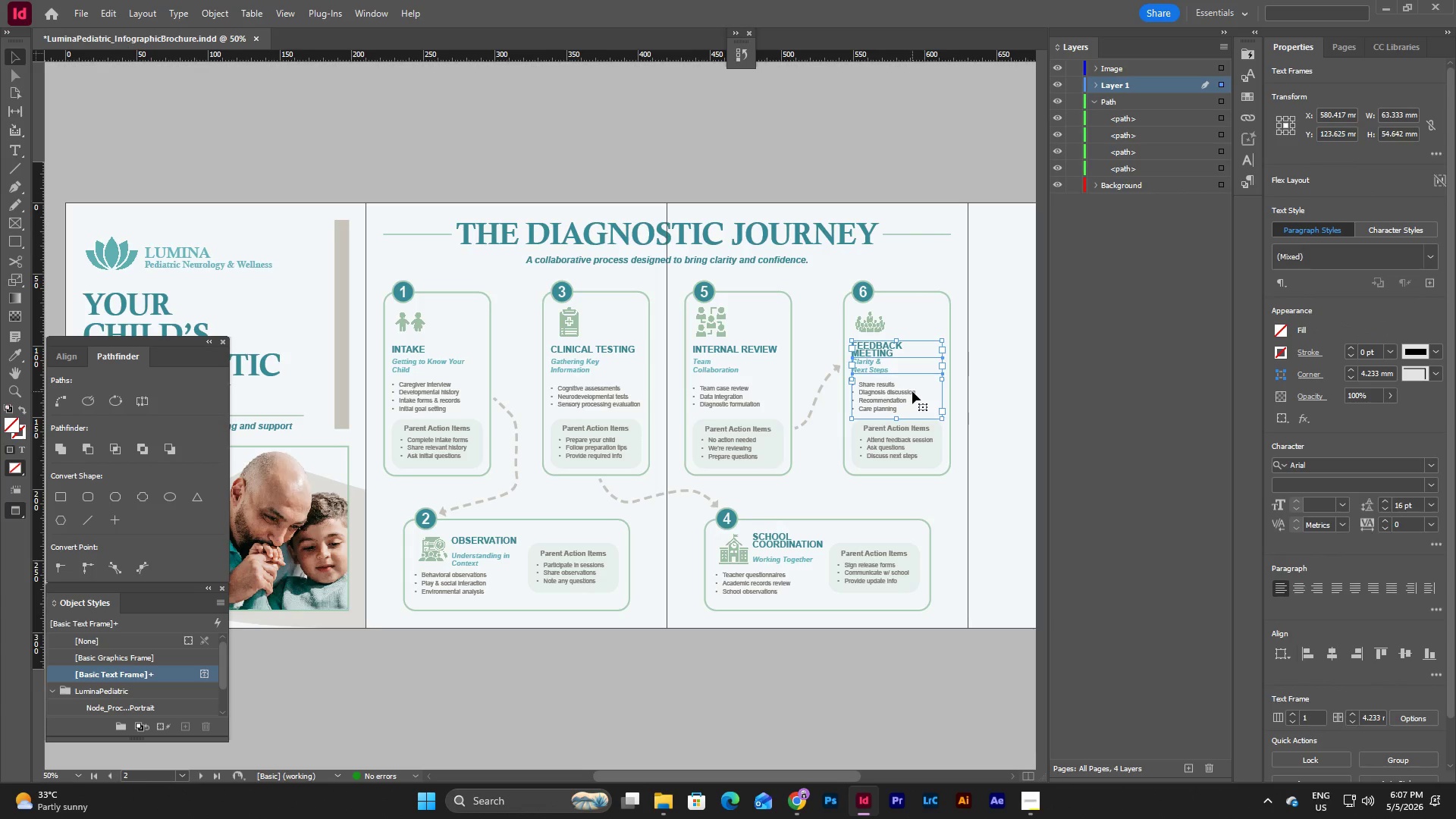 
right_click([912, 391])
 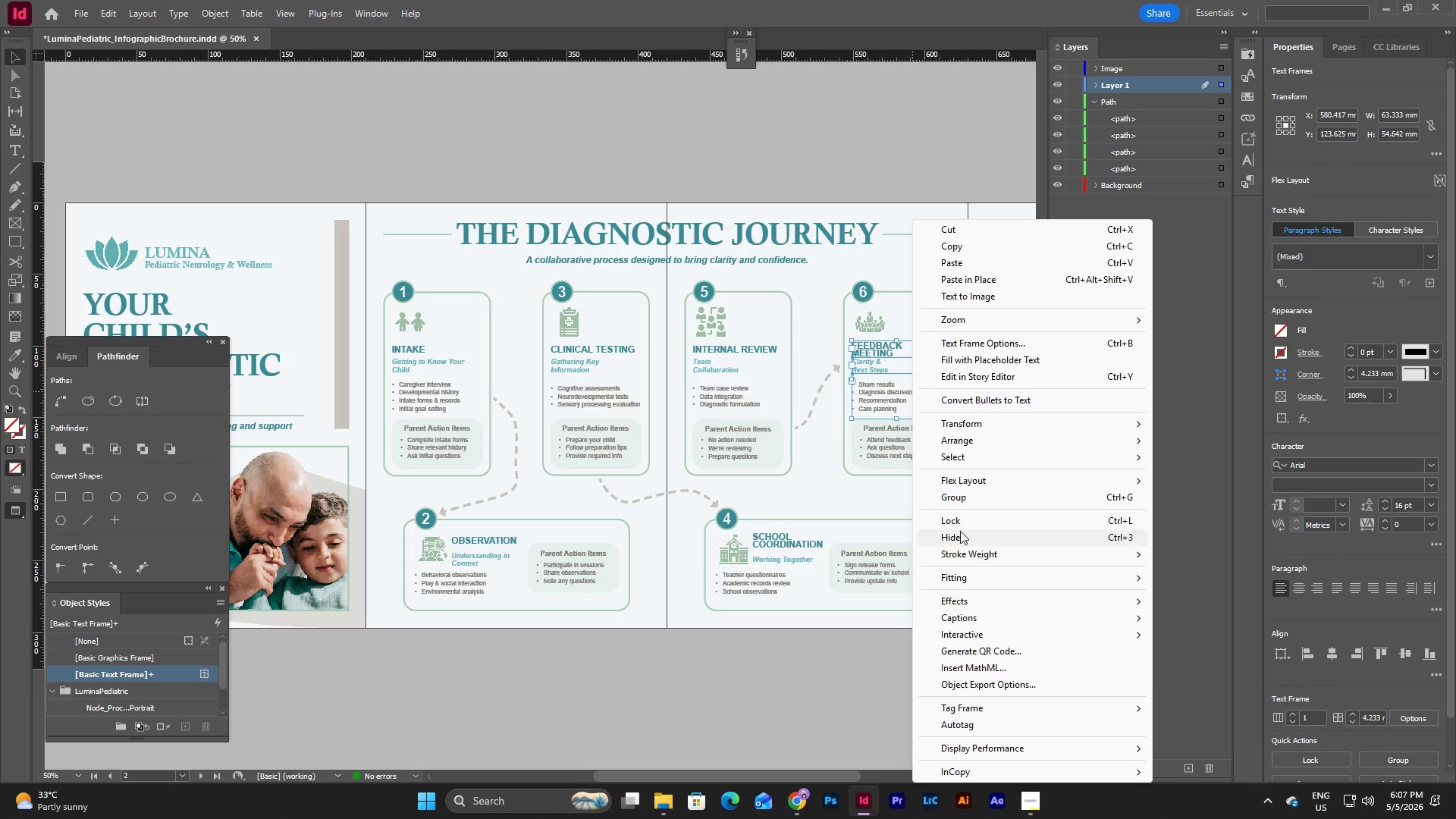 
left_click([959, 502])
 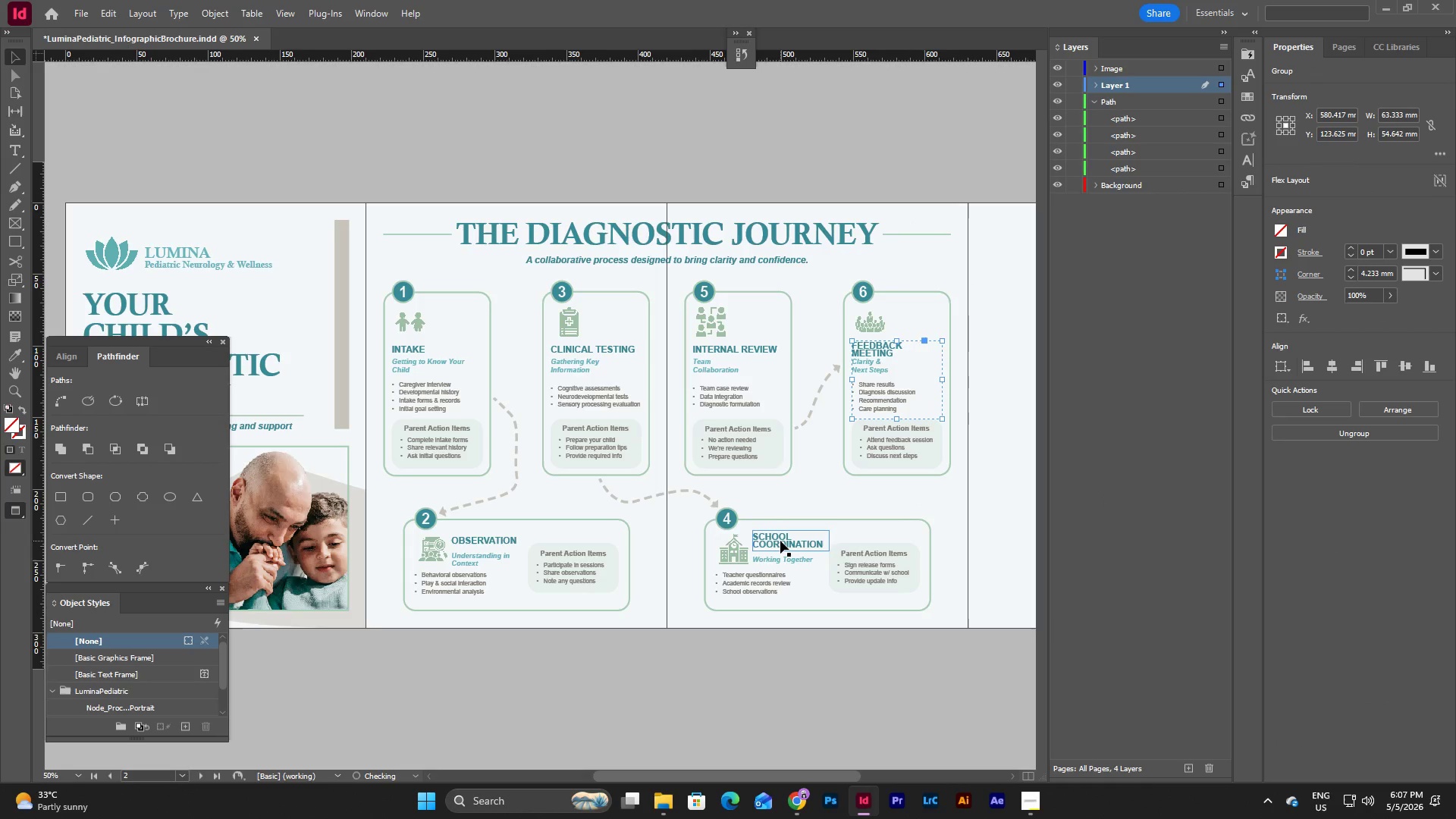 
left_click([780, 541])
 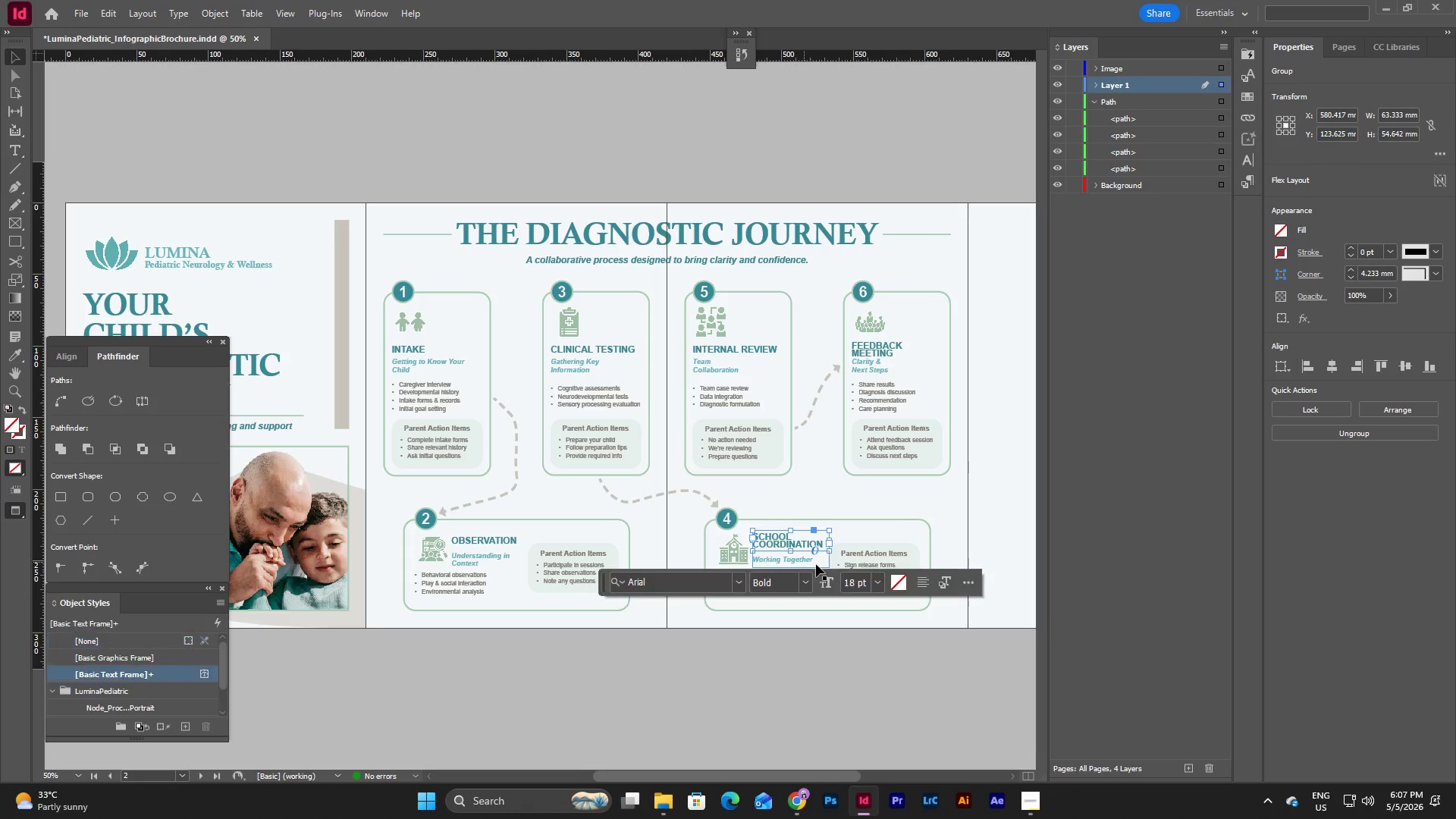 
hold_key(key=ShiftLeft, duration=0.48)
left_click([810, 560])
 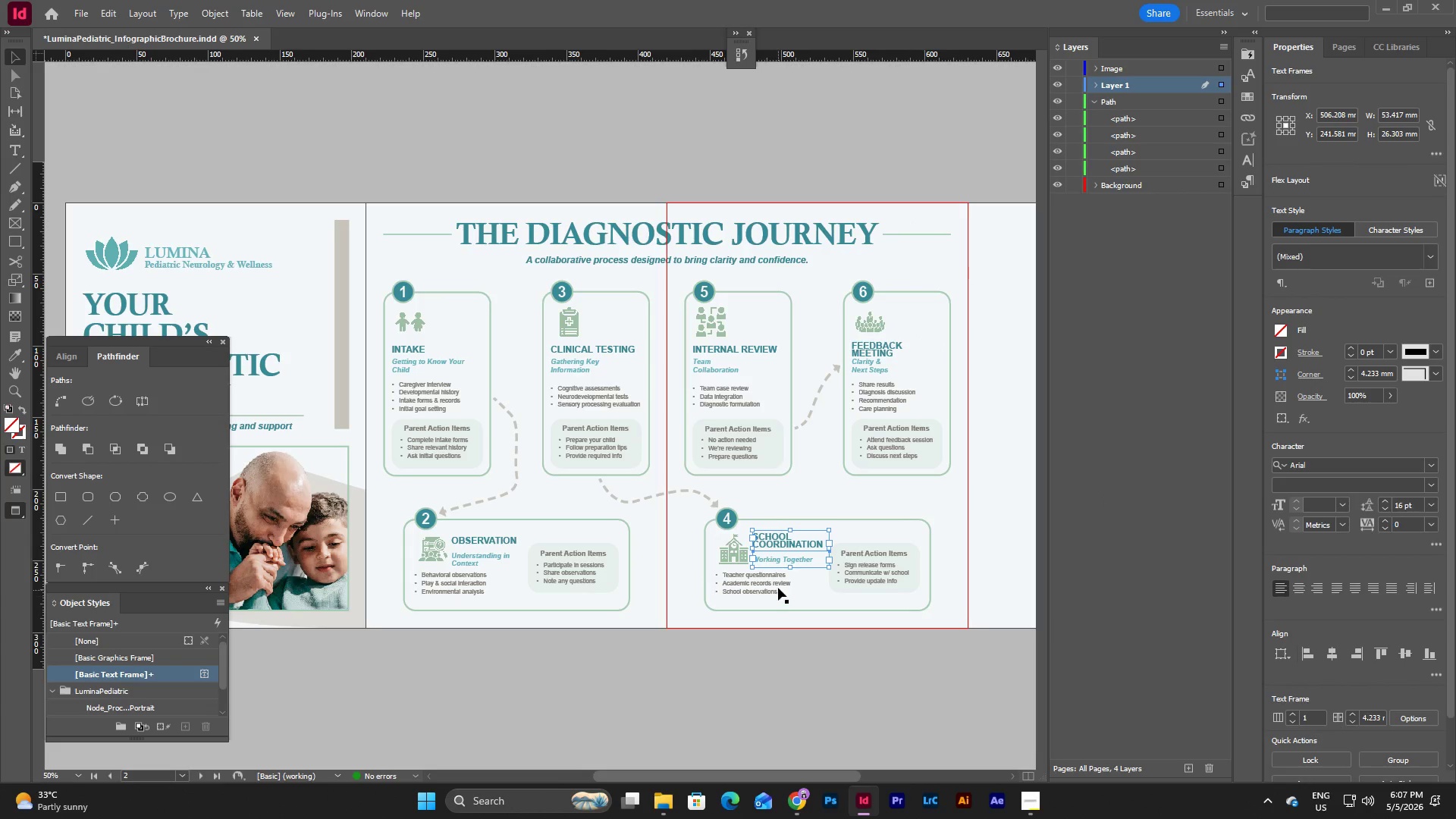 
left_click([778, 585])
 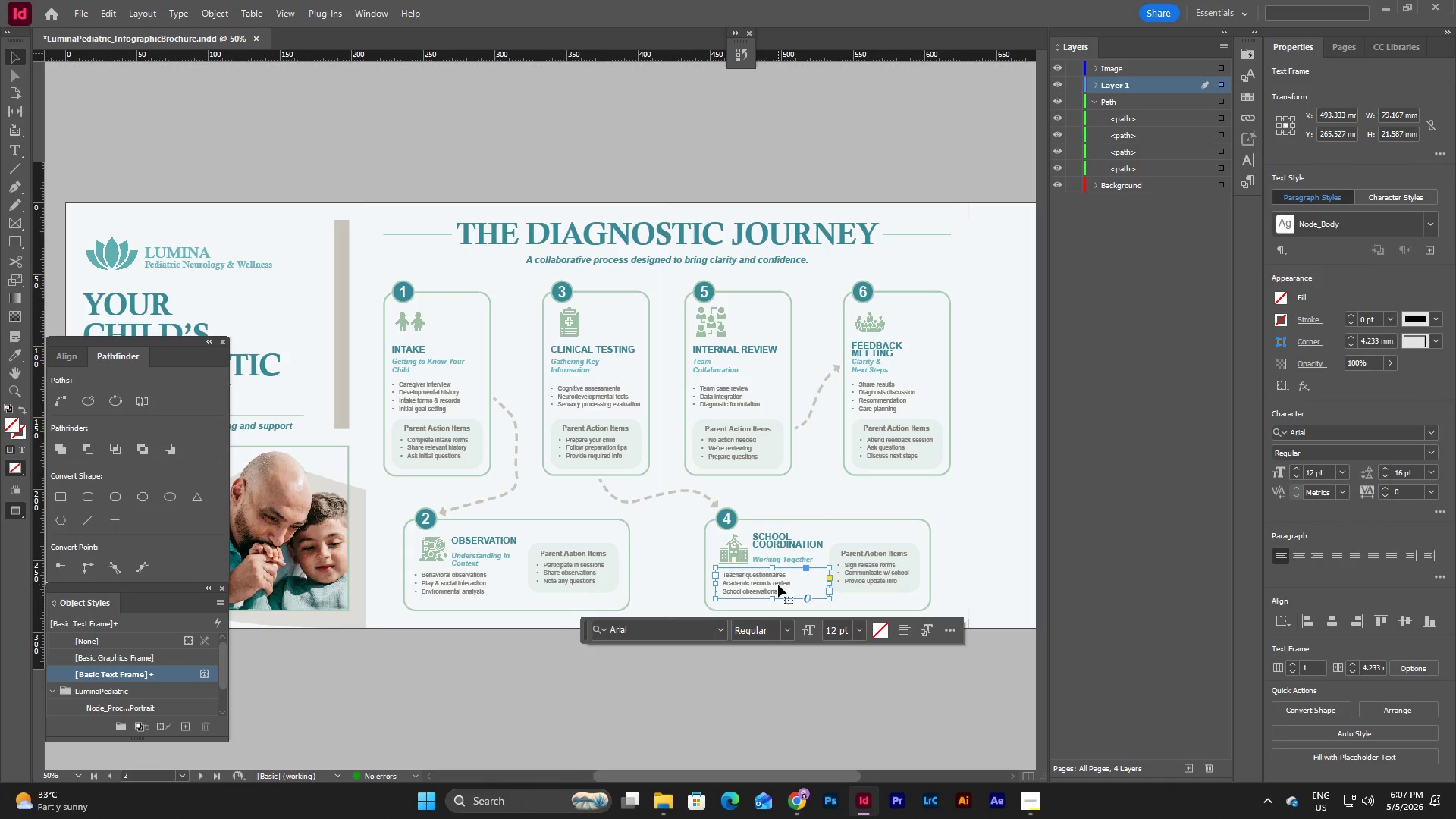 
hold_key(key=ShiftLeft, duration=1.5)
left_click([780, 560])
 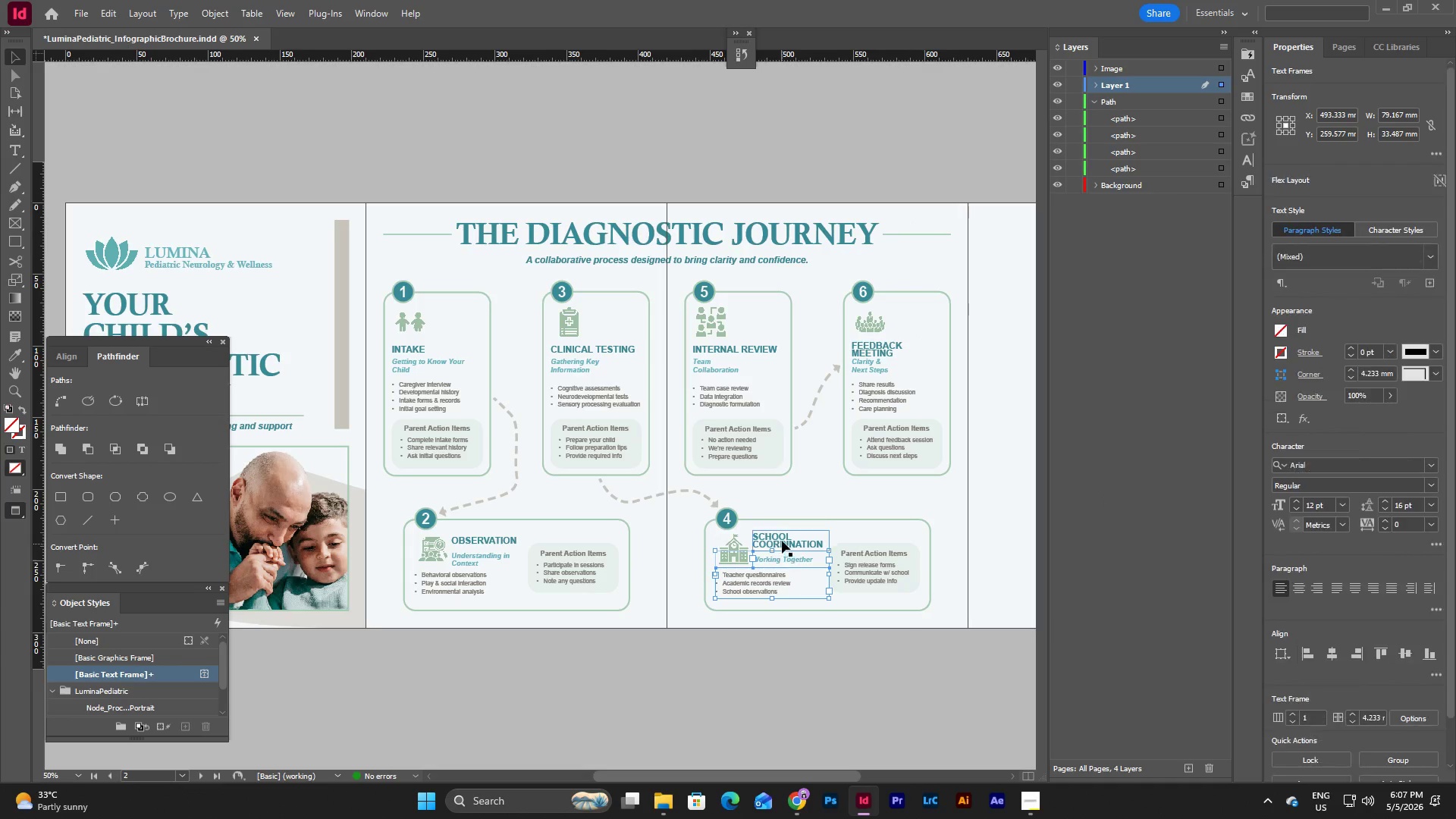 
left_click([782, 538])
 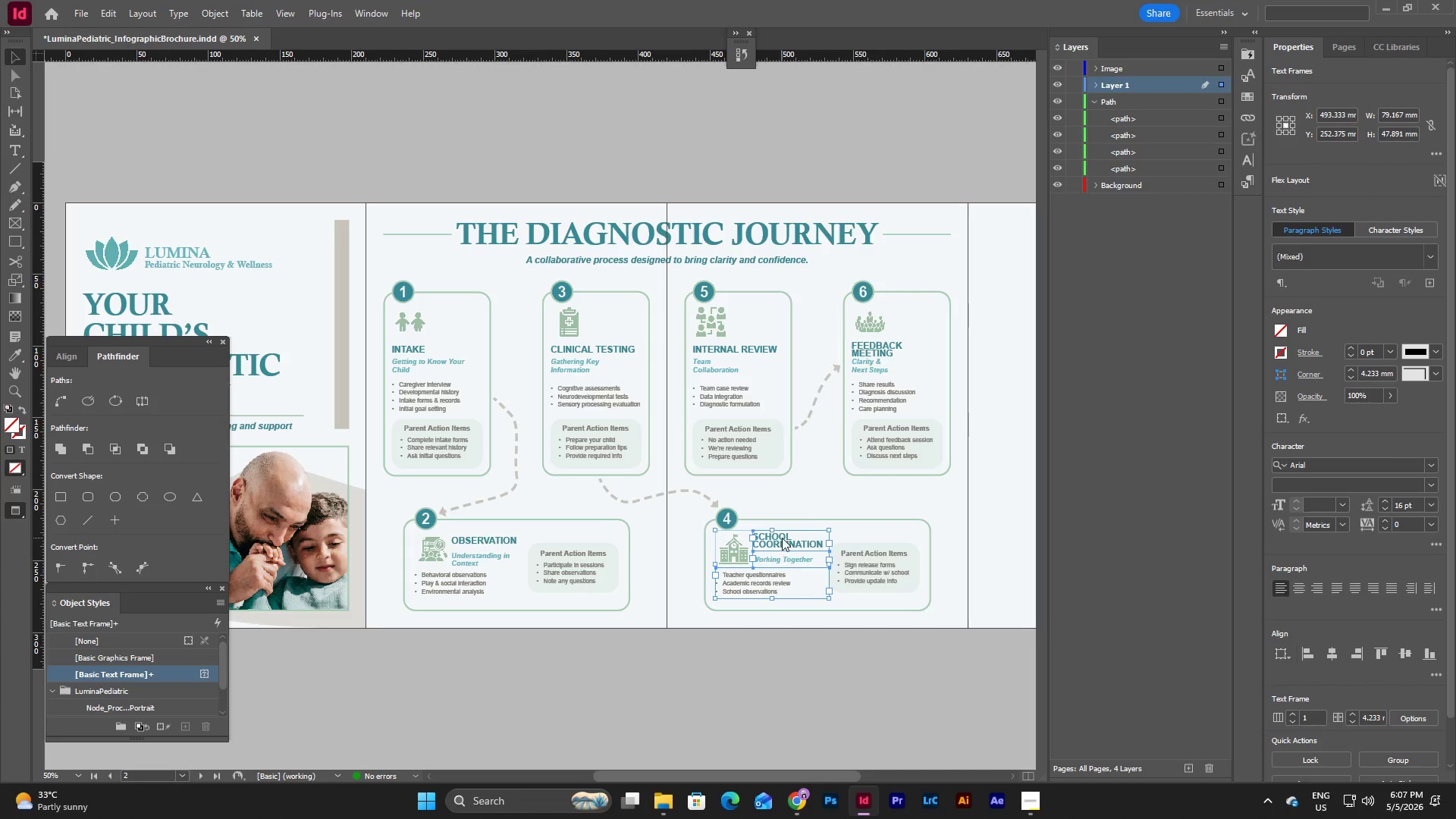 
right_click([782, 538])
 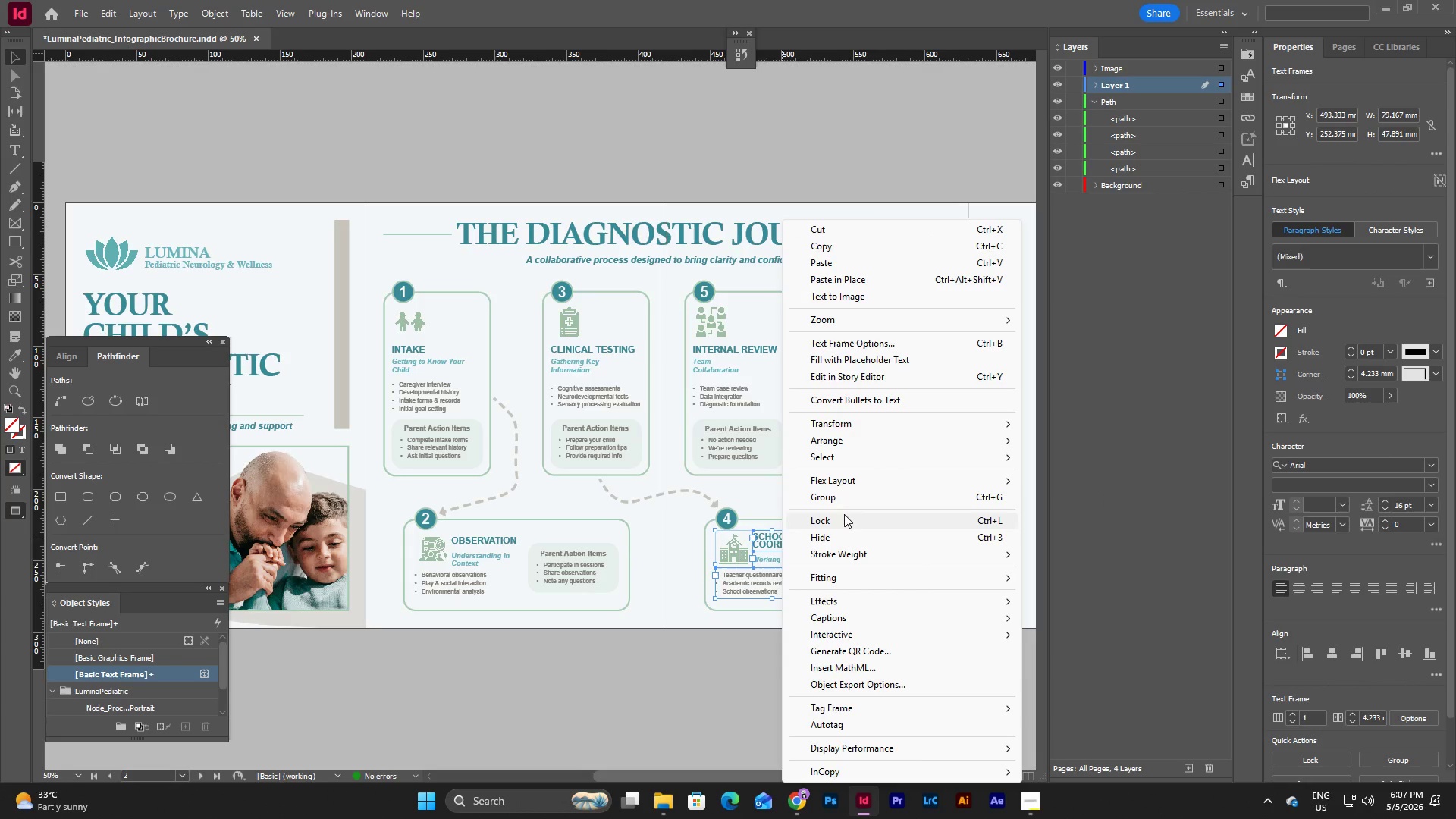 
left_click([847, 502])
 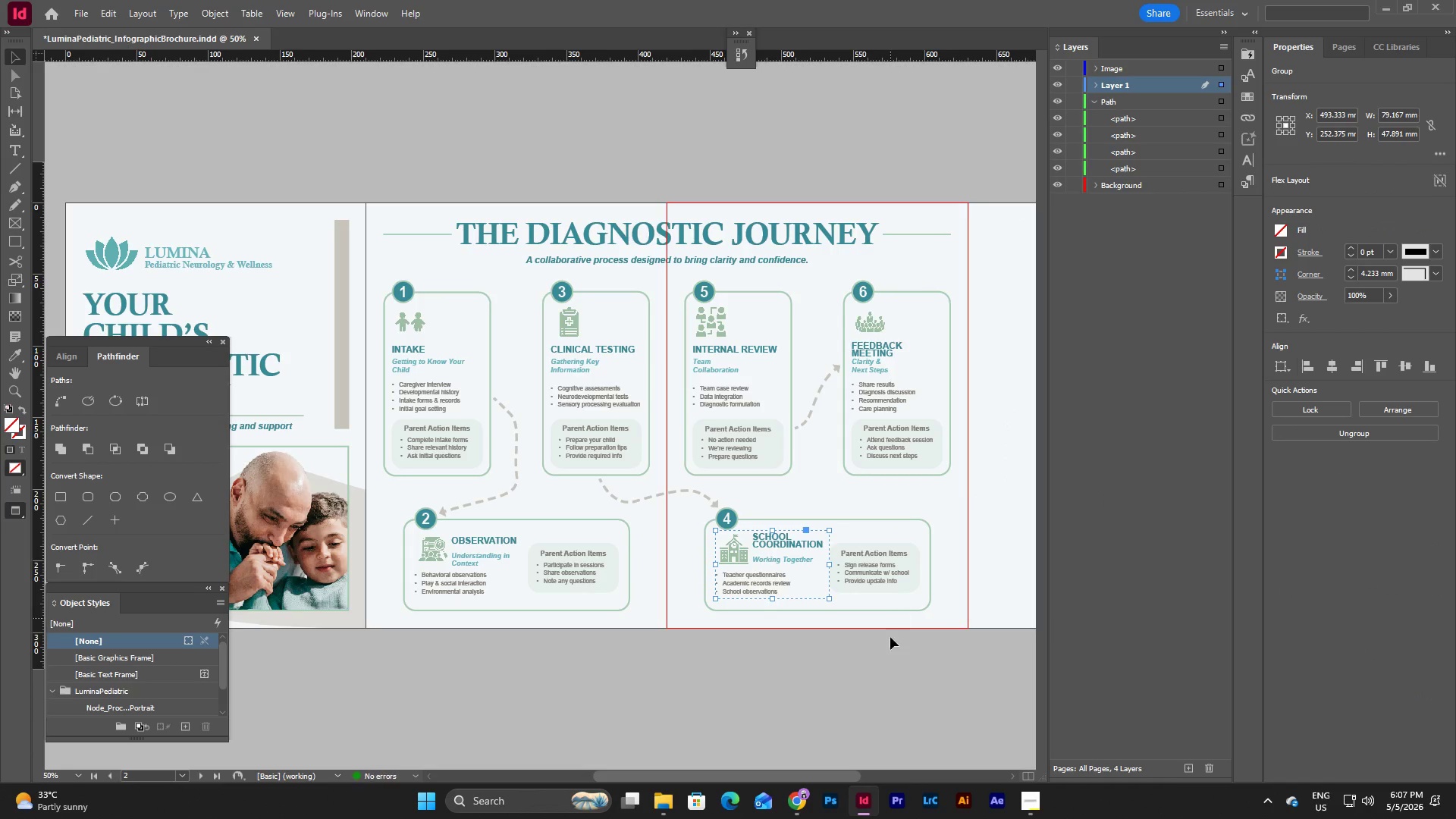 
left_click([885, 648])
 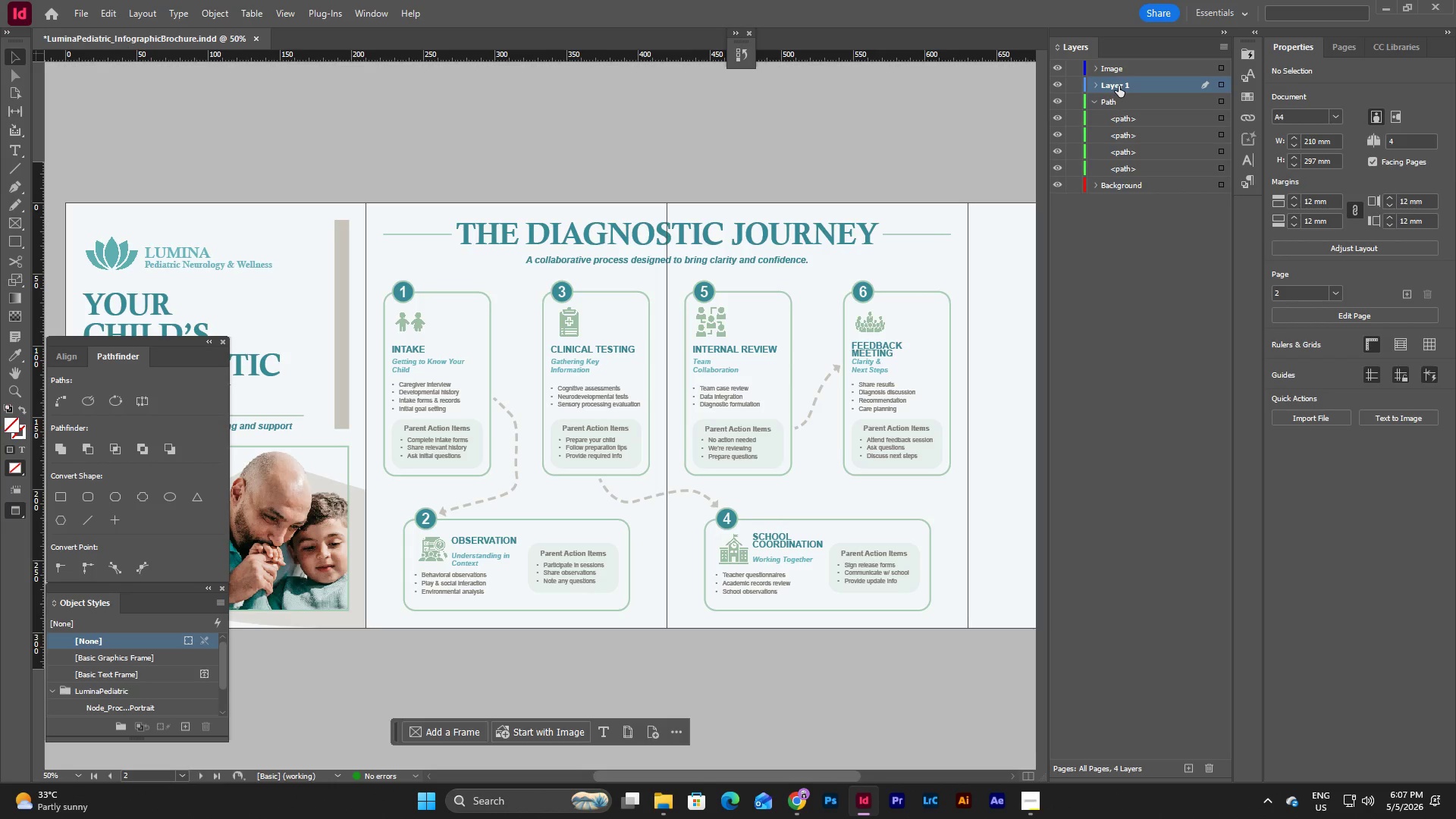 
double_click([1119, 86])
 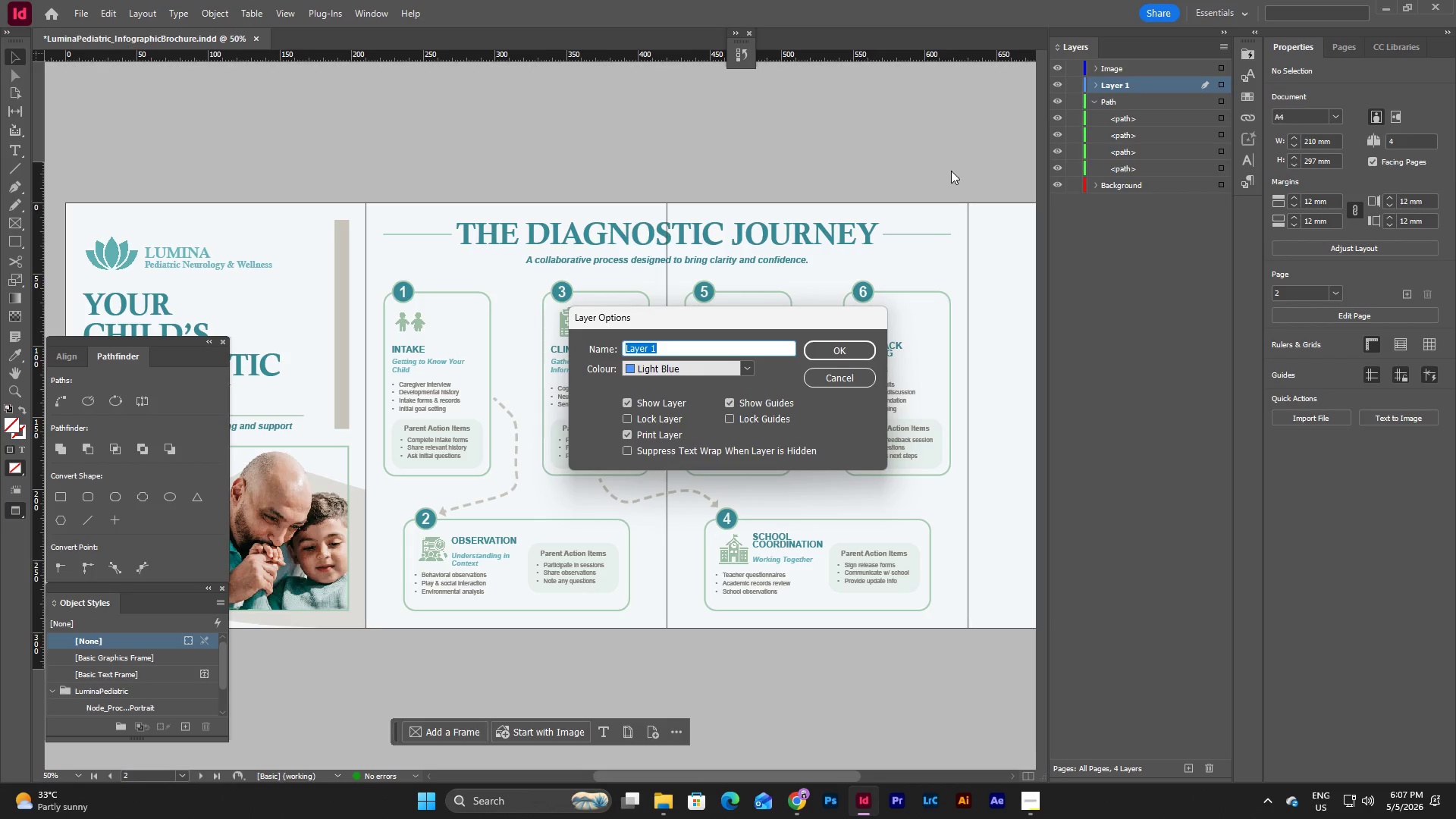 
type(Text)
 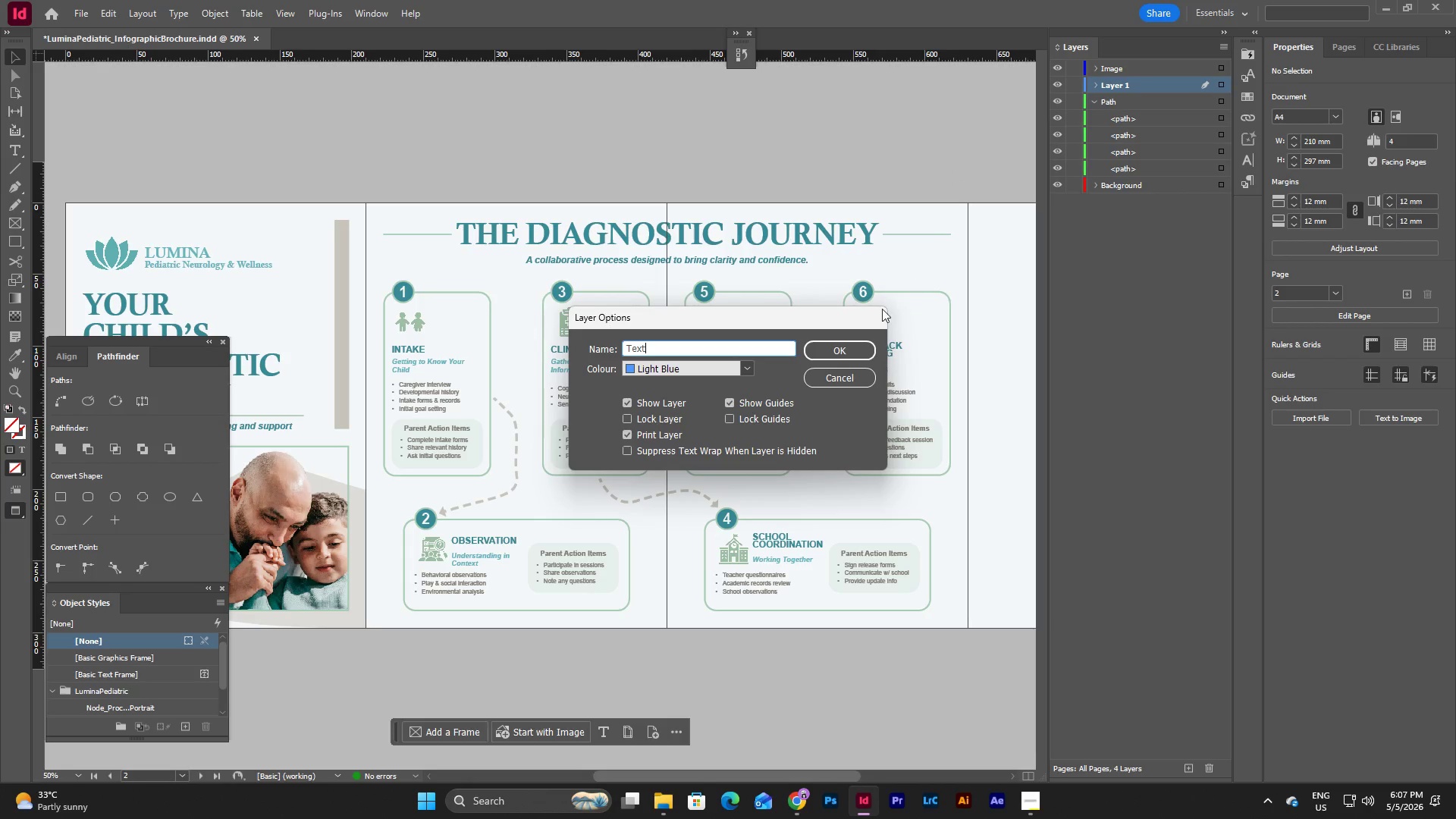 
left_click([848, 351])
 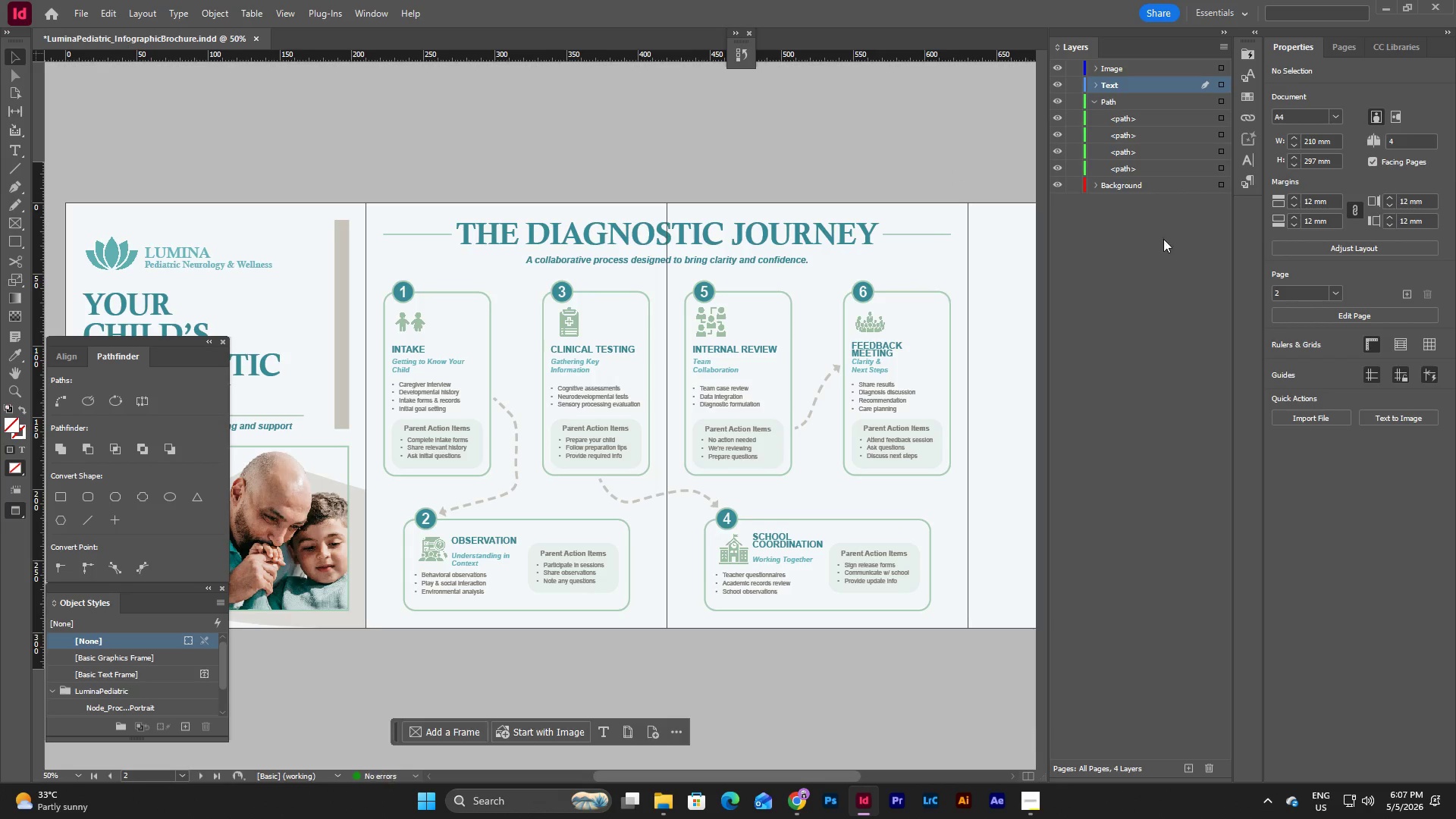 
left_click([1153, 265])
 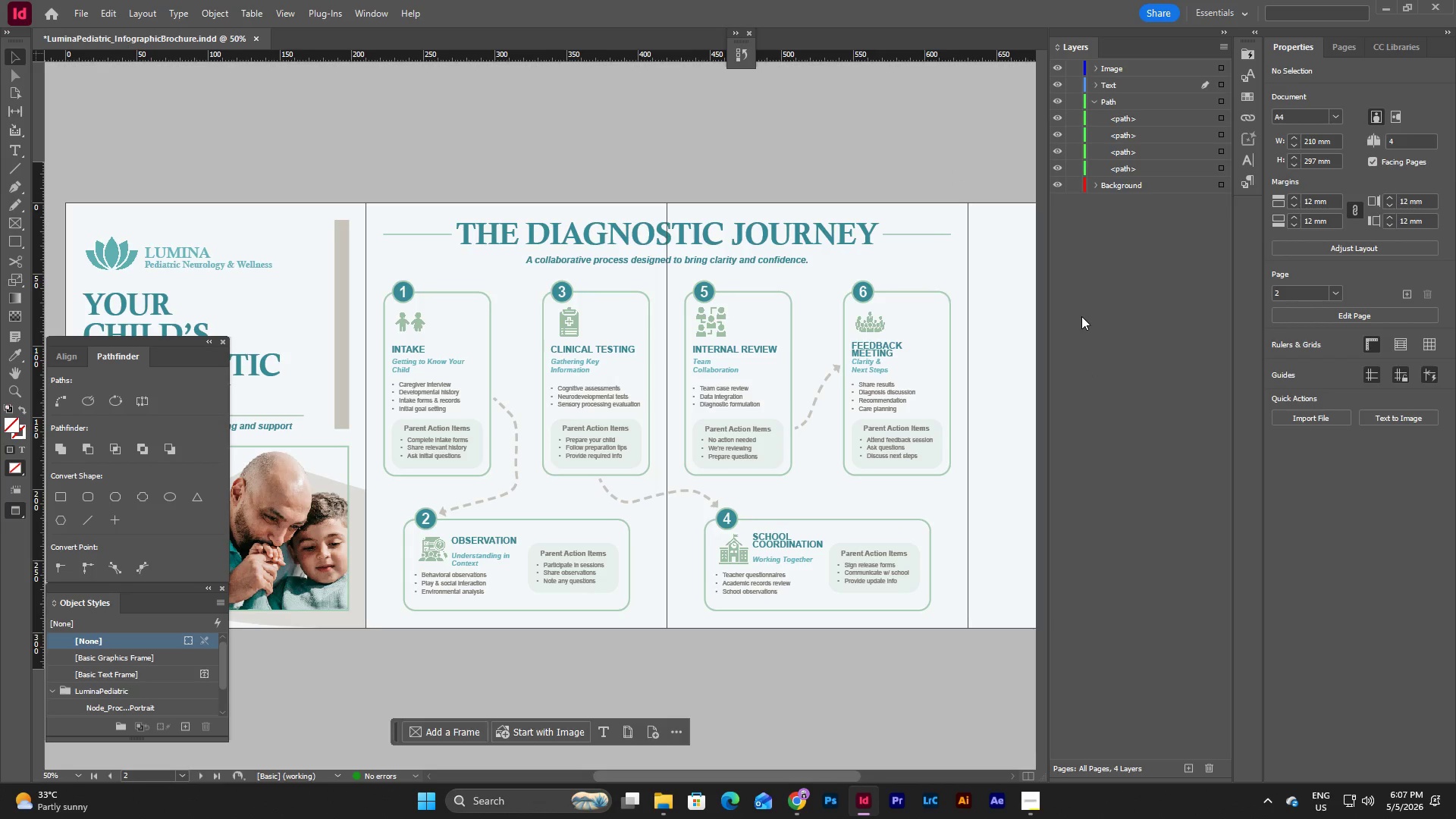 
left_click([1099, 274])
 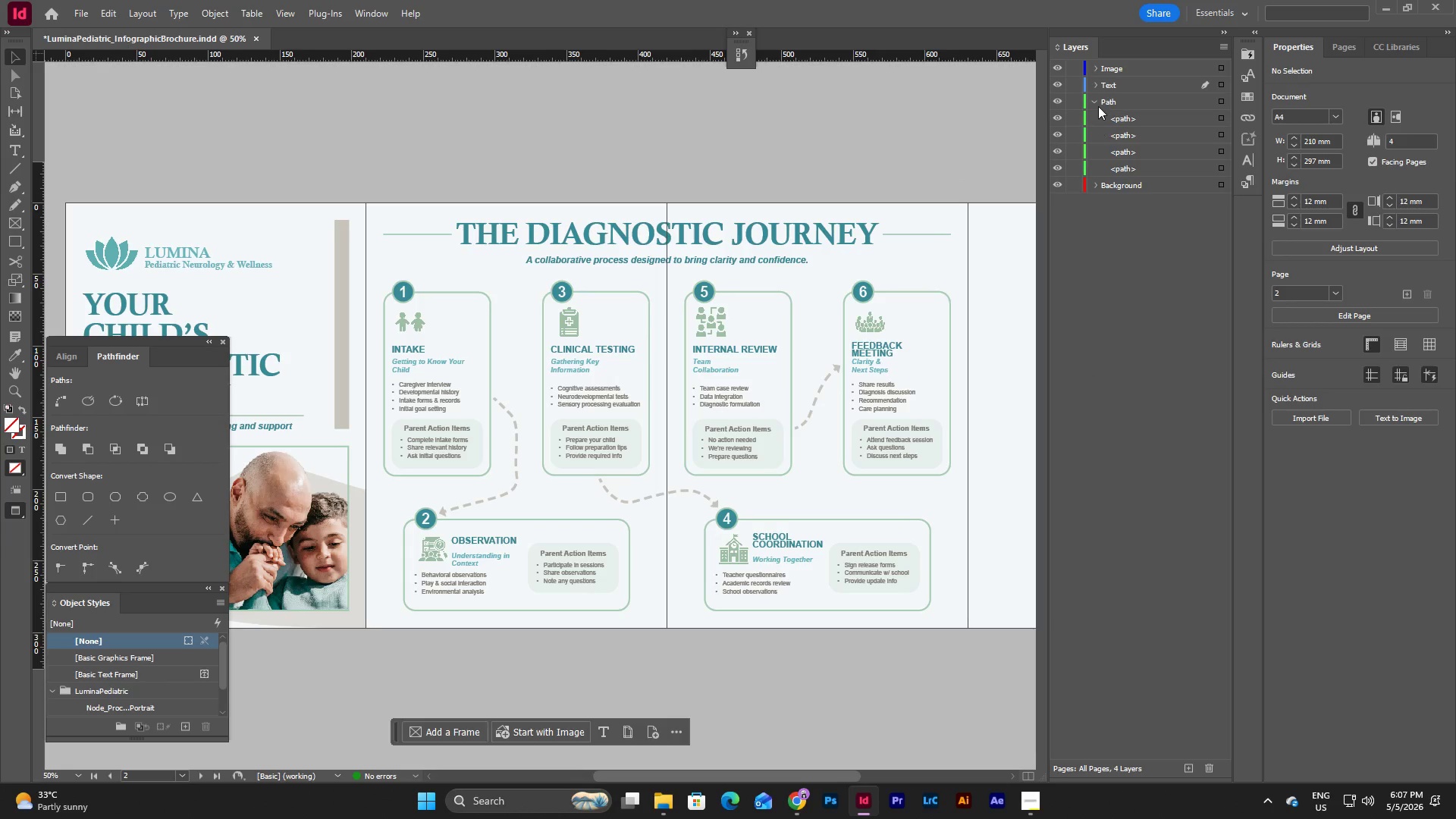 
left_click([1094, 104])
 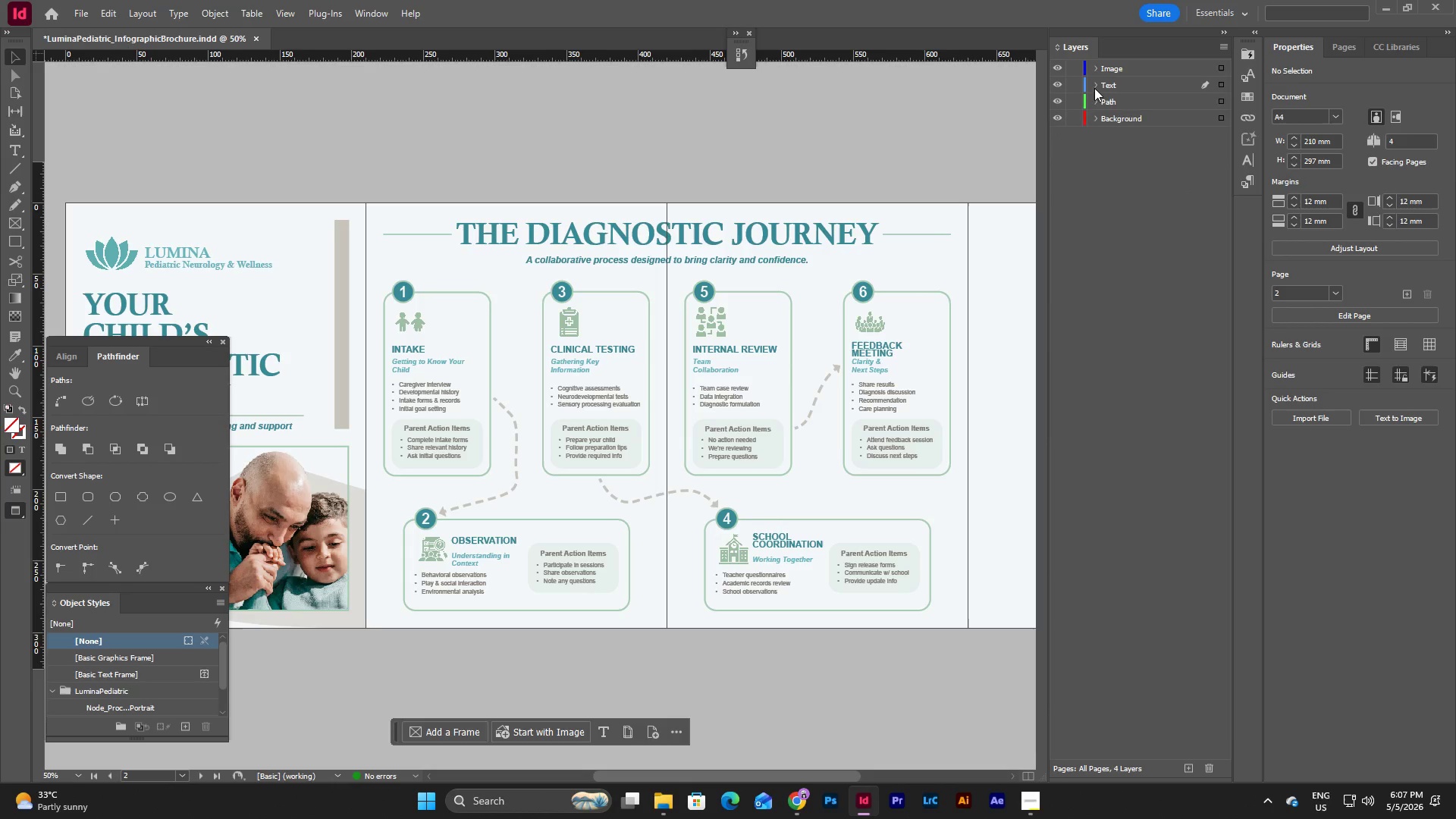 
left_click([1094, 82])
 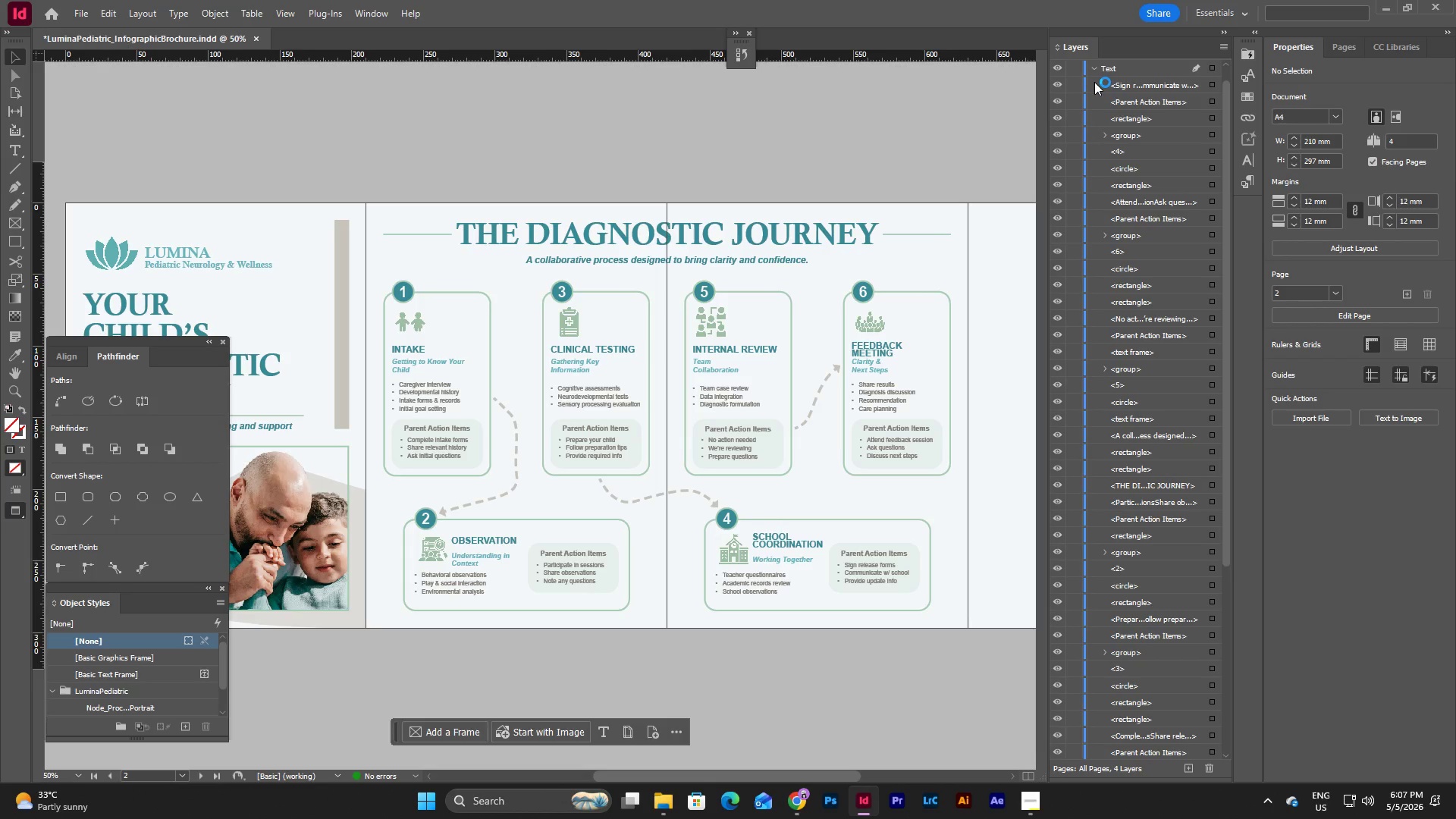 
left_click([1094, 67])
 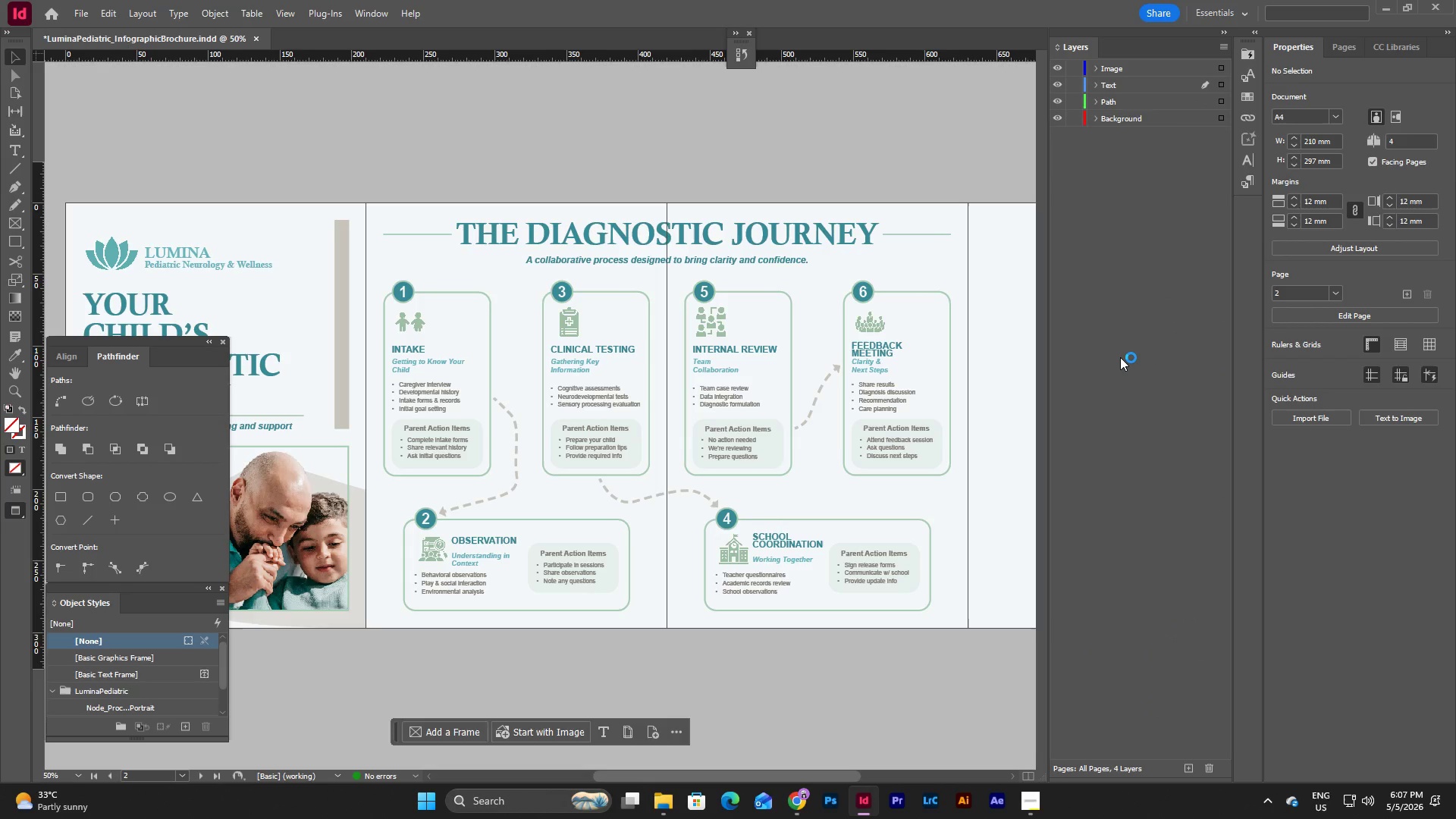 
left_click([1120, 357])
 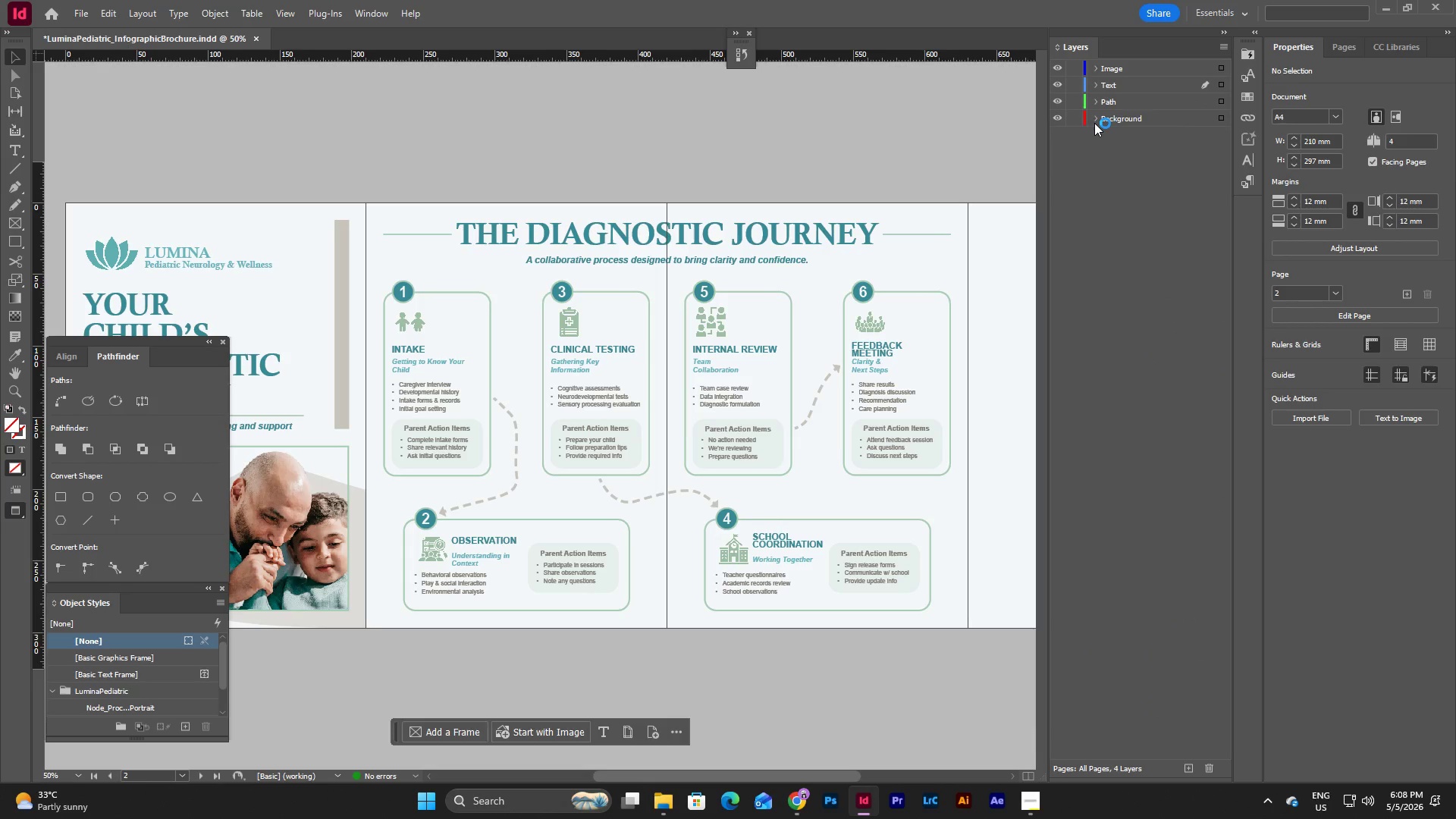 
left_click([1094, 121])
 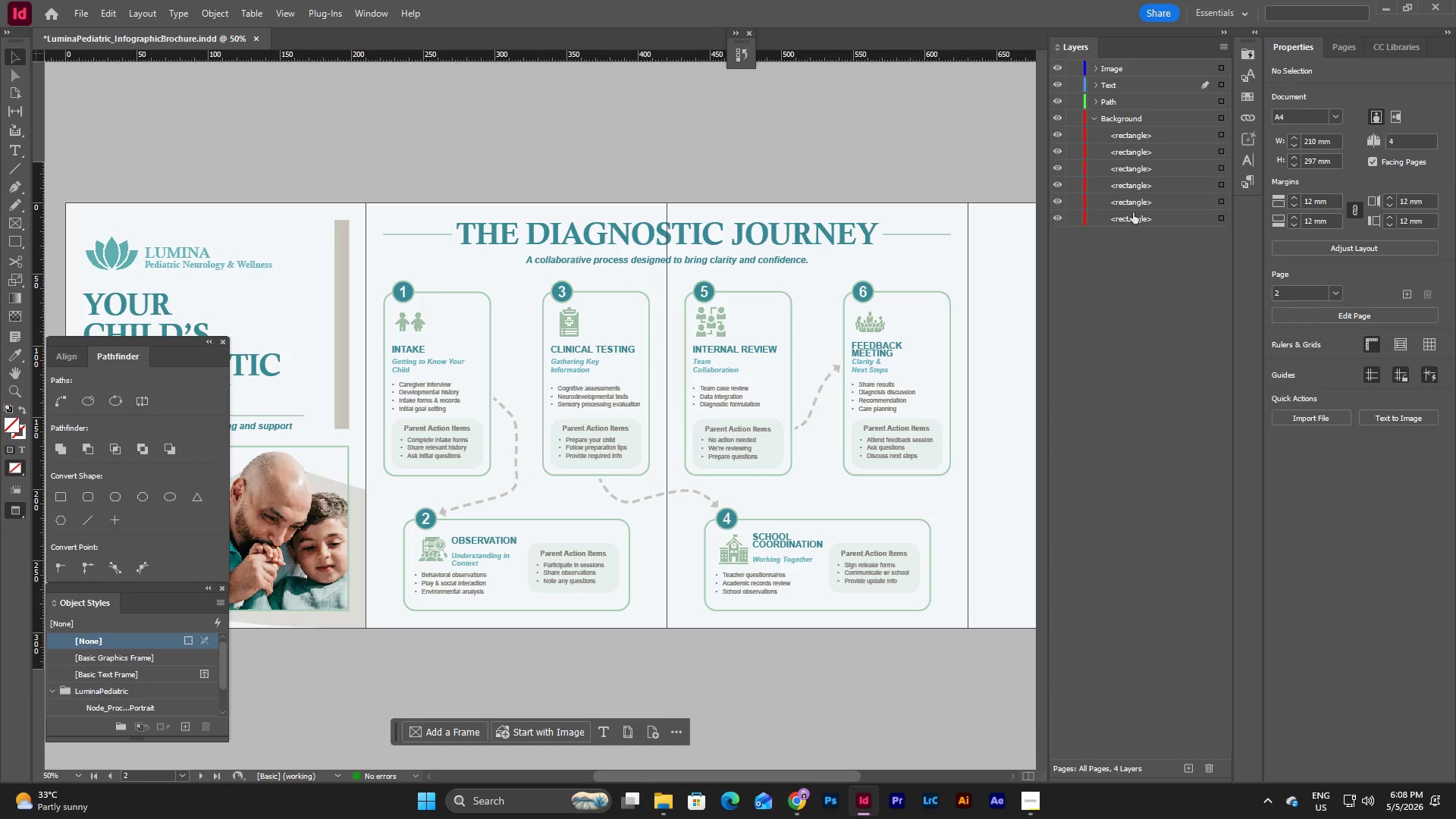 
scroll: coordinate [1134, 239], scroll_direction: up, amount: 2.0
 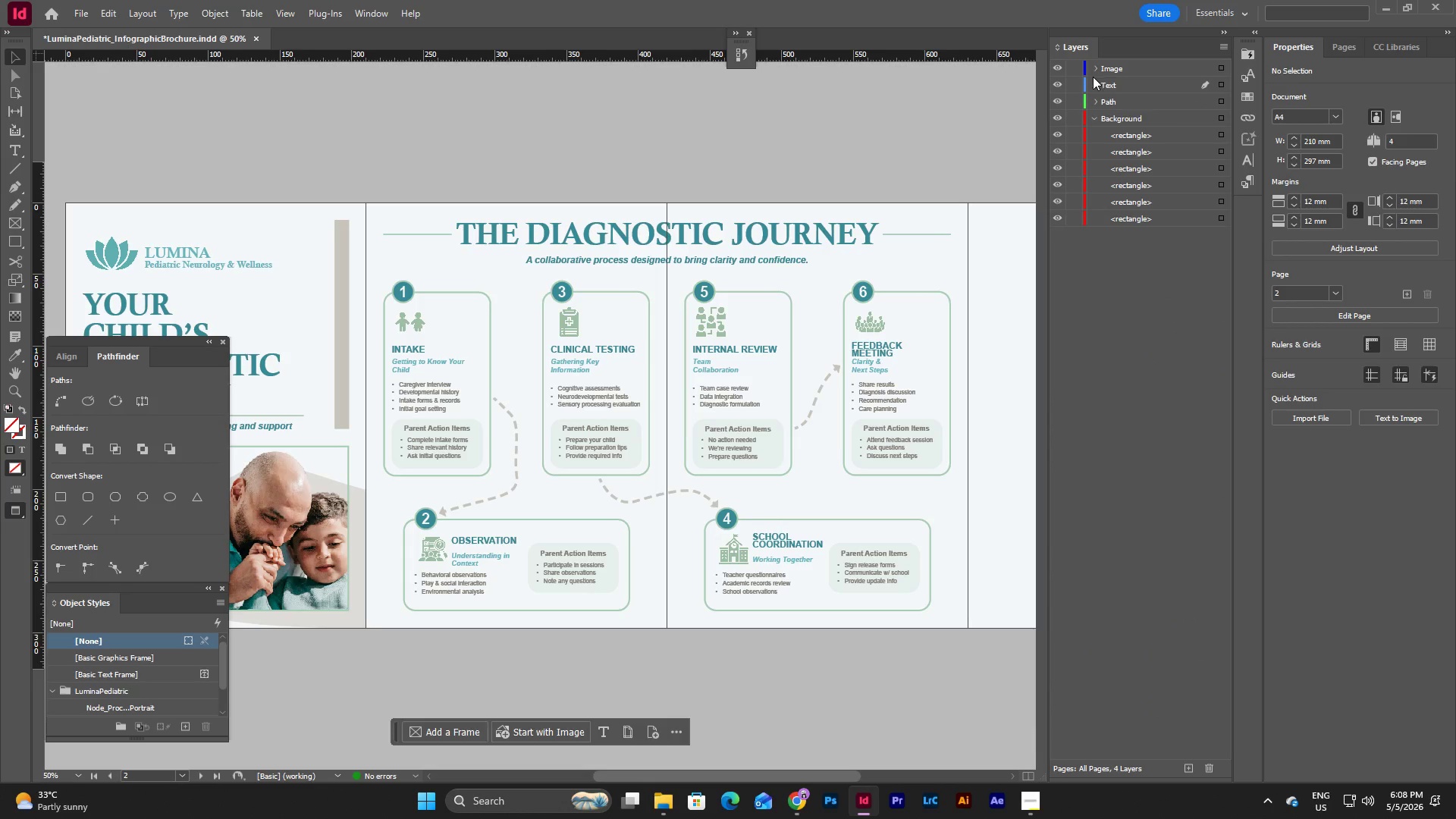 
left_click([1097, 120])
 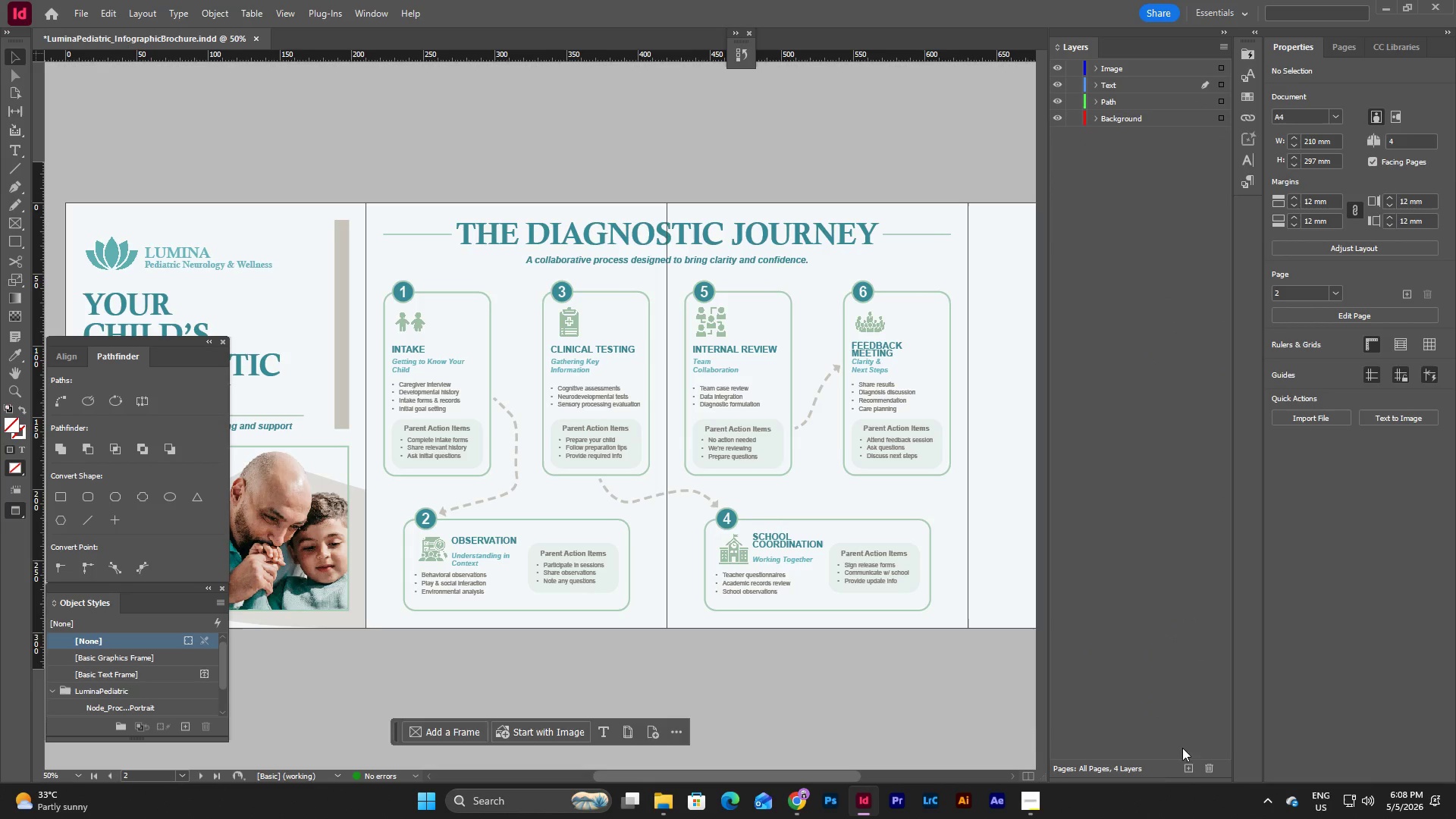 
left_click([1188, 771])
 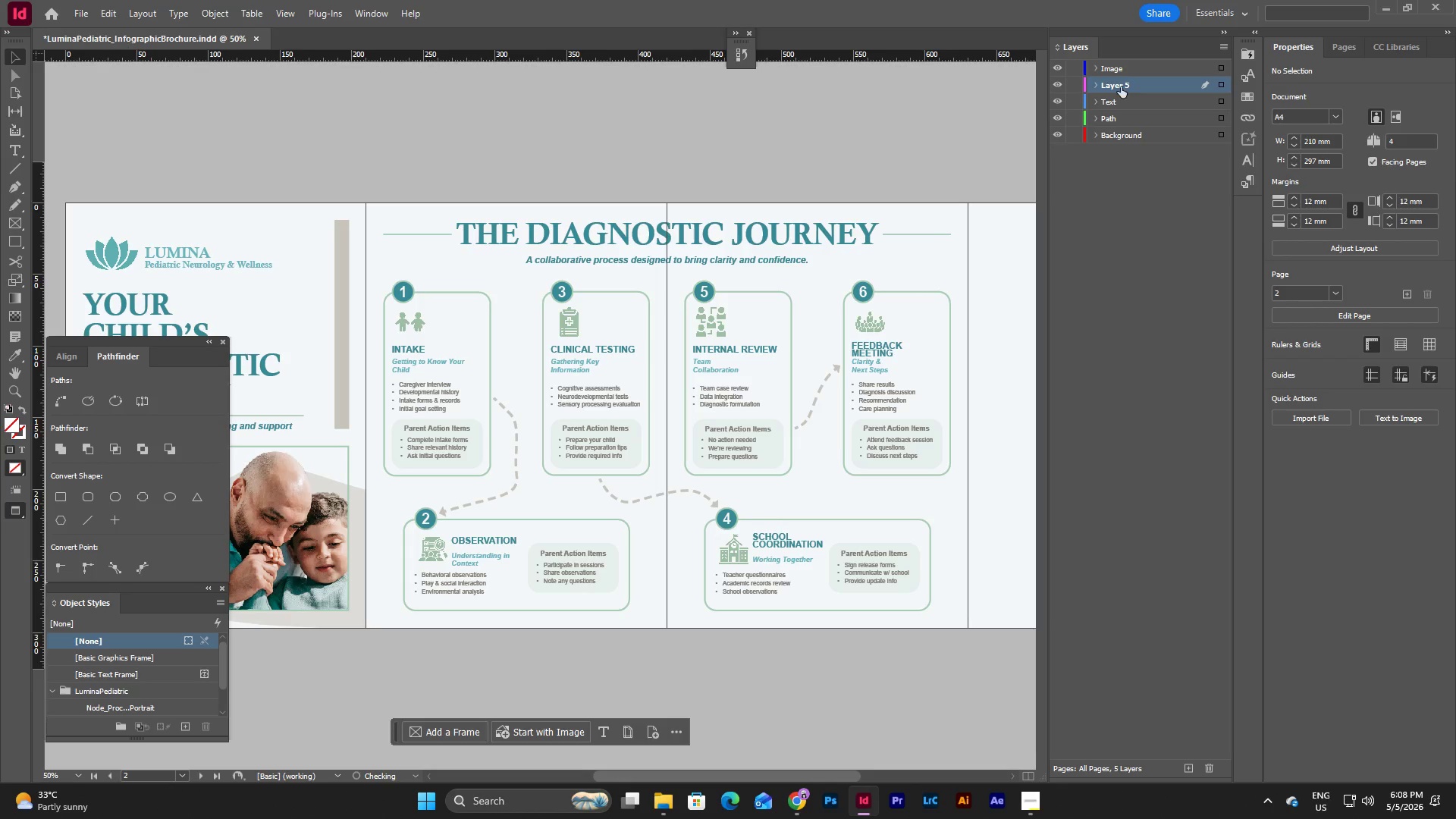 
left_click_drag(start_coordinate=[1121, 83], to_coordinate=[1124, 124])
 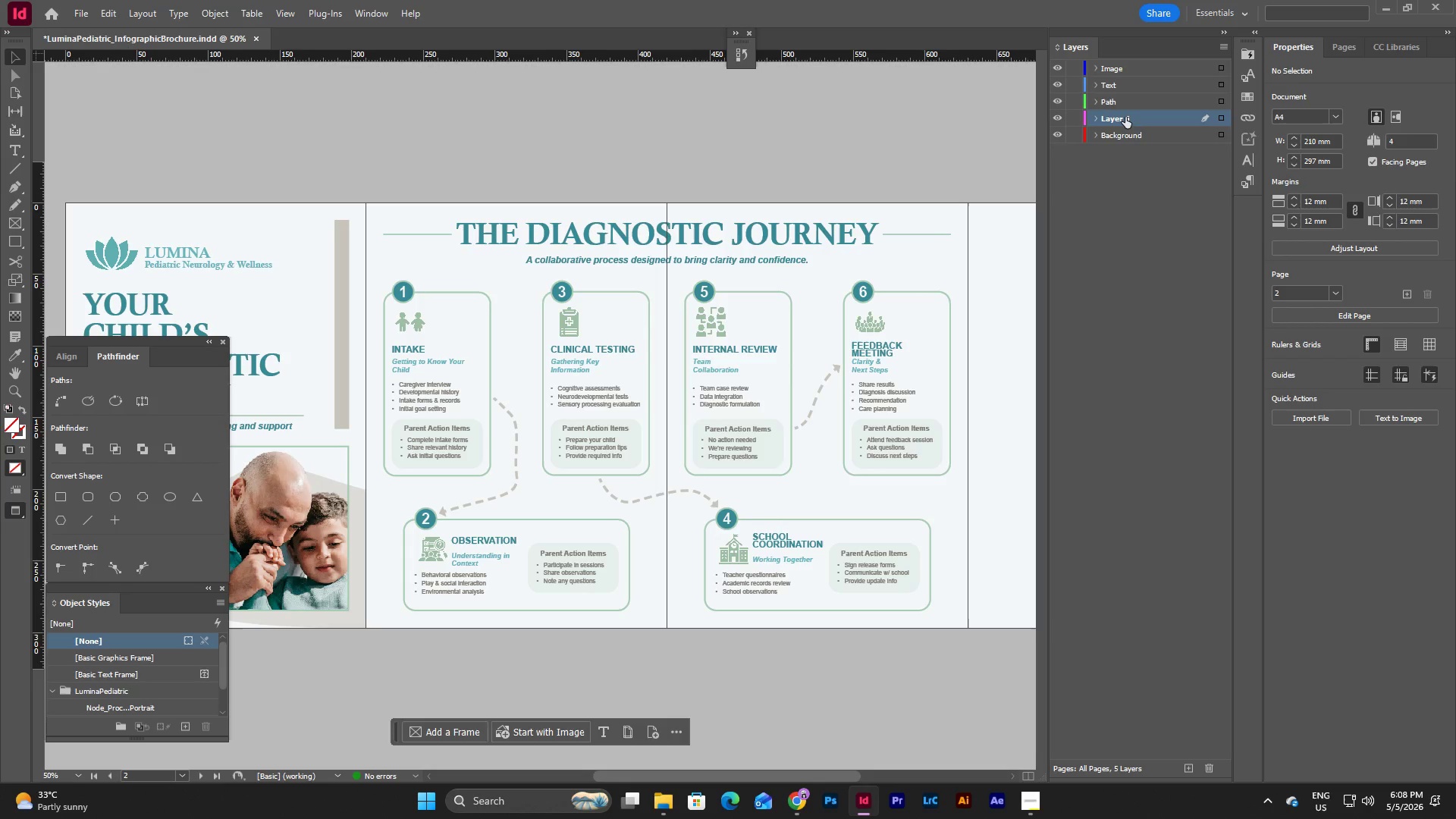 
double_click([1125, 117])
 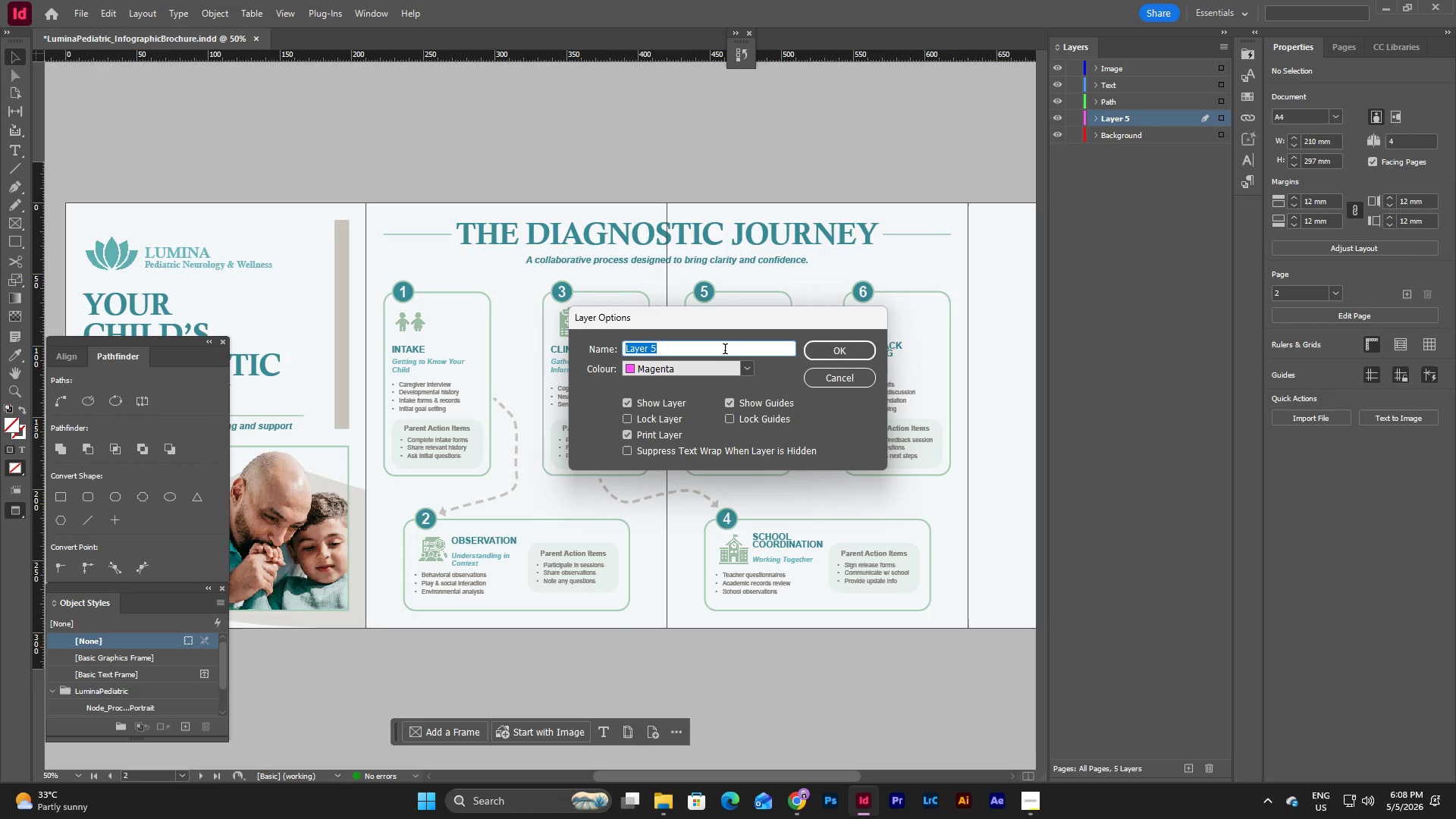 
type(Node)
 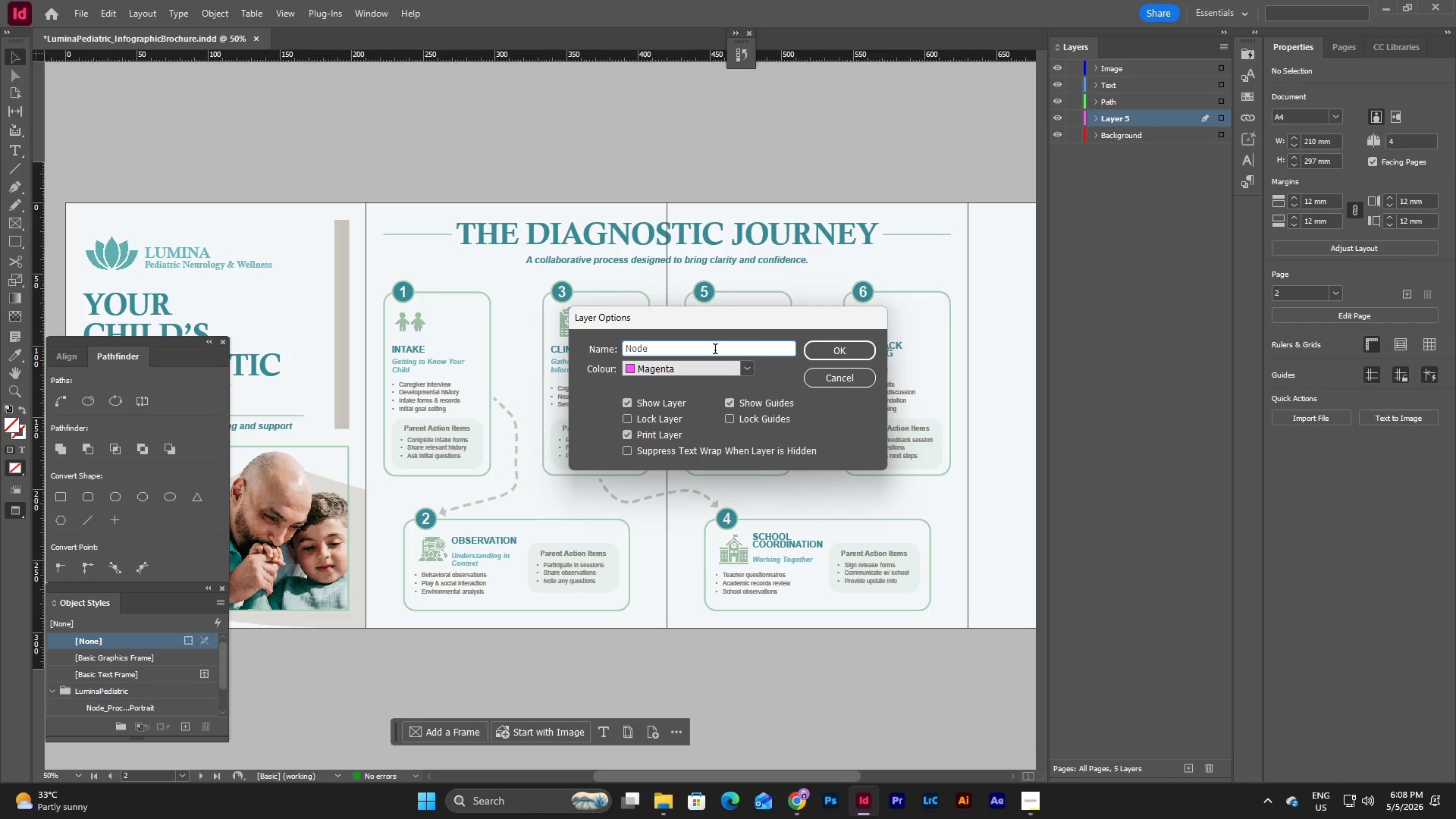 
left_click([855, 347])
 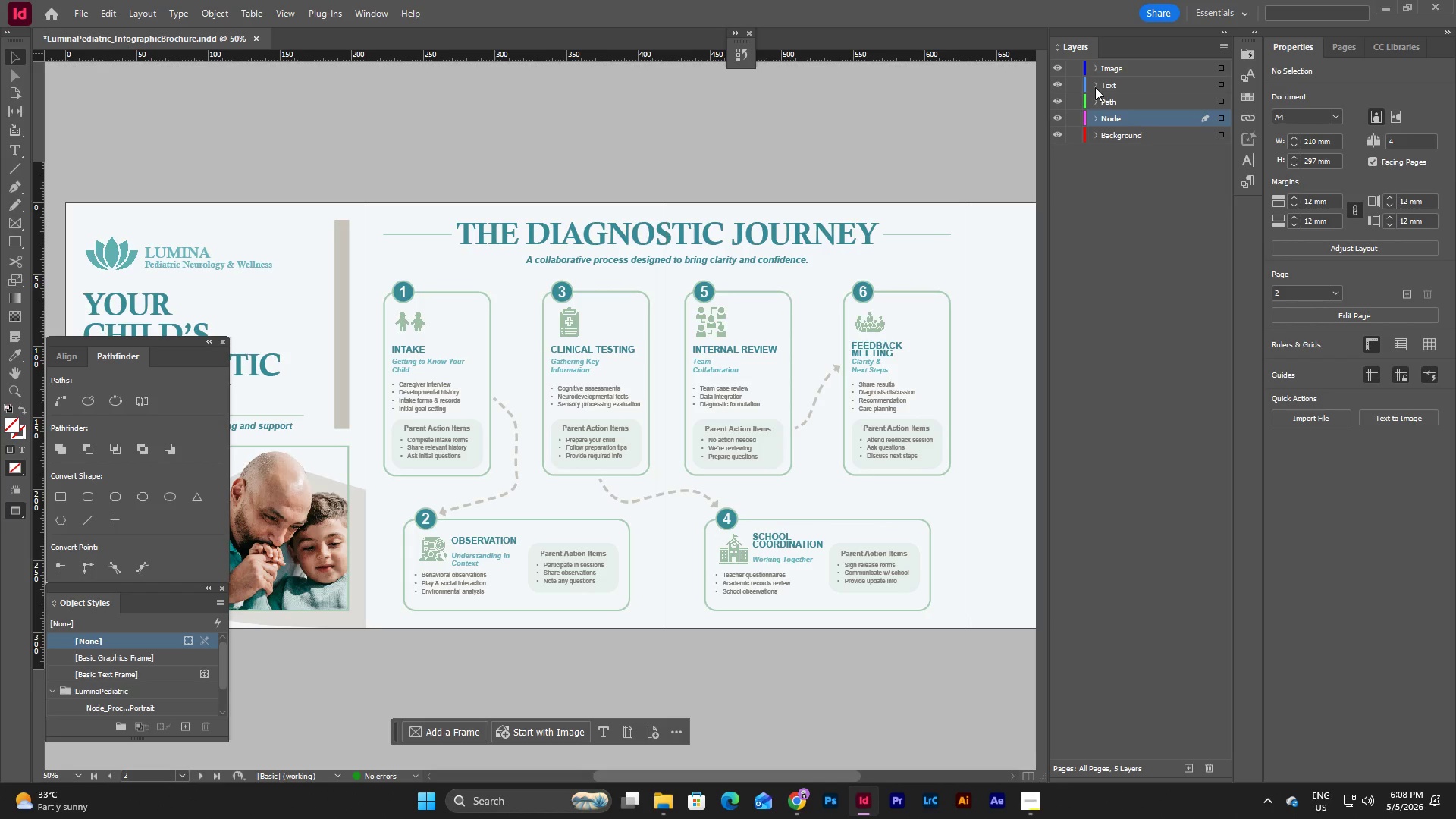 
left_click([1095, 81])
 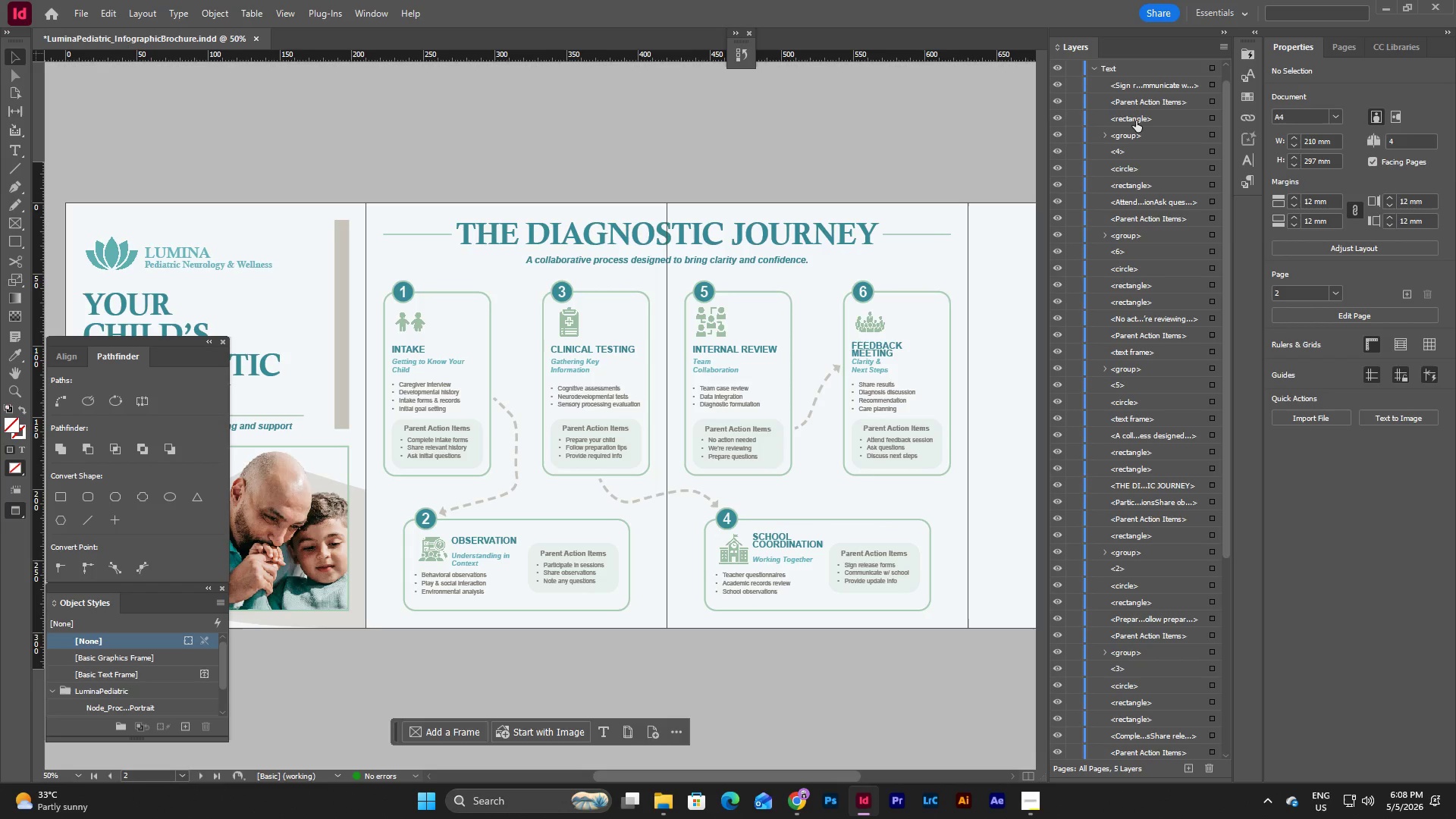 
left_click([1134, 116])
 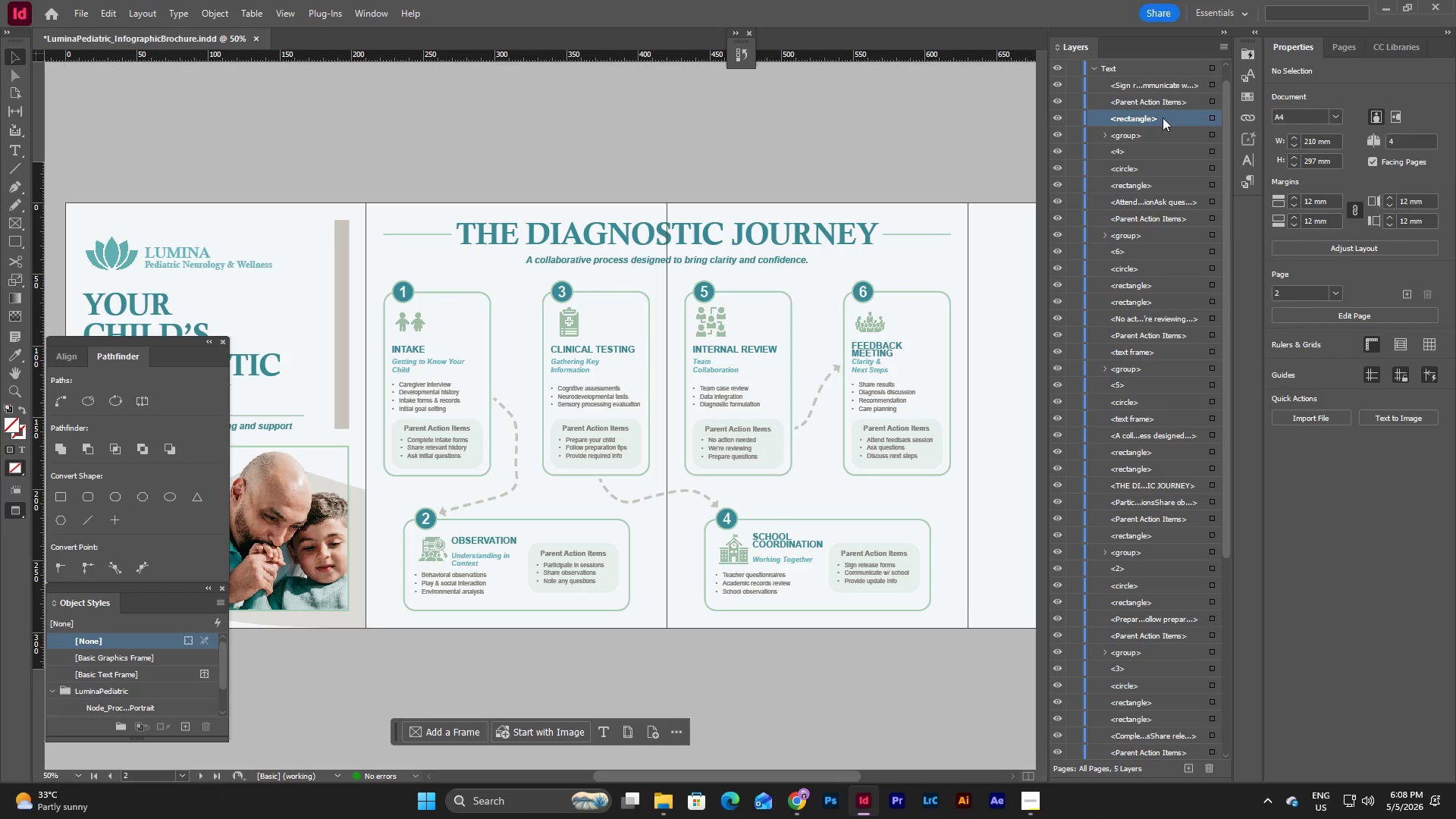 
mouse_move([1203, 133])
 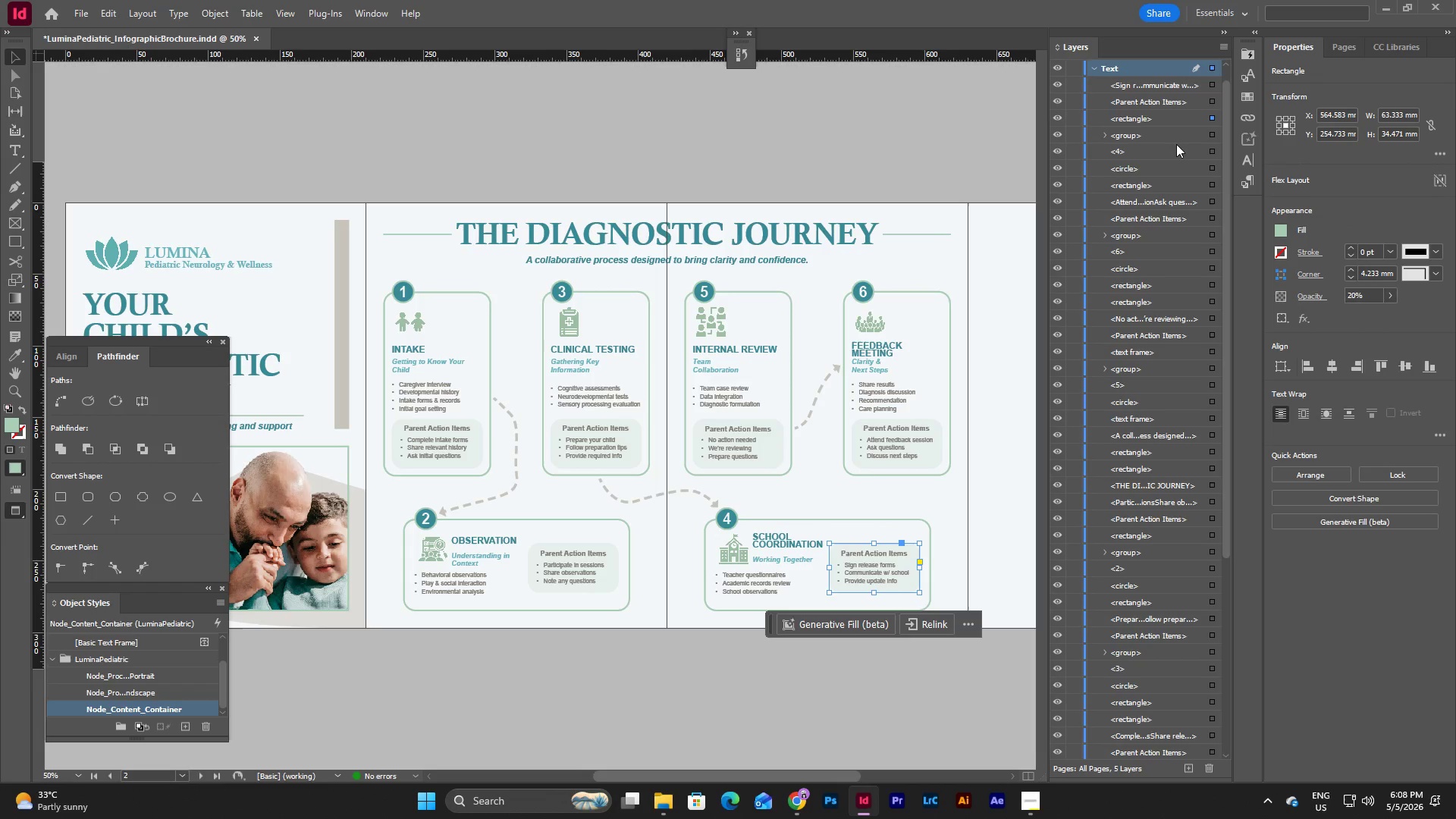 
scroll: coordinate [1169, 173], scroll_direction: down, amount: 18.0
 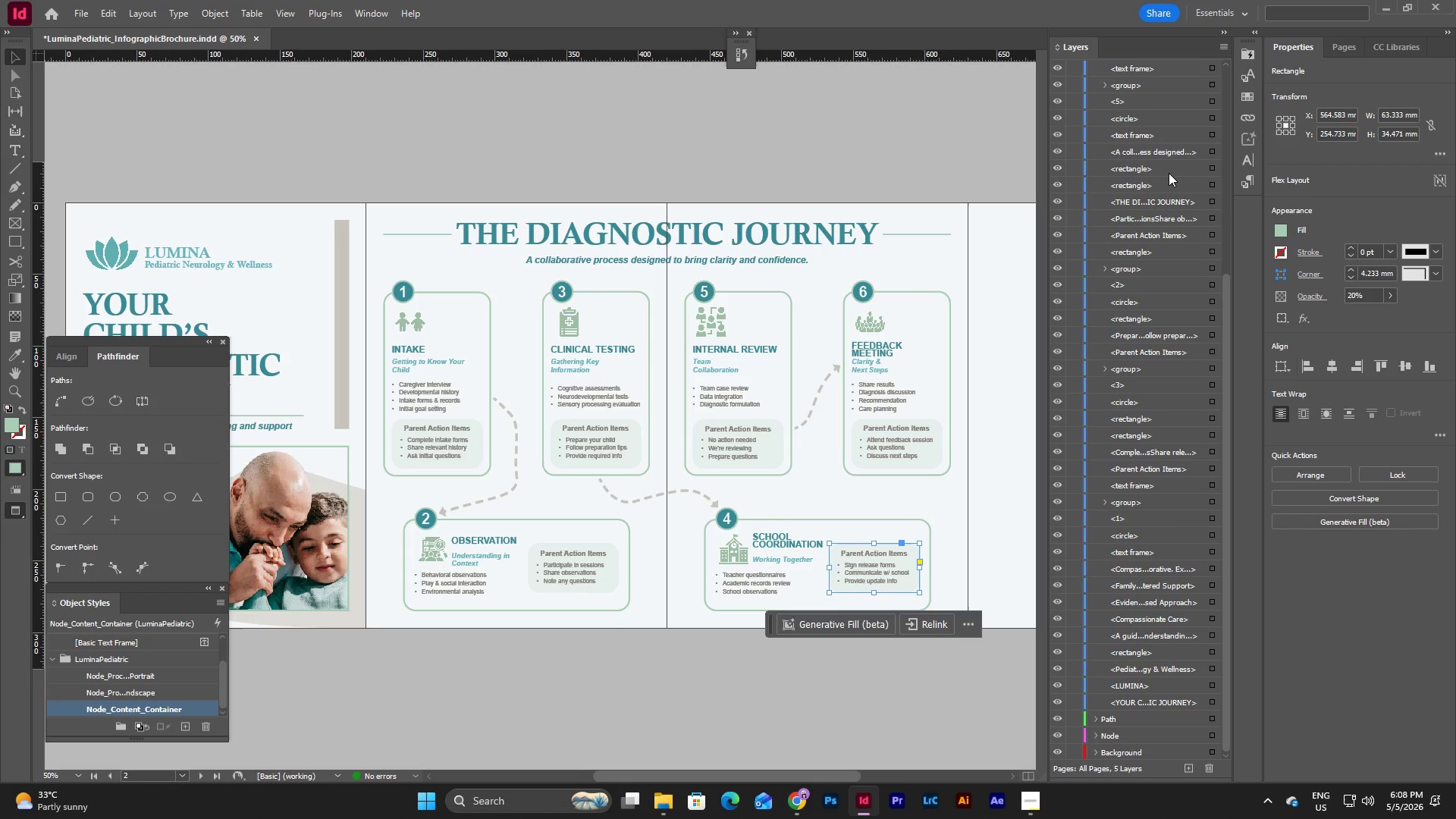 
scroll: coordinate [1169, 173], scroll_direction: up, amount: 19.0
 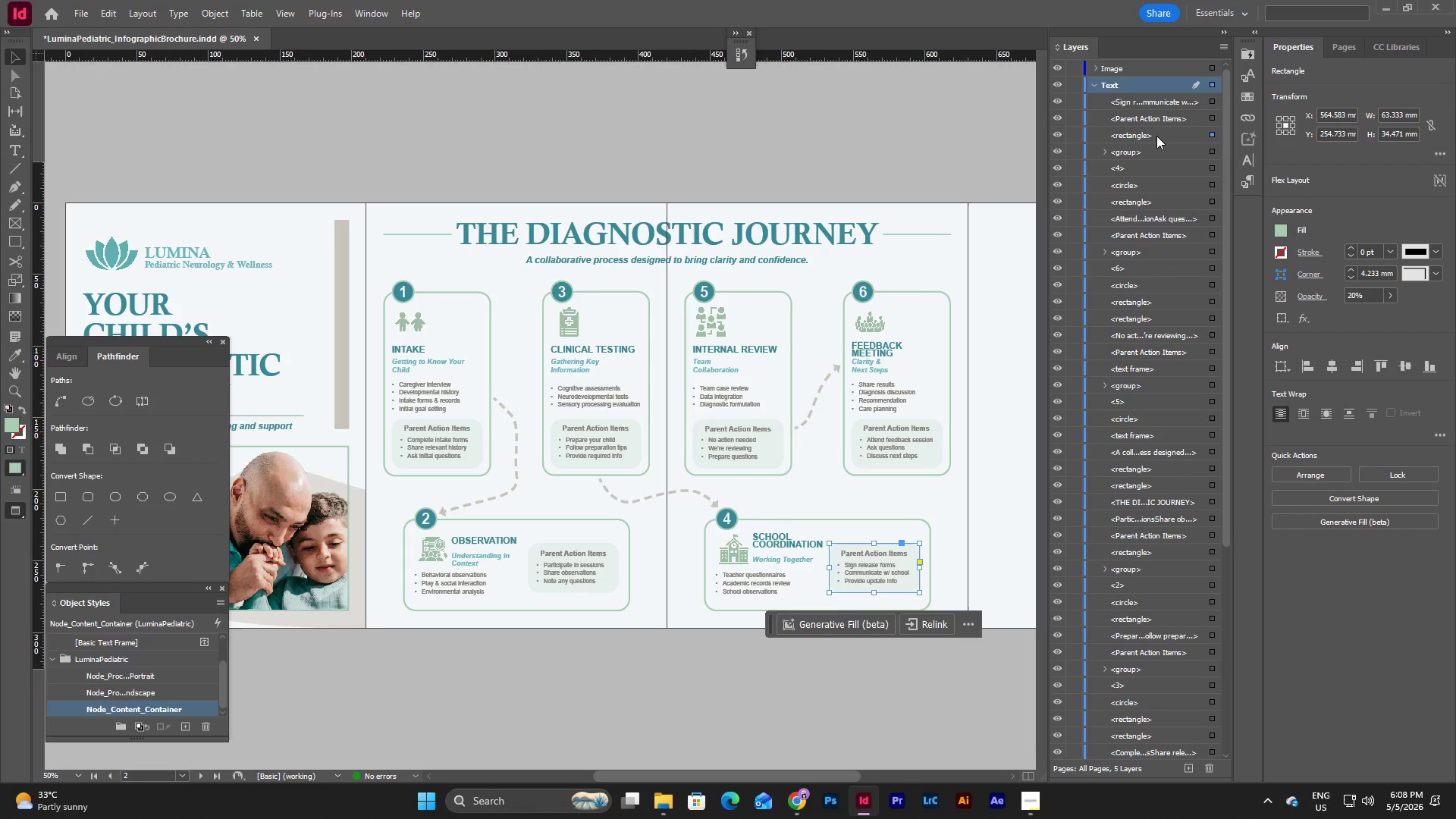 
hold_key(key=ShiftLeft, duration=1.11)
left_click([1213, 198])
 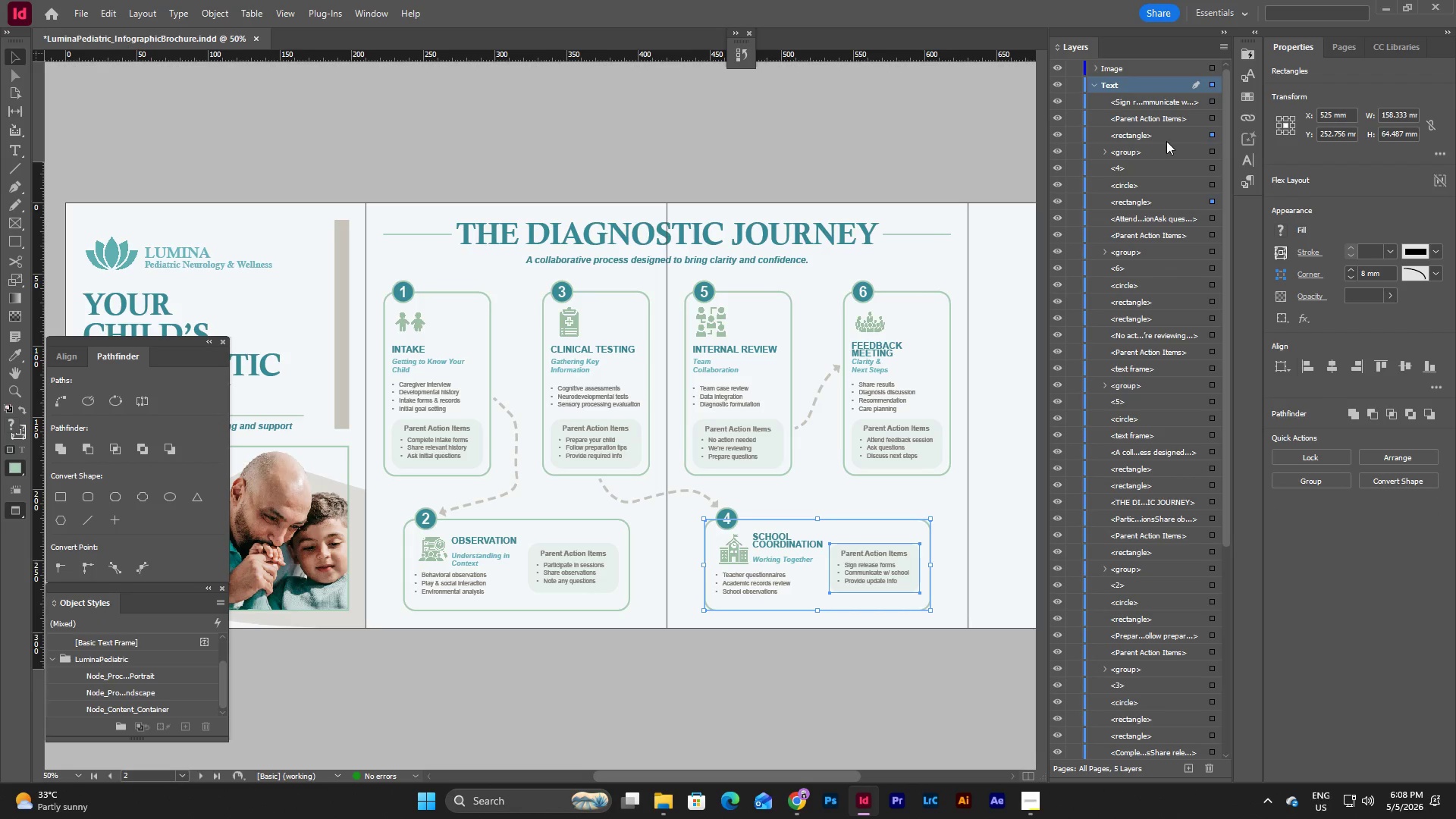 
left_click([1165, 132])
 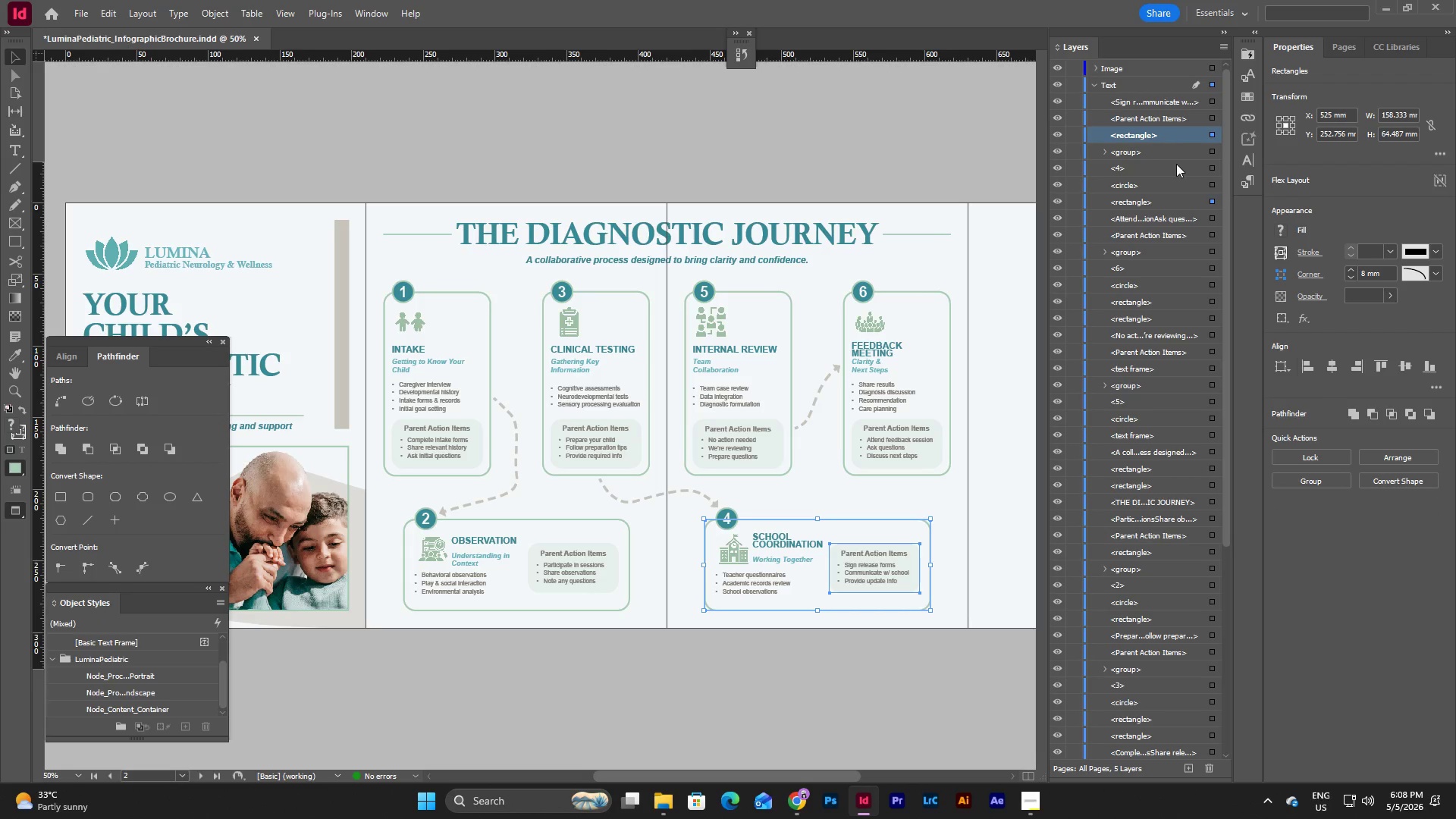 
hold_key(key=ShiftLeft, duration=0.95)
left_click([1172, 200])
 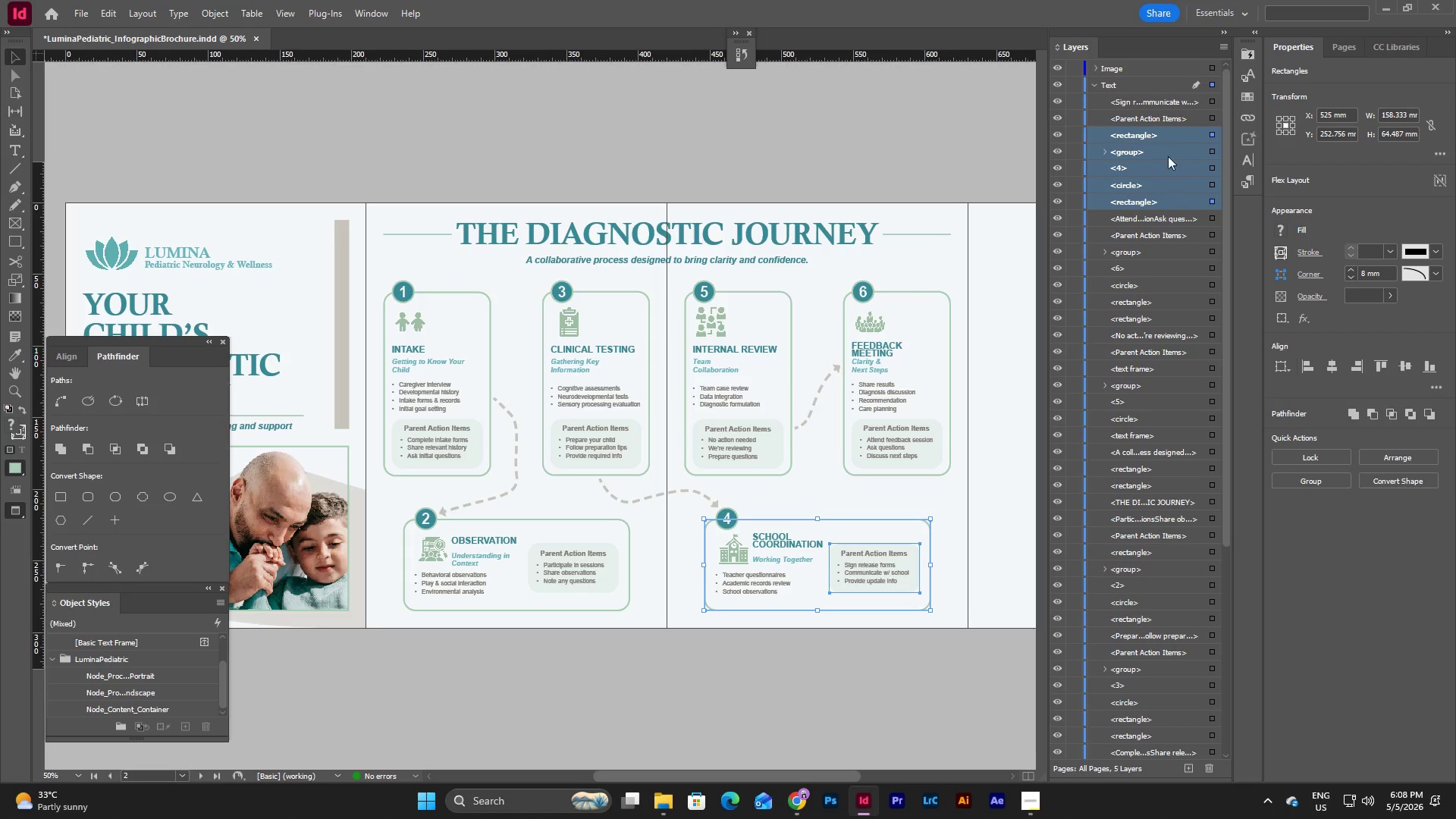 
left_click([1165, 136])
 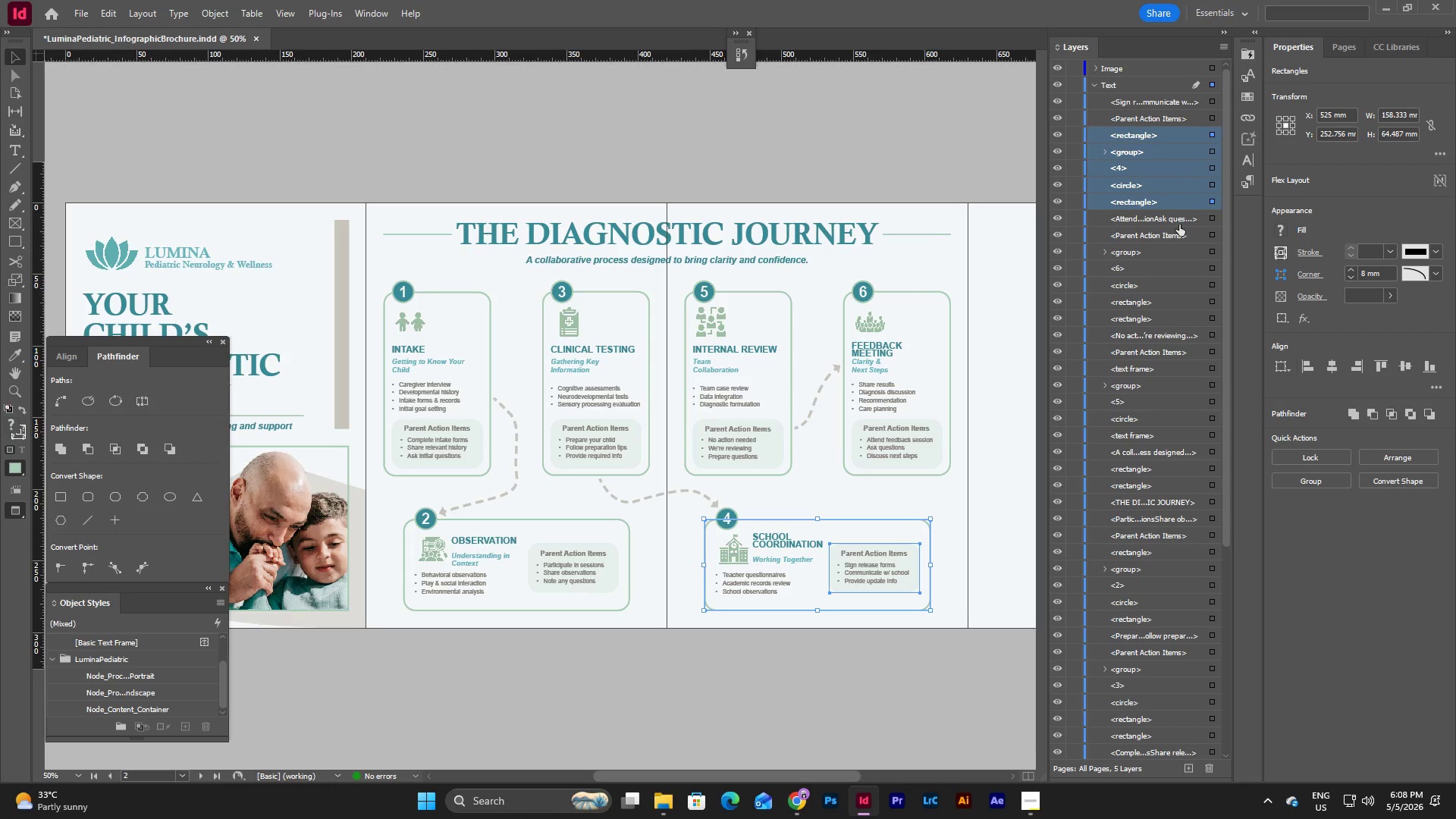 
left_click([1176, 231])
 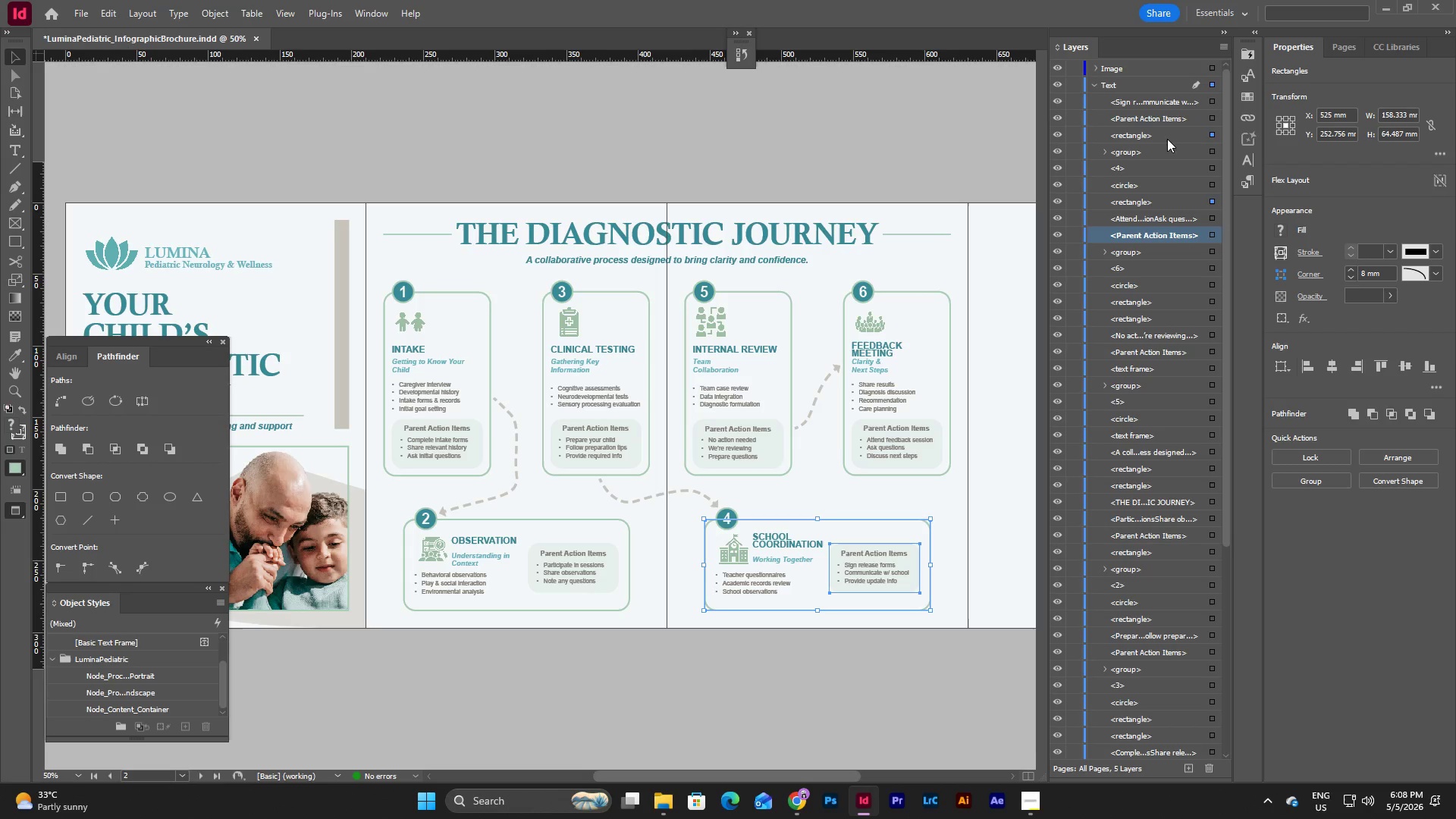 
left_click([1166, 133])
 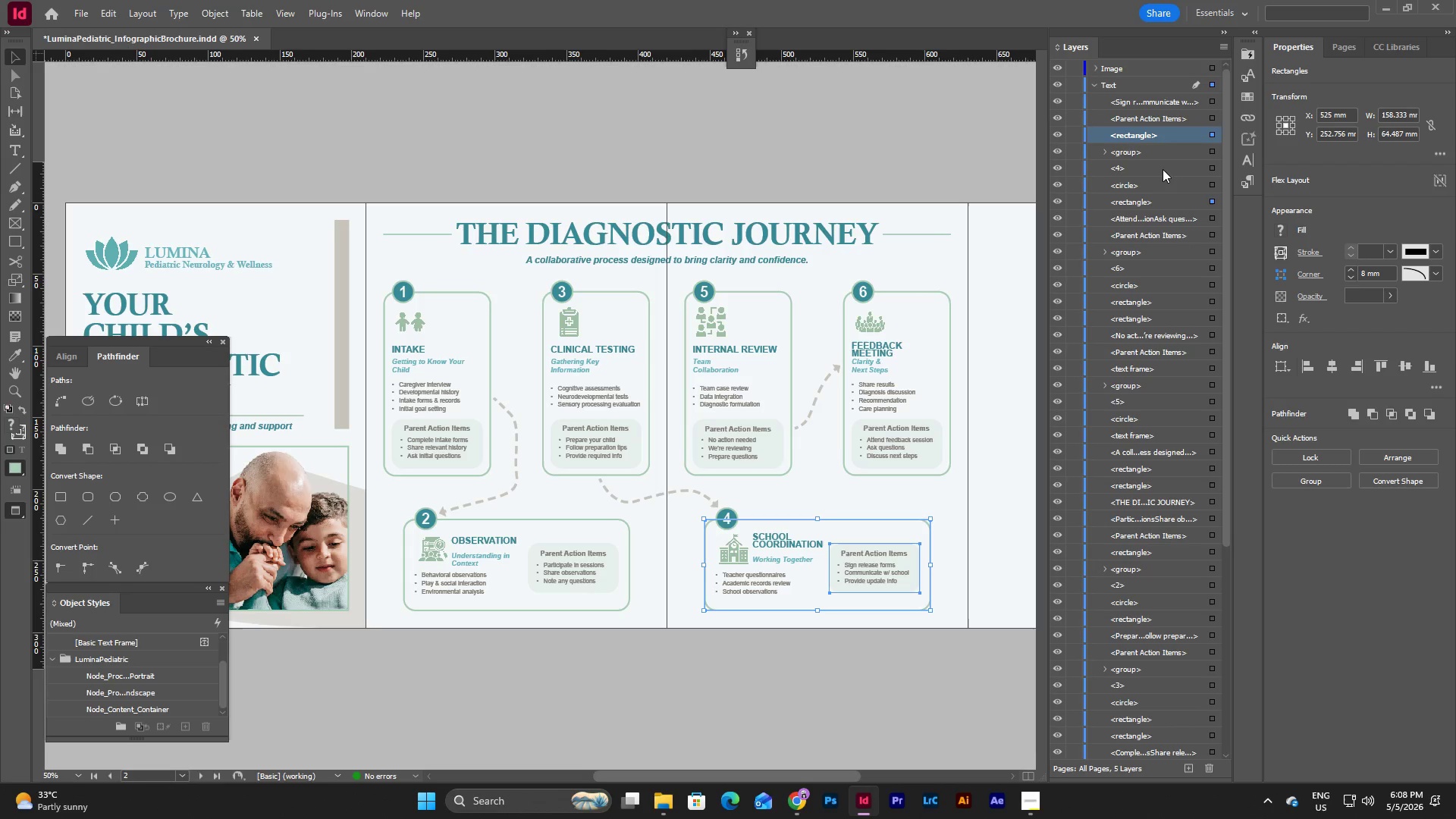 
hold_key(key=ControlLeft, duration=1.92)
left_click([1156, 199])
 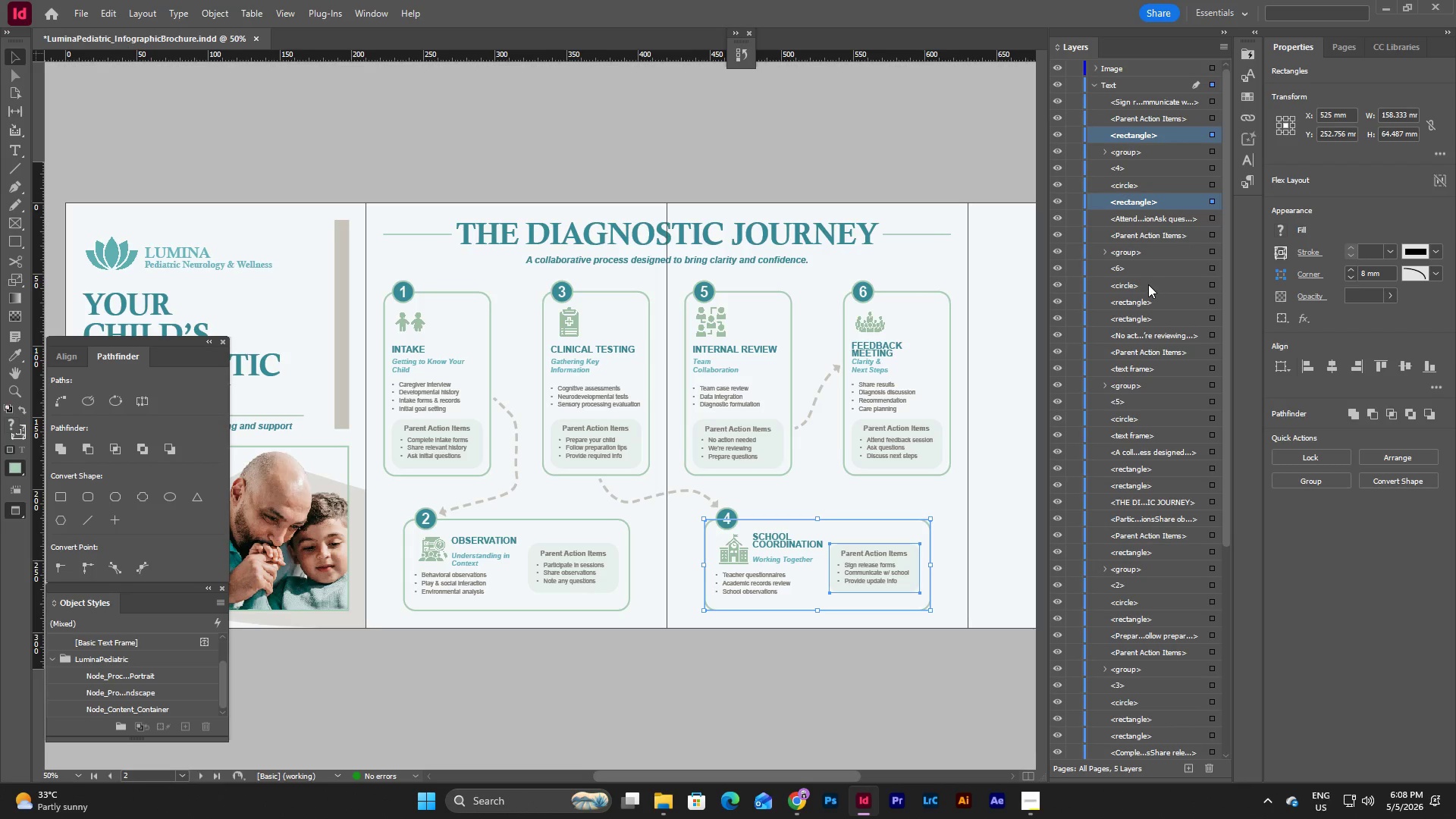 
hold_key(key=ControlLeft, duration=1.11)
left_click([1150, 297])
 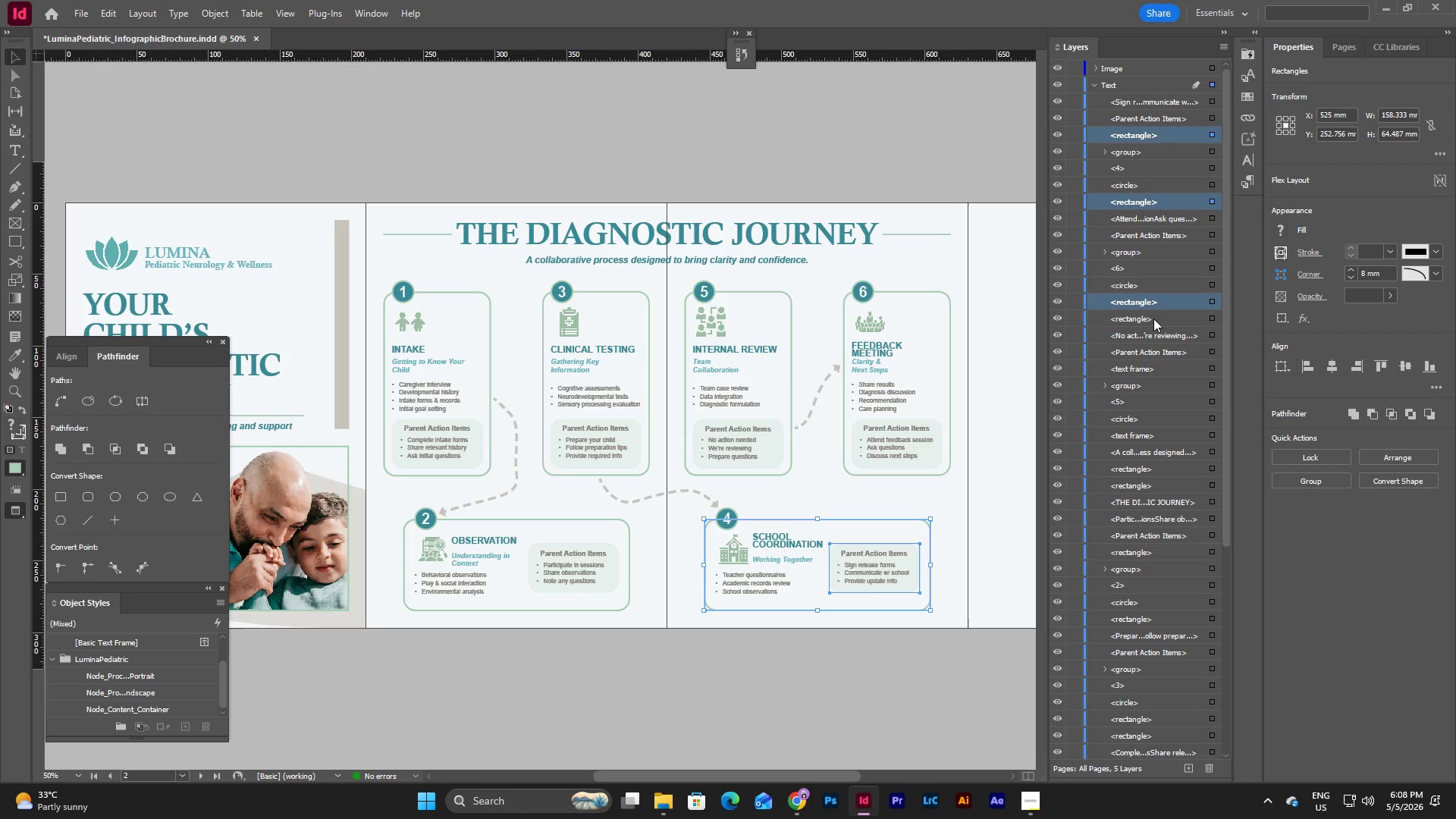 
left_click([1153, 318])
 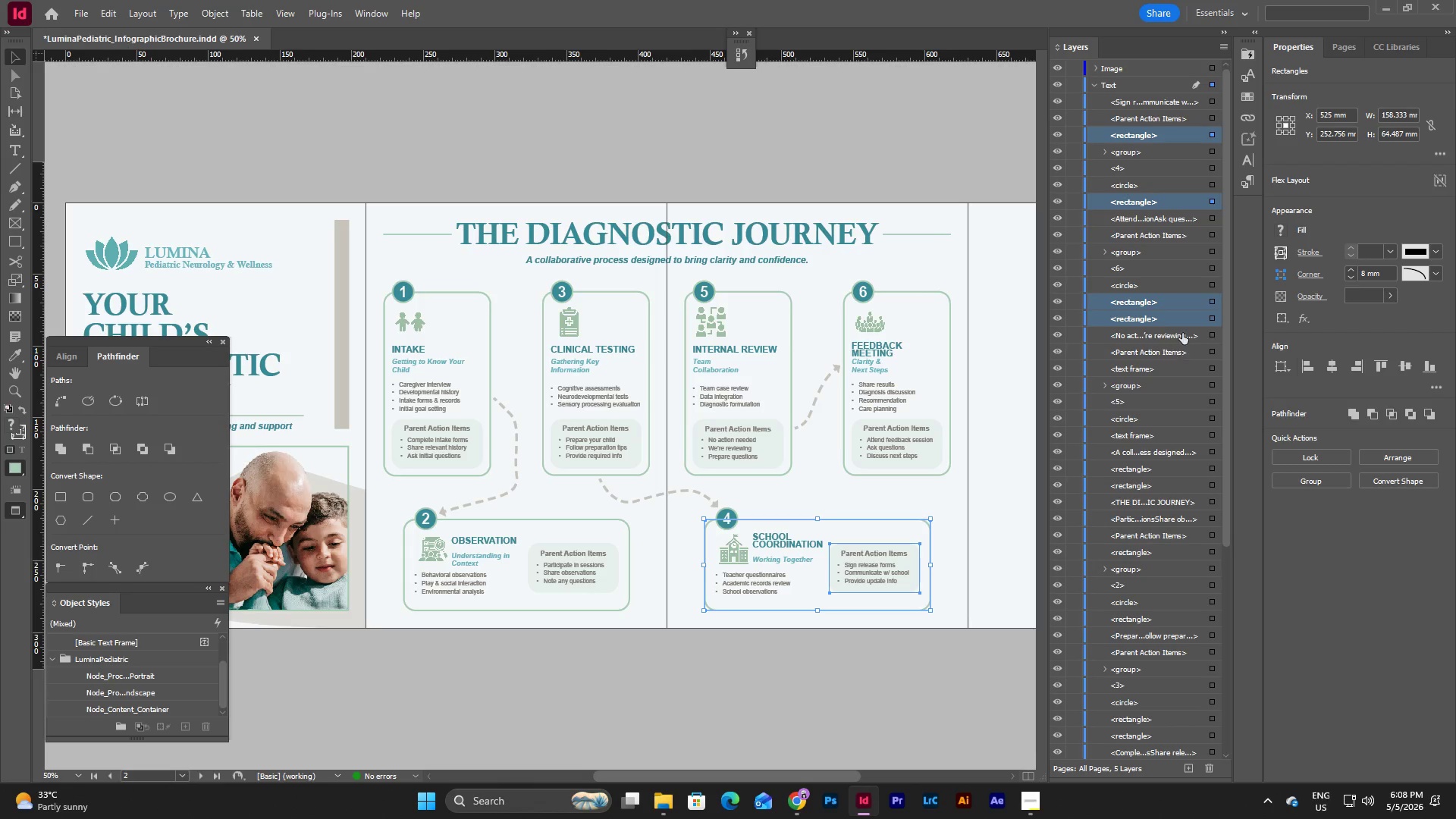 
scroll: coordinate [1182, 333], scroll_direction: down, amount: 1.0
 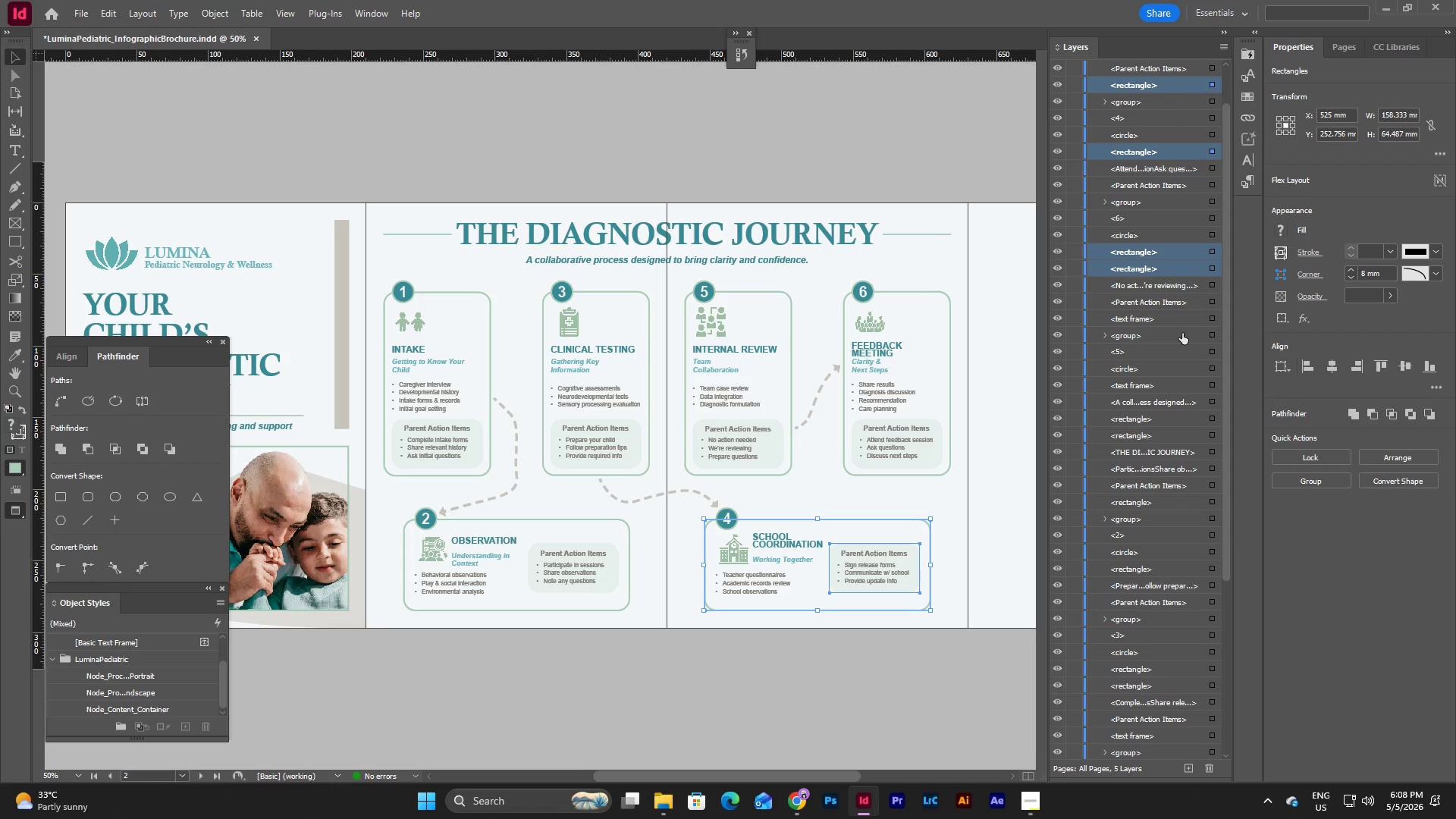 
hold_key(key=ControlLeft, duration=1.0)
double_click([1171, 437])
 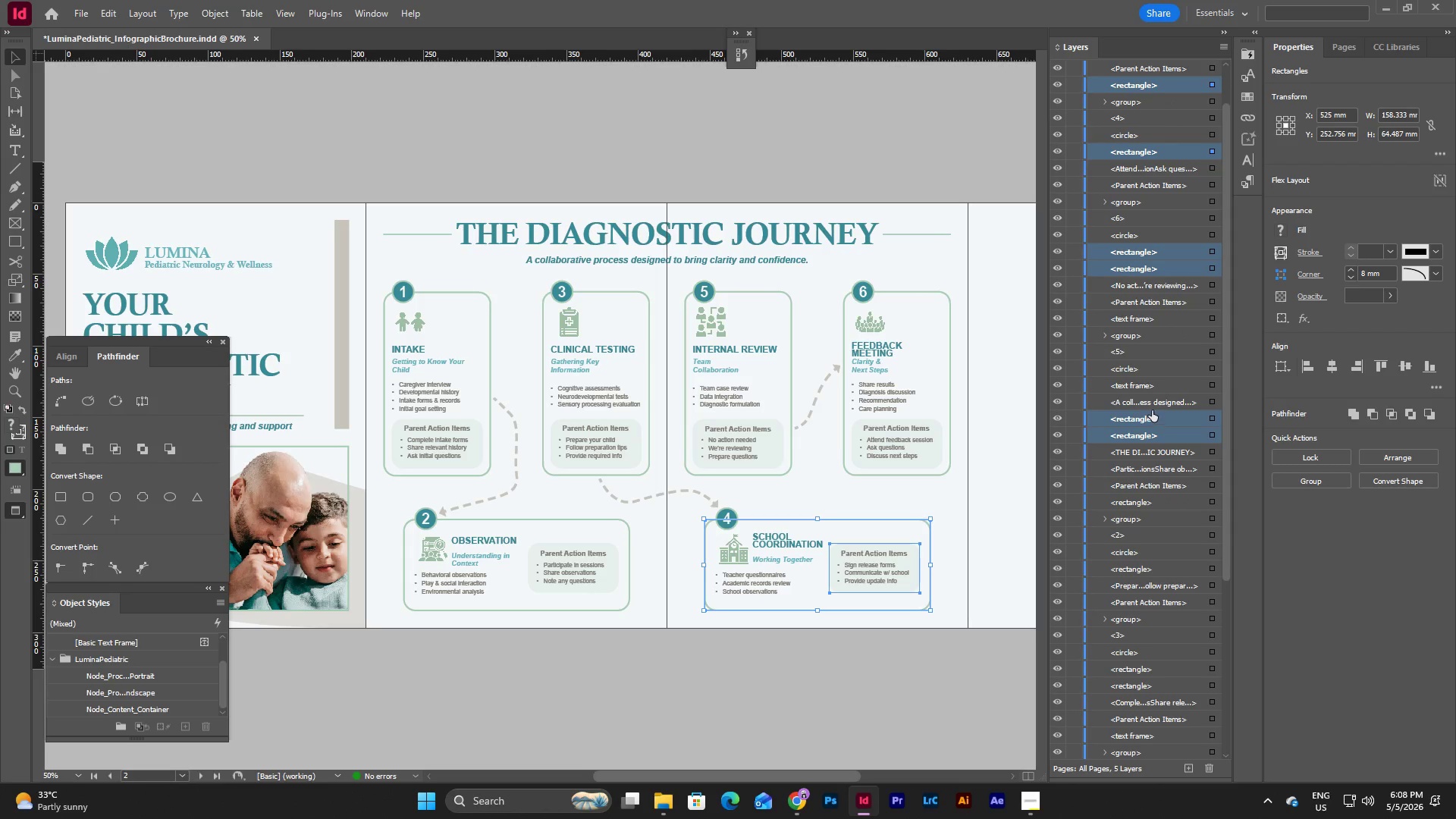 
hold_key(key=ControlLeft, duration=0.55)
 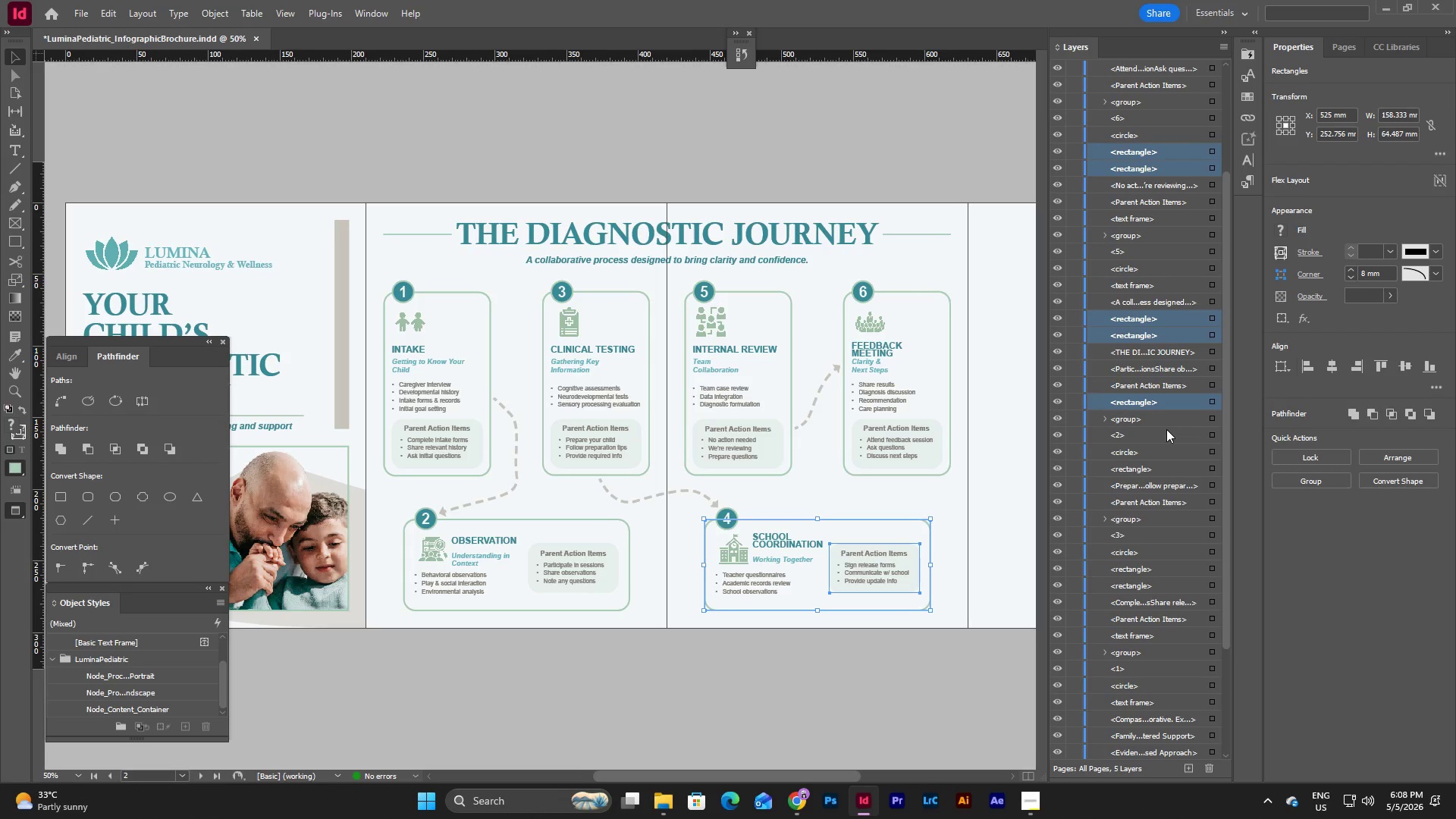 
scroll: coordinate [1156, 401], scroll_direction: down, amount: 4.0
 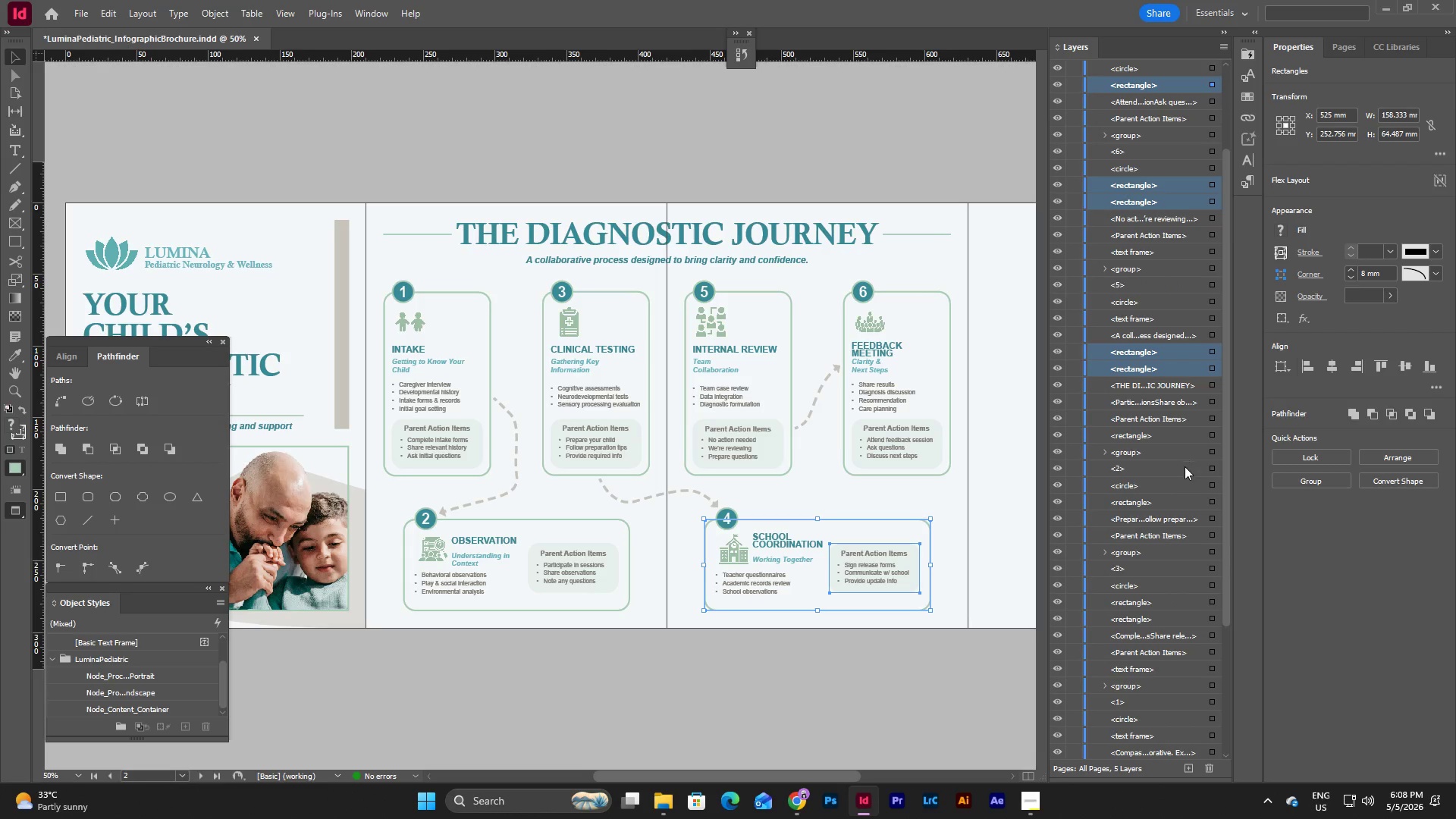 
left_click([1162, 435])
 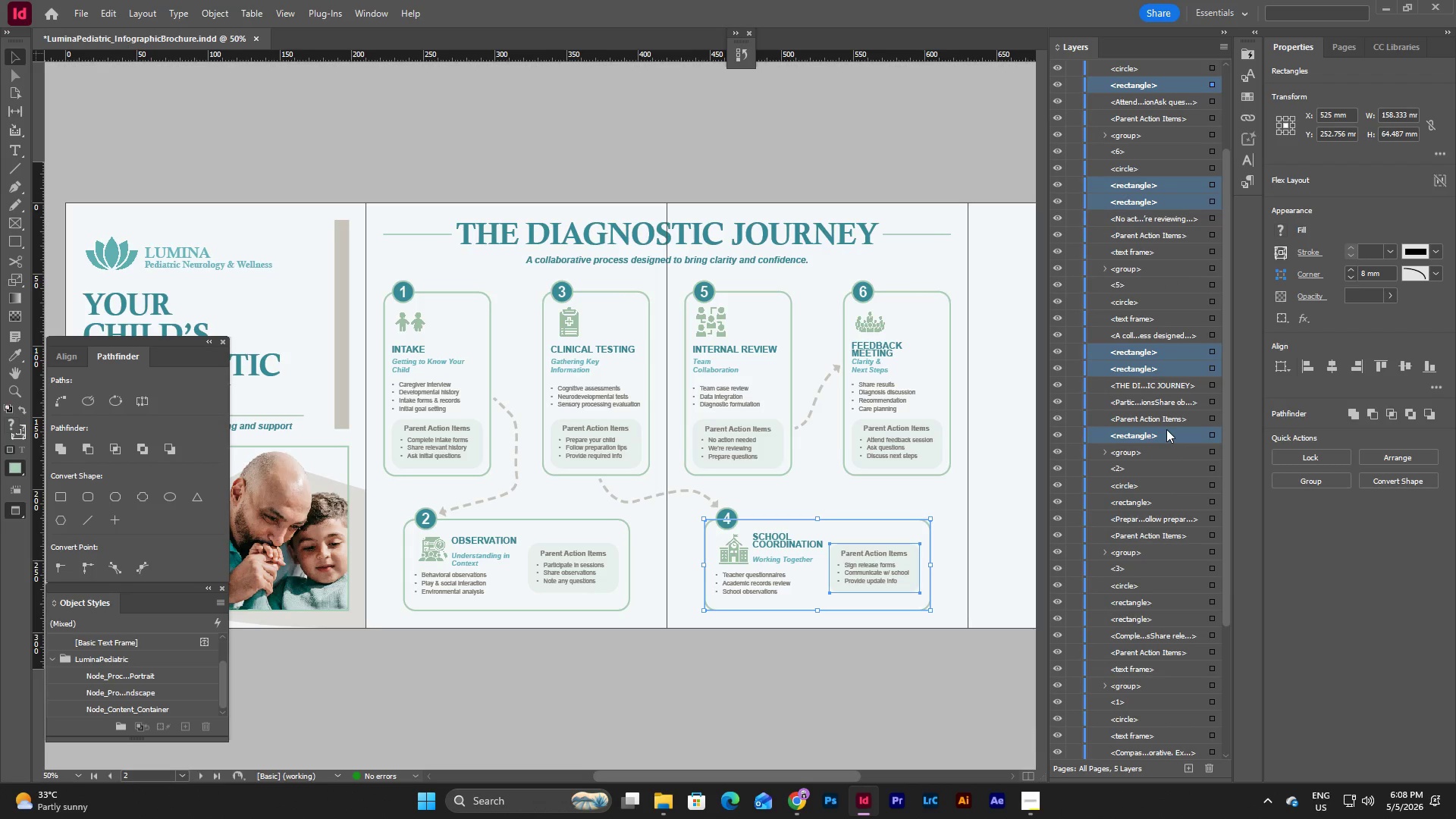 
hold_key(key=ControlLeft, duration=0.56)
 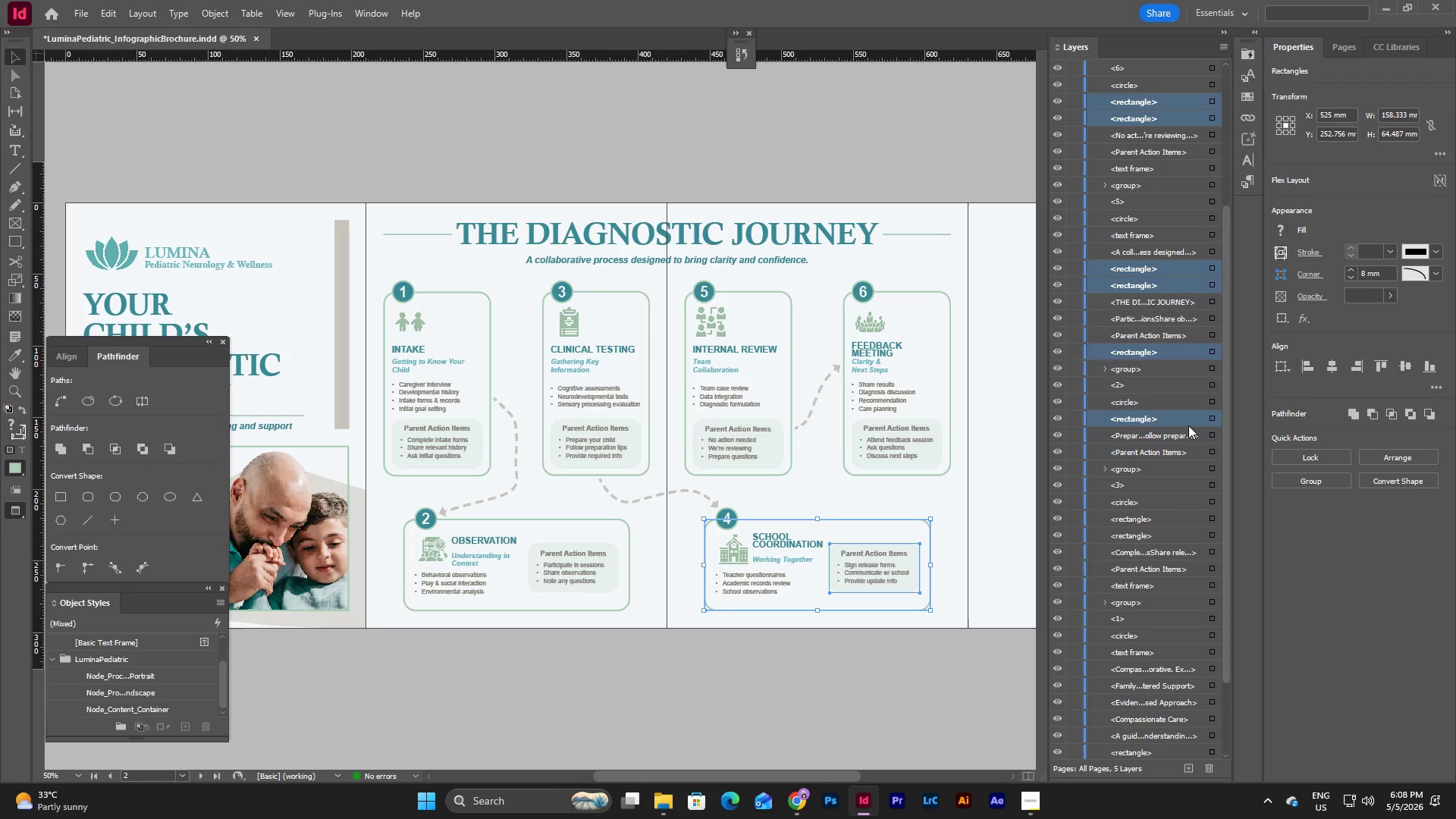 
scroll: coordinate [1166, 429], scroll_direction: down, amount: 4.0
 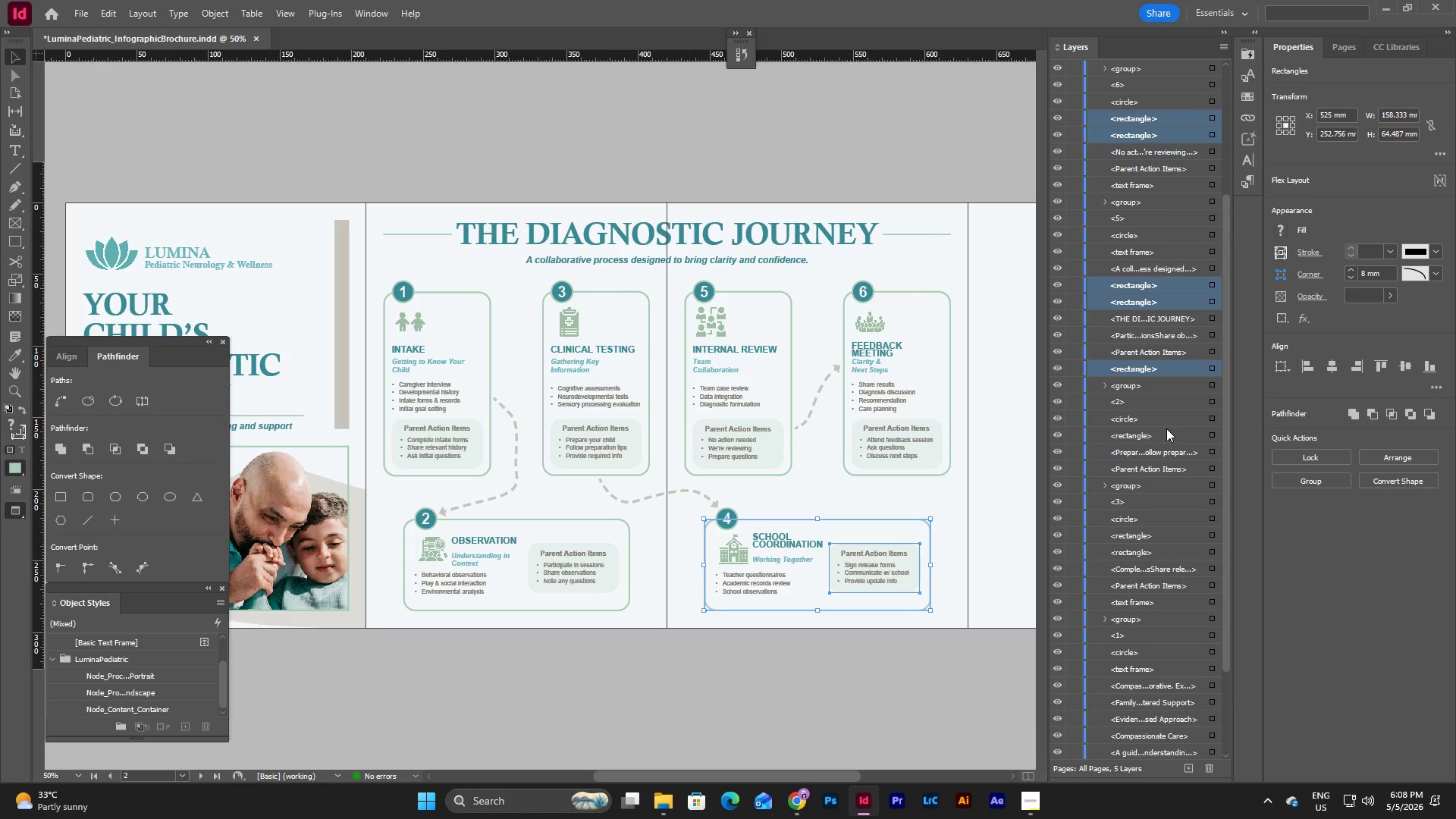 
left_click([1163, 435])
 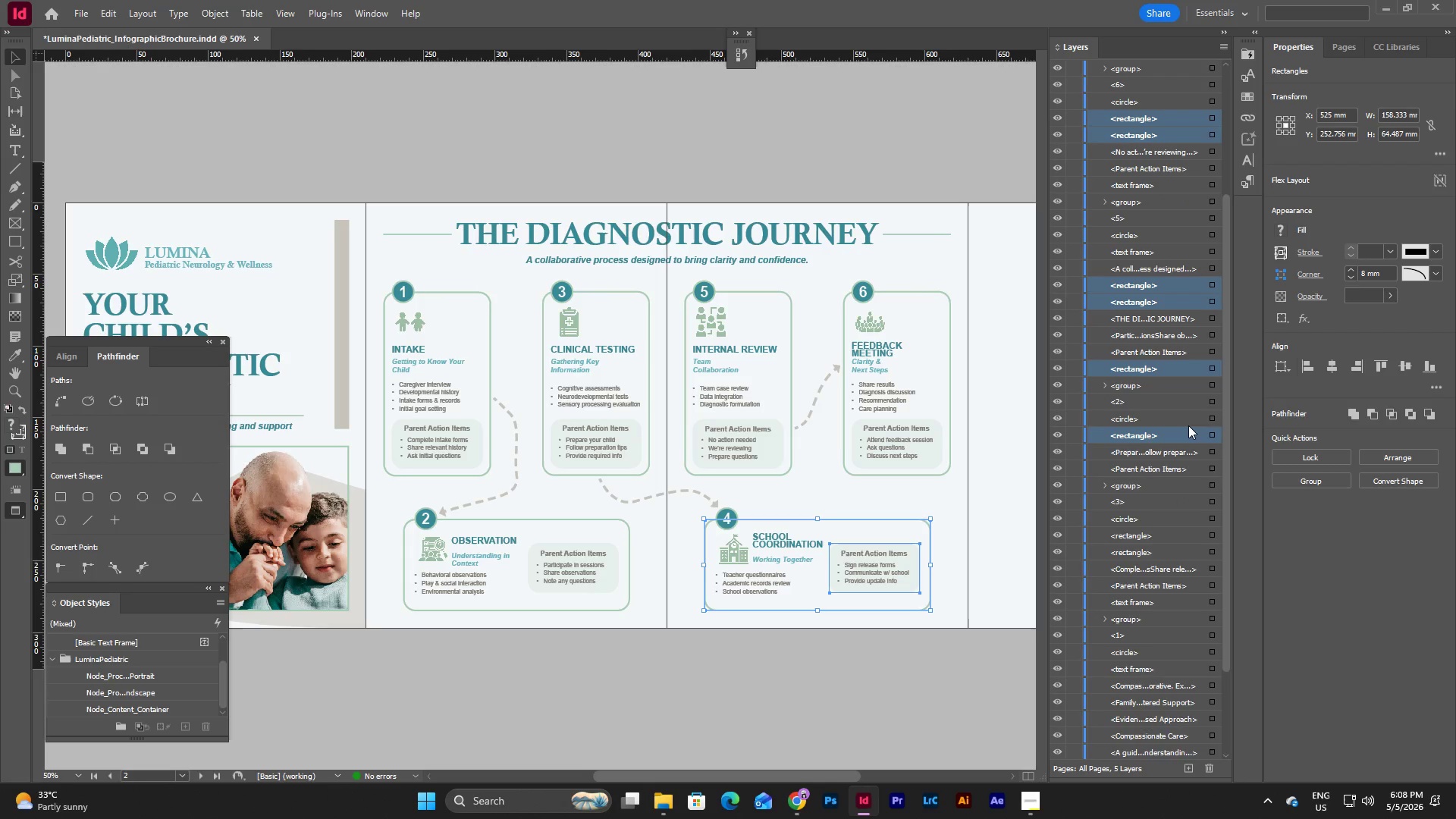 
hold_key(key=ControlLeft, duration=1.09)
 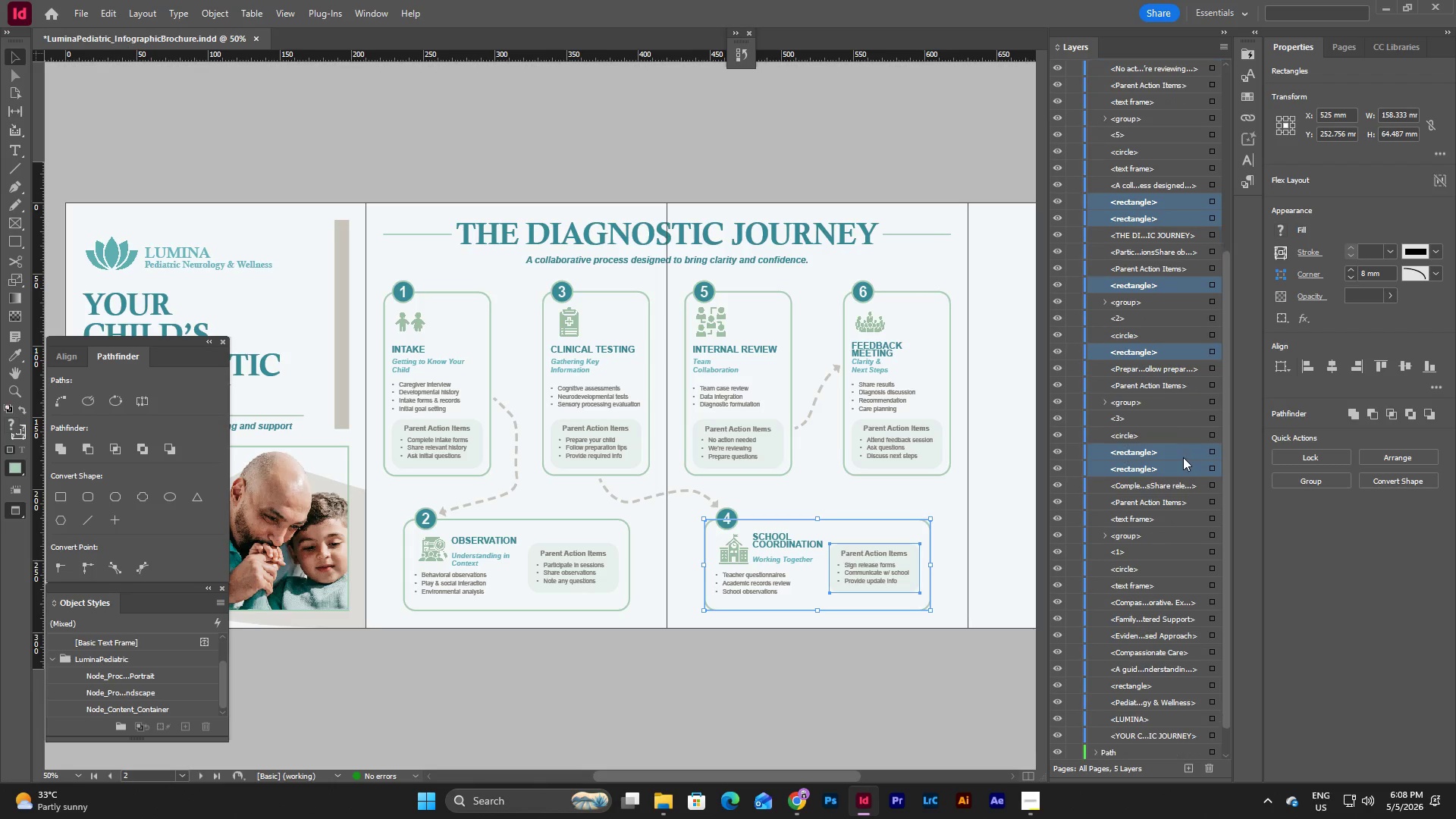 
scroll: coordinate [1188, 425], scroll_direction: down, amount: 3.0
 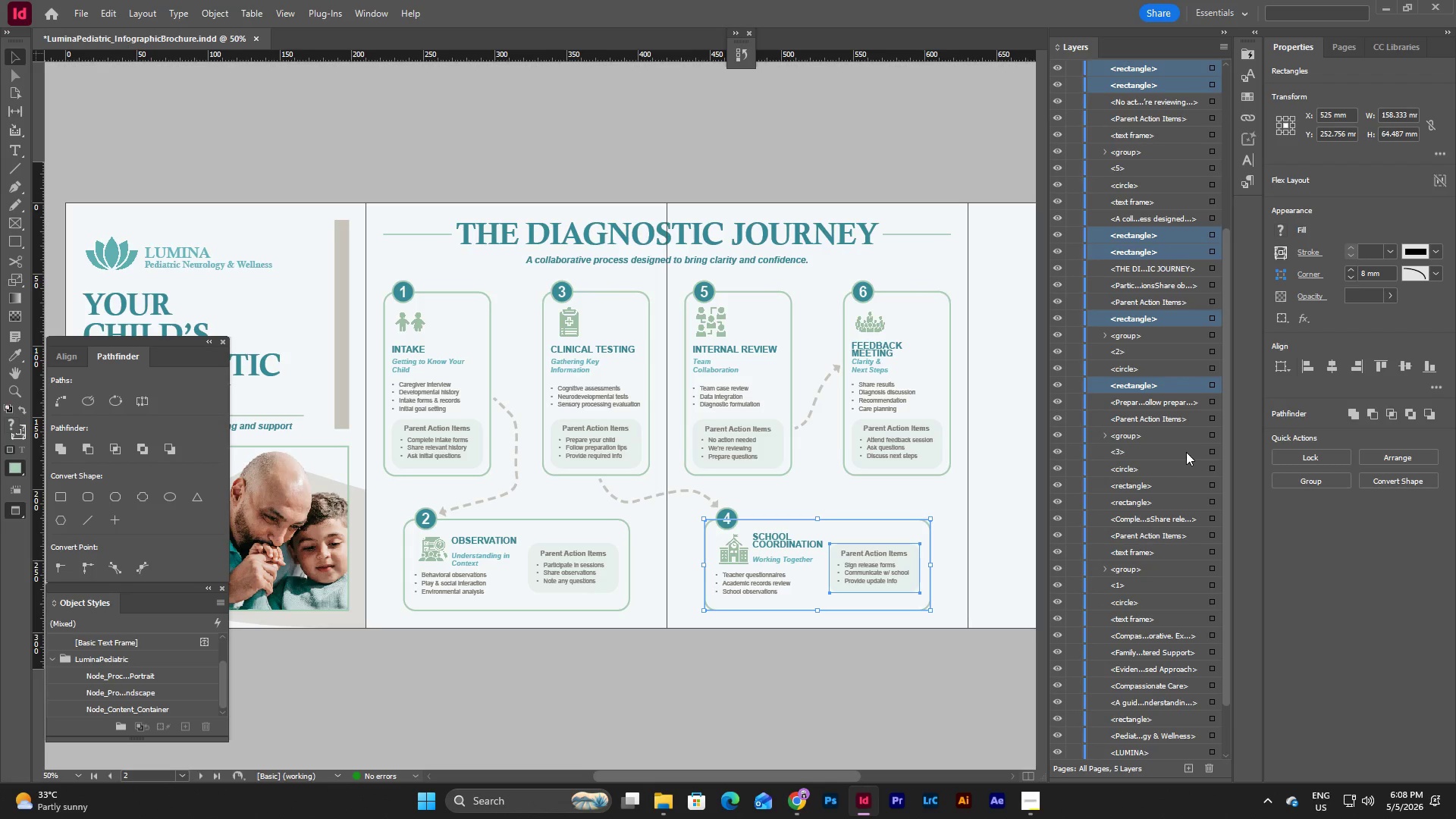 
double_click([1172, 504])
 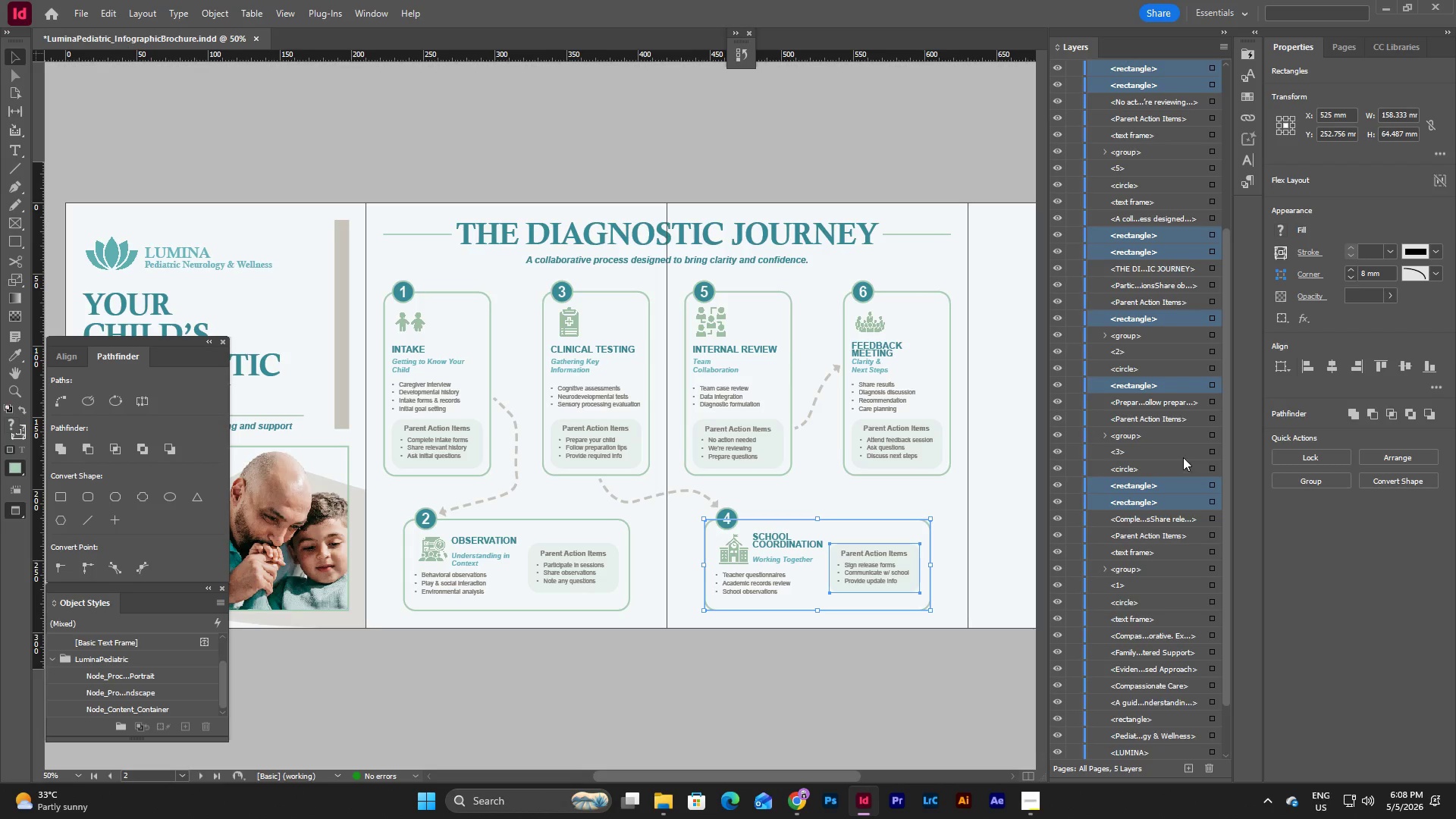 
scroll: coordinate [1183, 457], scroll_direction: down, amount: 9.0
 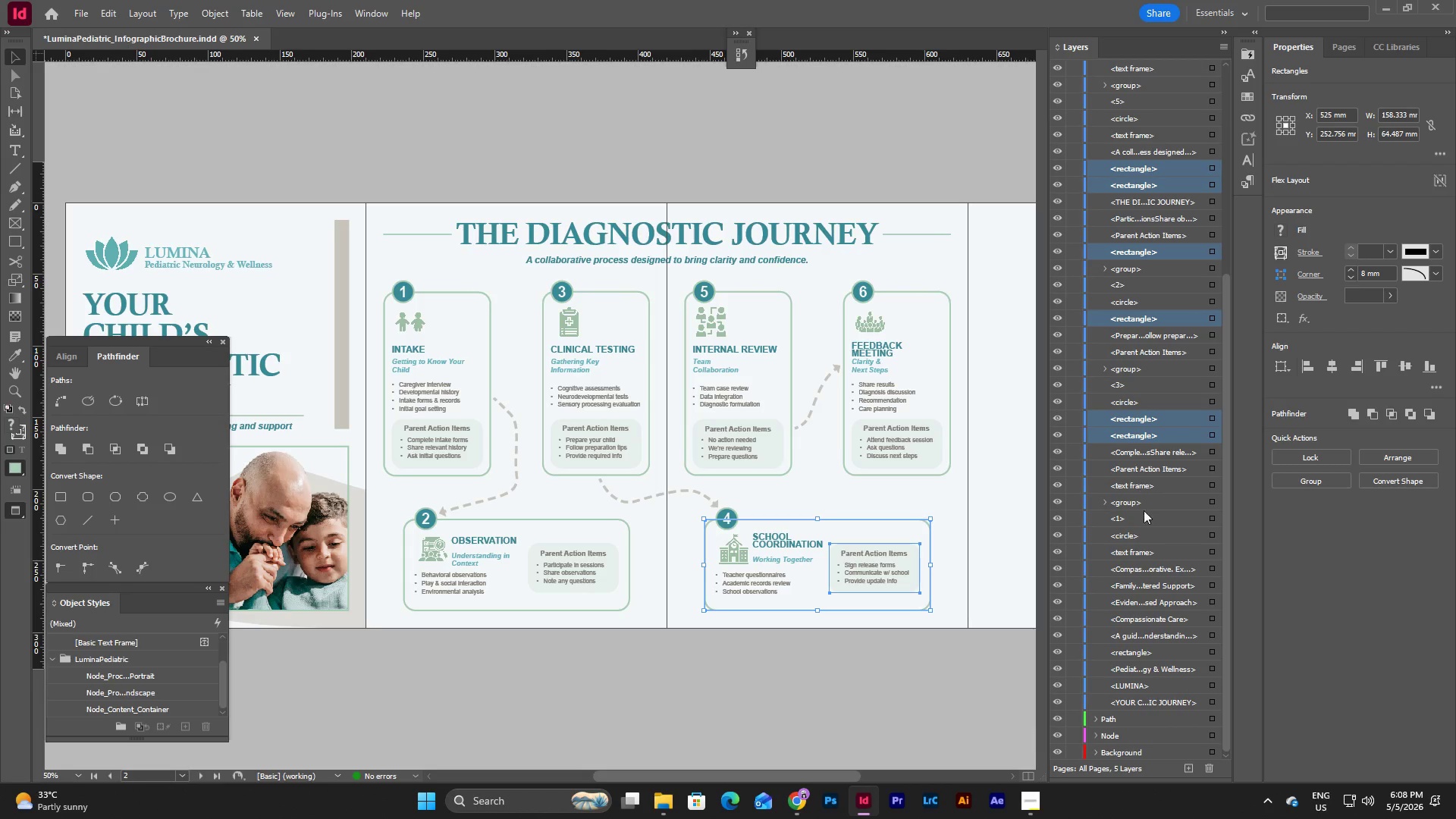 
hold_key(key=ControlLeft, duration=0.55)
left_click([1147, 652])
 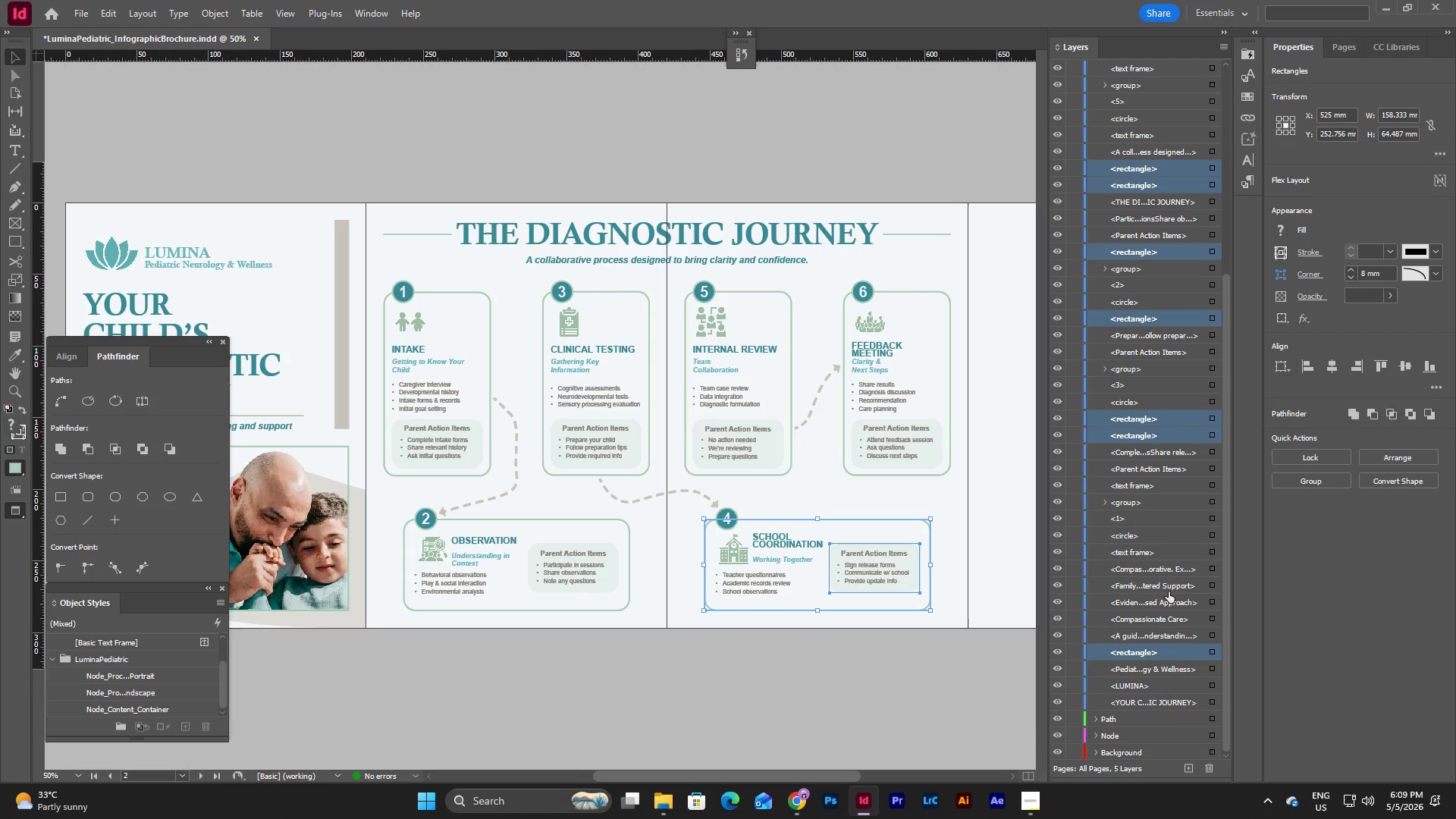 
scroll: coordinate [1170, 589], scroll_direction: down, amount: 4.0
 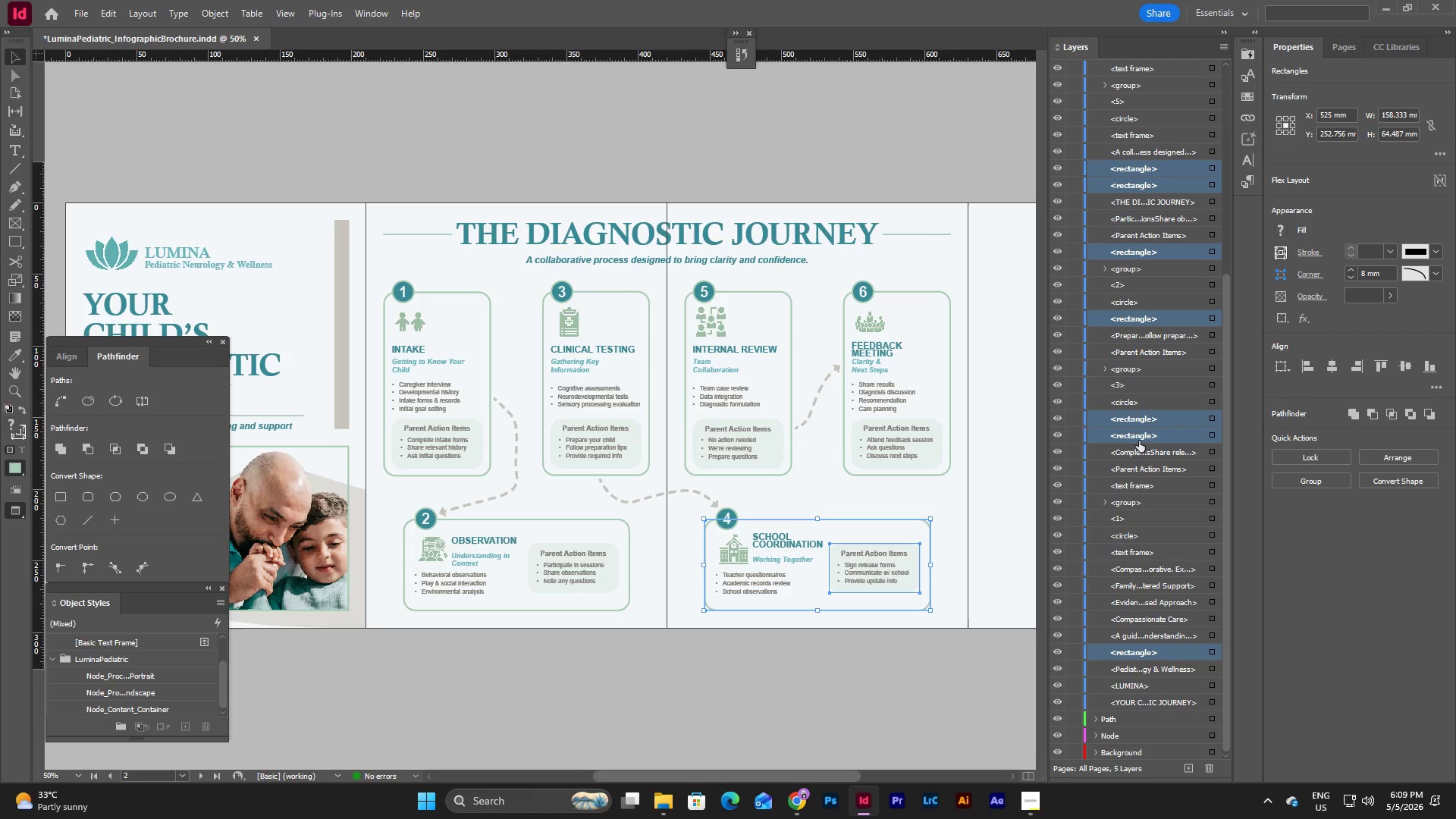 
left_click_drag(start_coordinate=[1140, 439], to_coordinate=[1138, 740])
 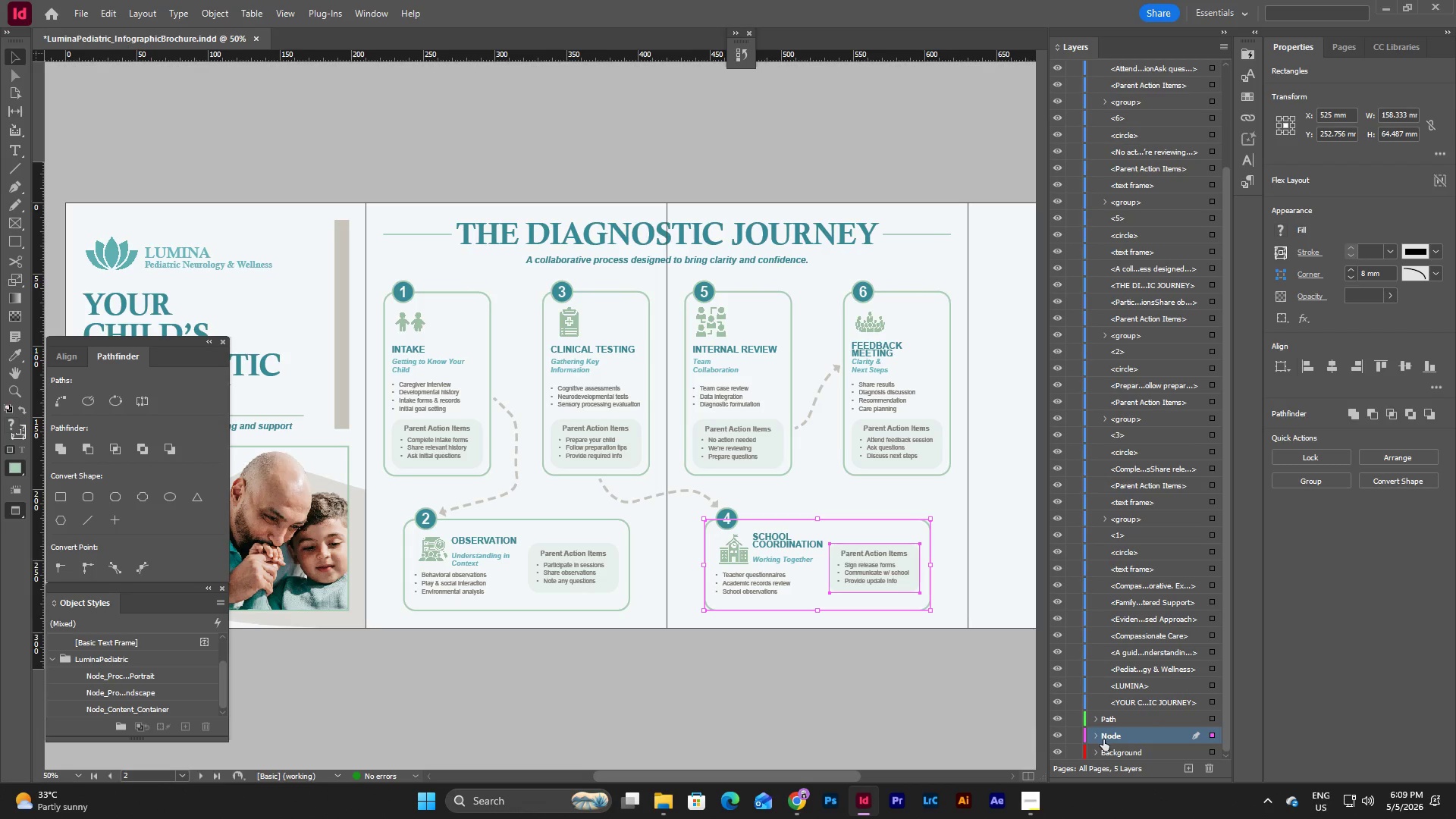 
left_click([1095, 737])
 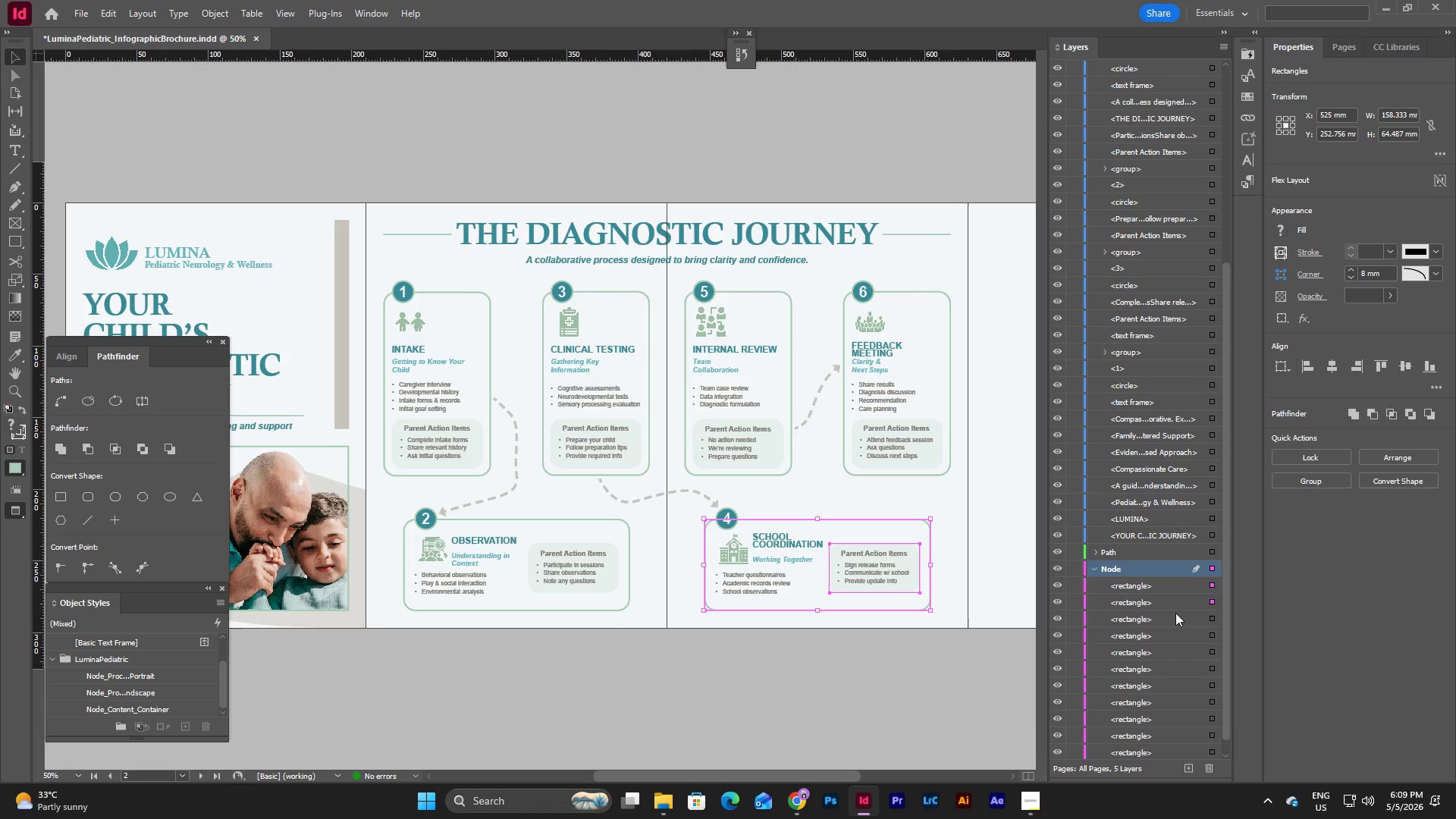 
scroll: coordinate [1184, 557], scroll_direction: down, amount: 6.0
 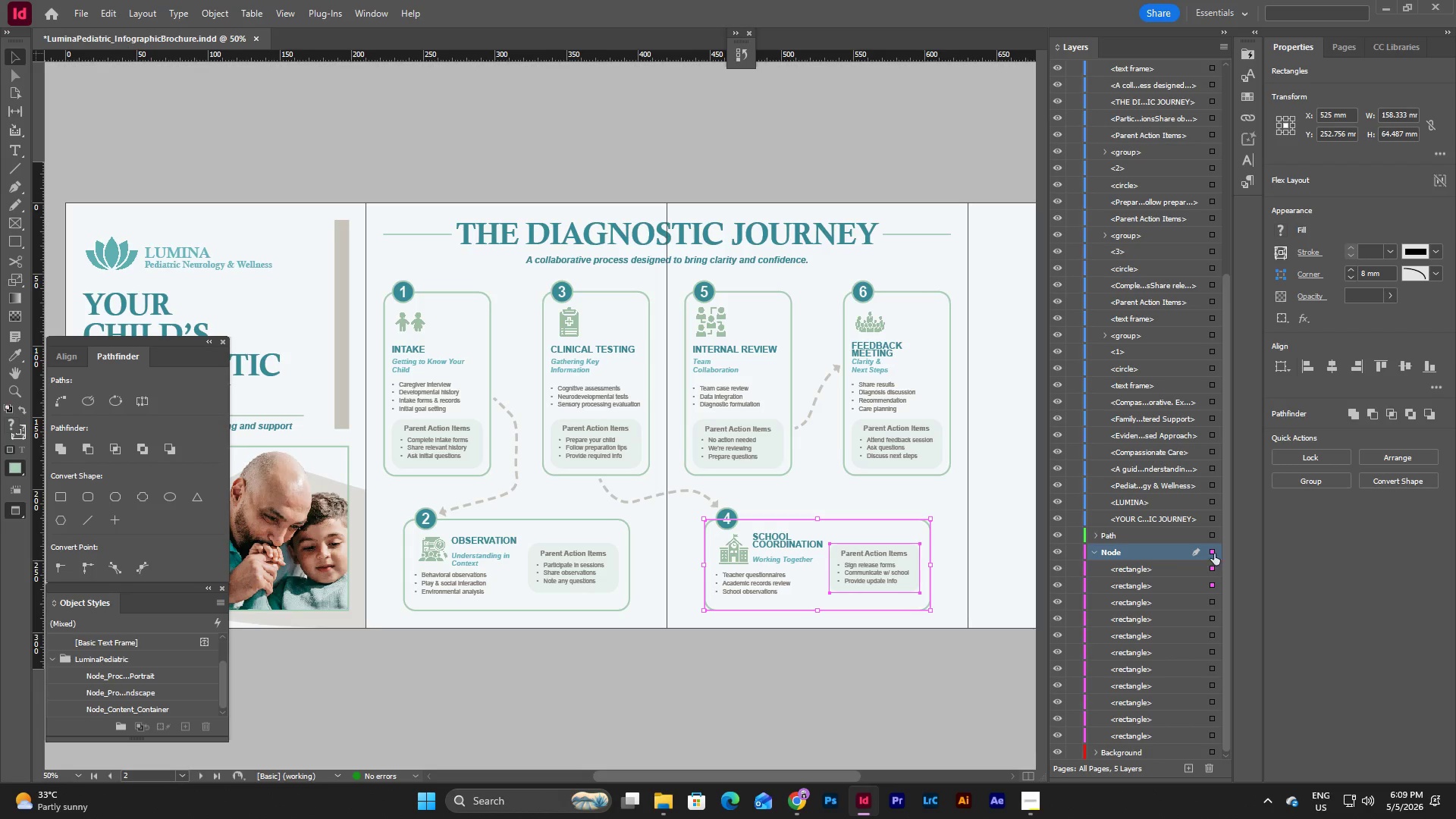 
left_click([1217, 550])
 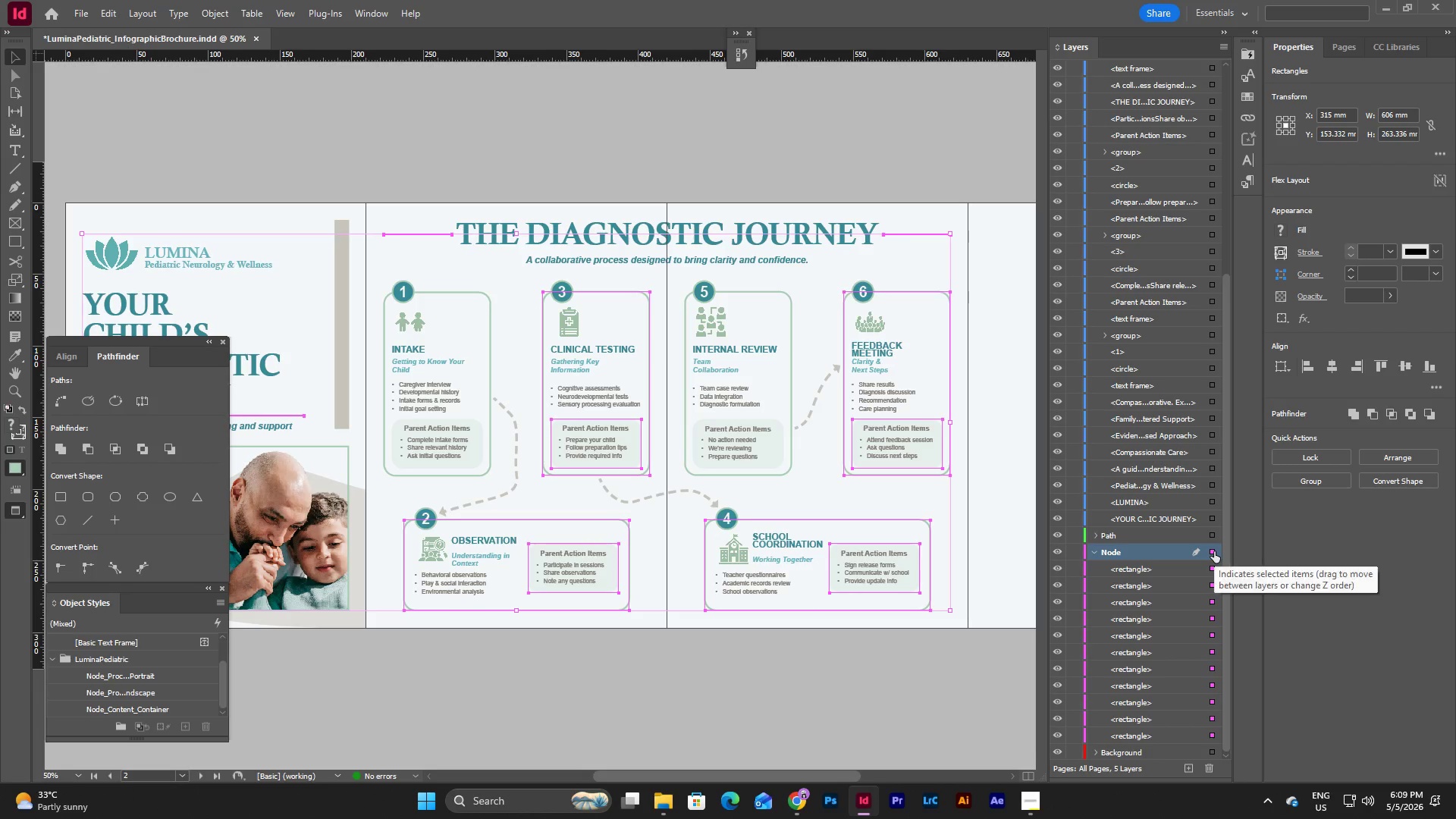 
left_click([1214, 551])
 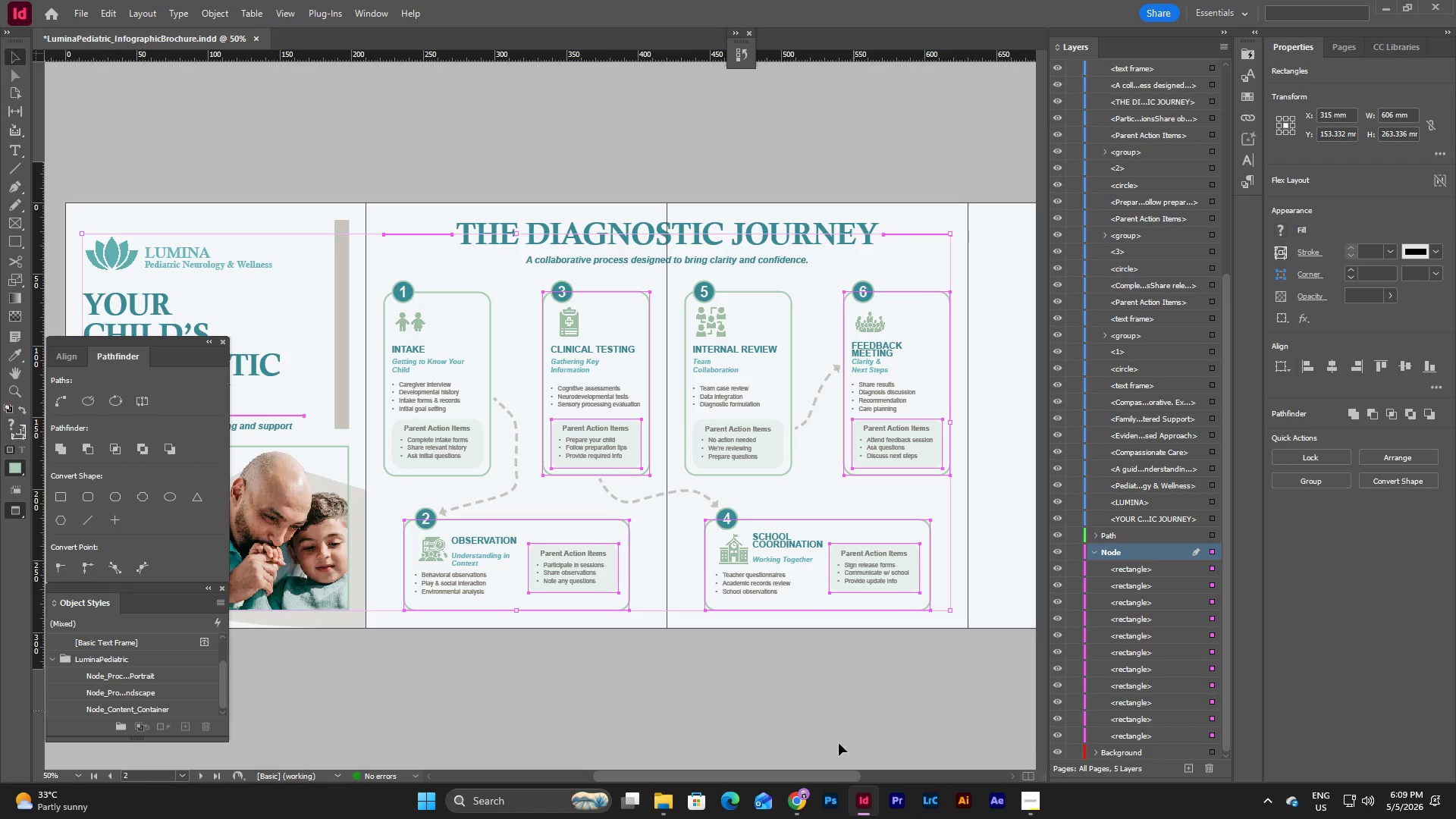 
left_click_drag(start_coordinate=[831, 778], to_coordinate=[806, 777])
 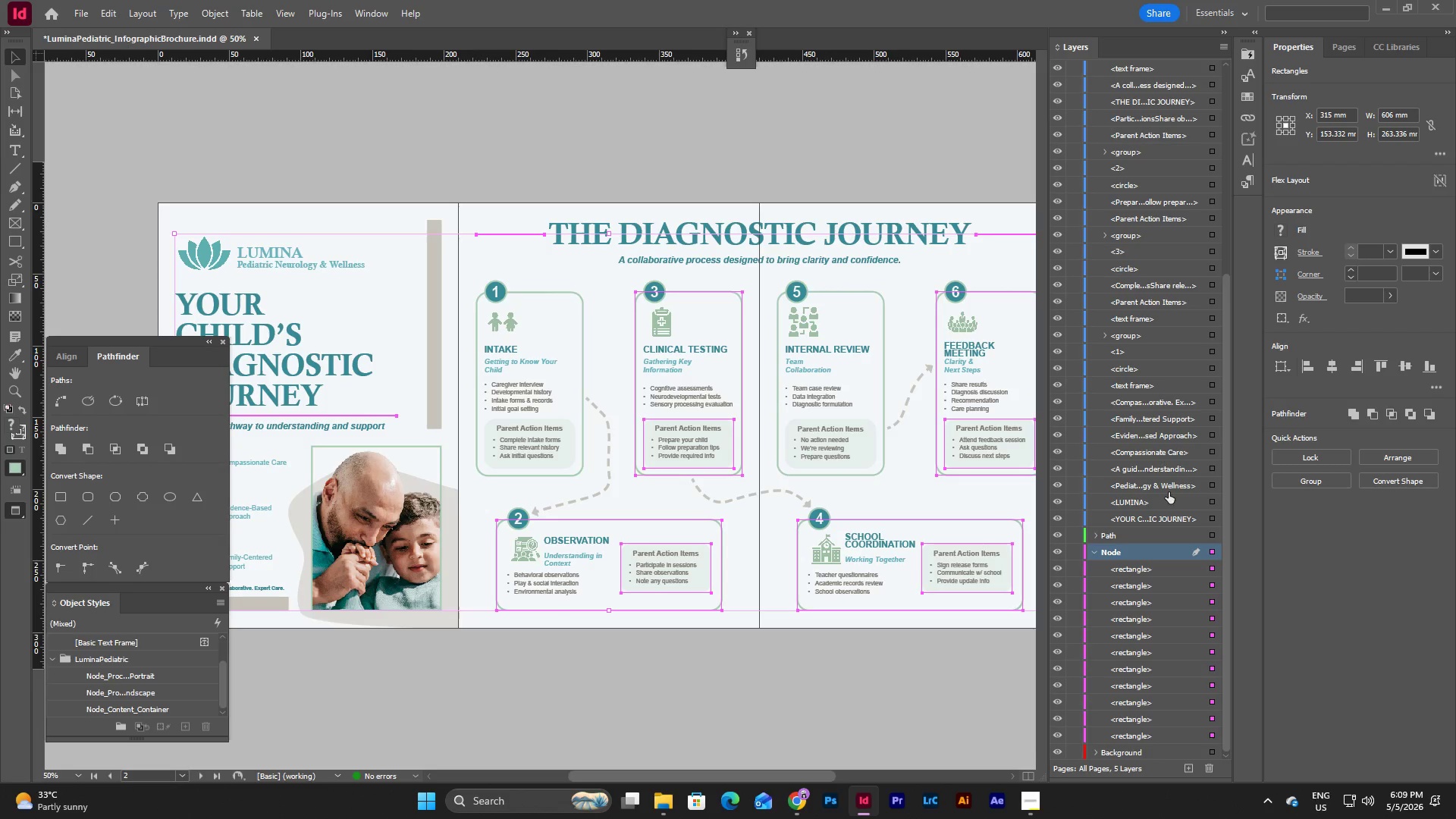 
scroll: coordinate [1164, 492], scroll_direction: up, amount: 6.0
 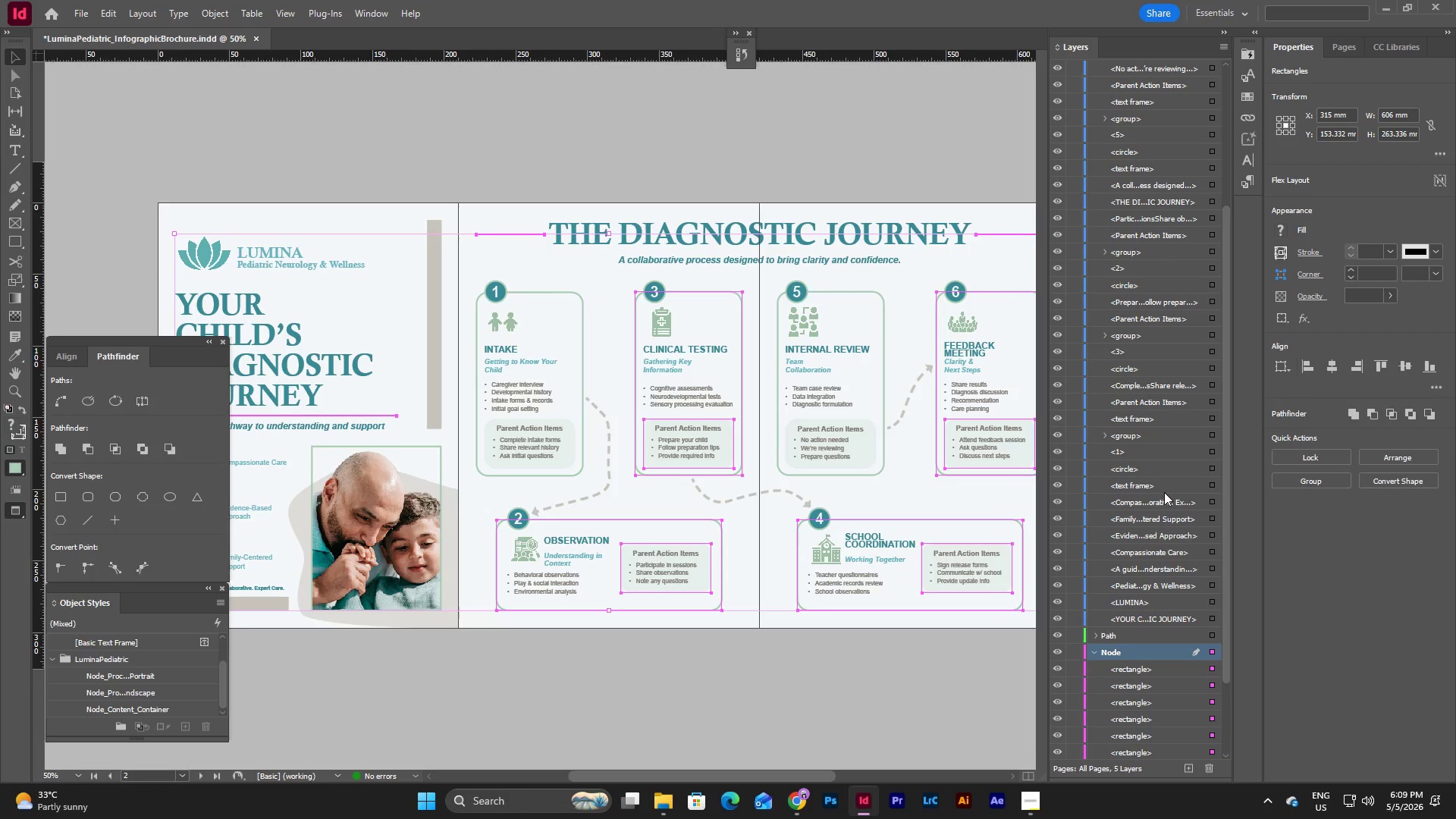 
scroll: coordinate [1164, 492], scroll_direction: down, amount: 4.0
 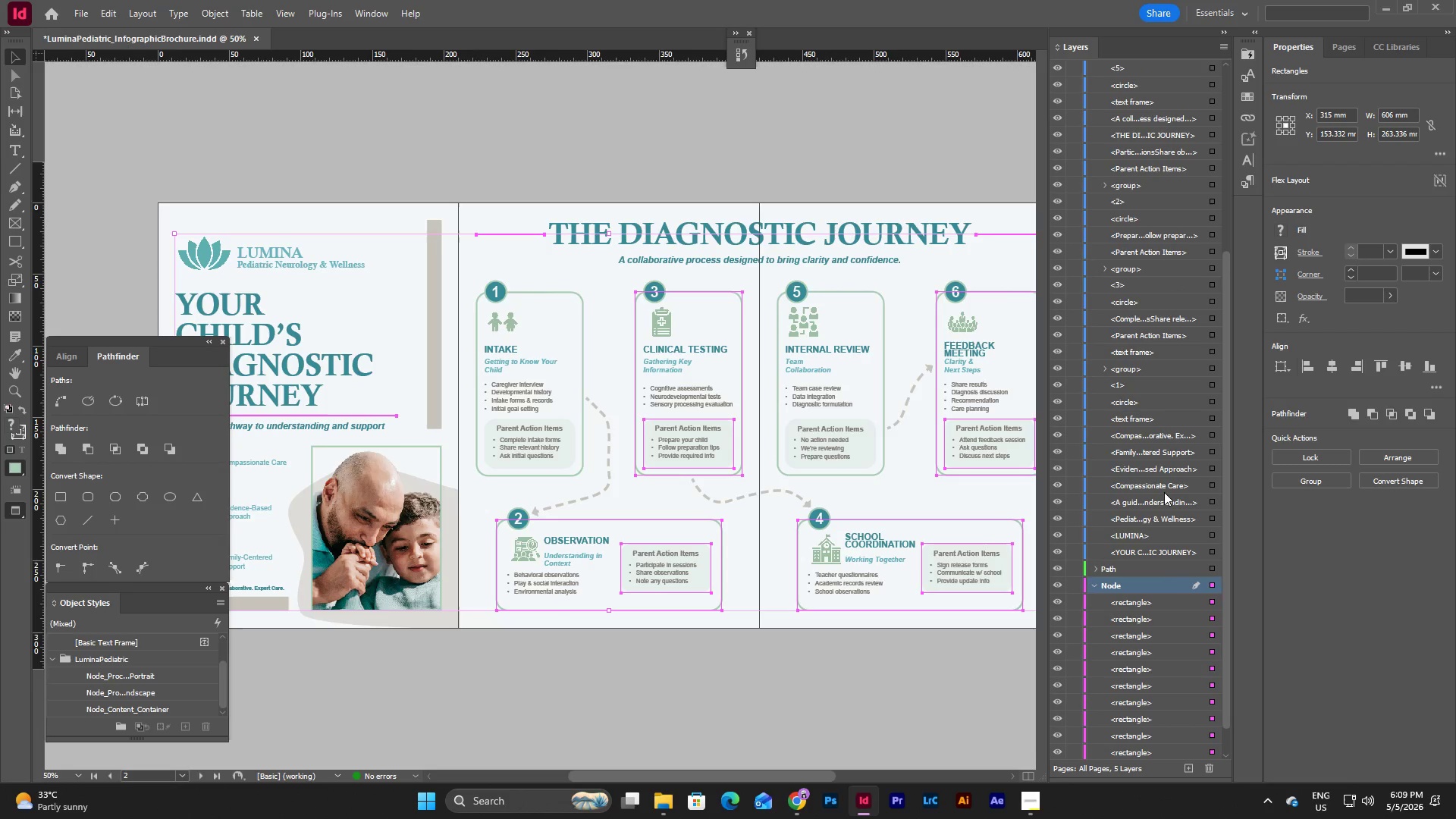 
scroll: coordinate [1164, 492], scroll_direction: up, amount: 22.0
 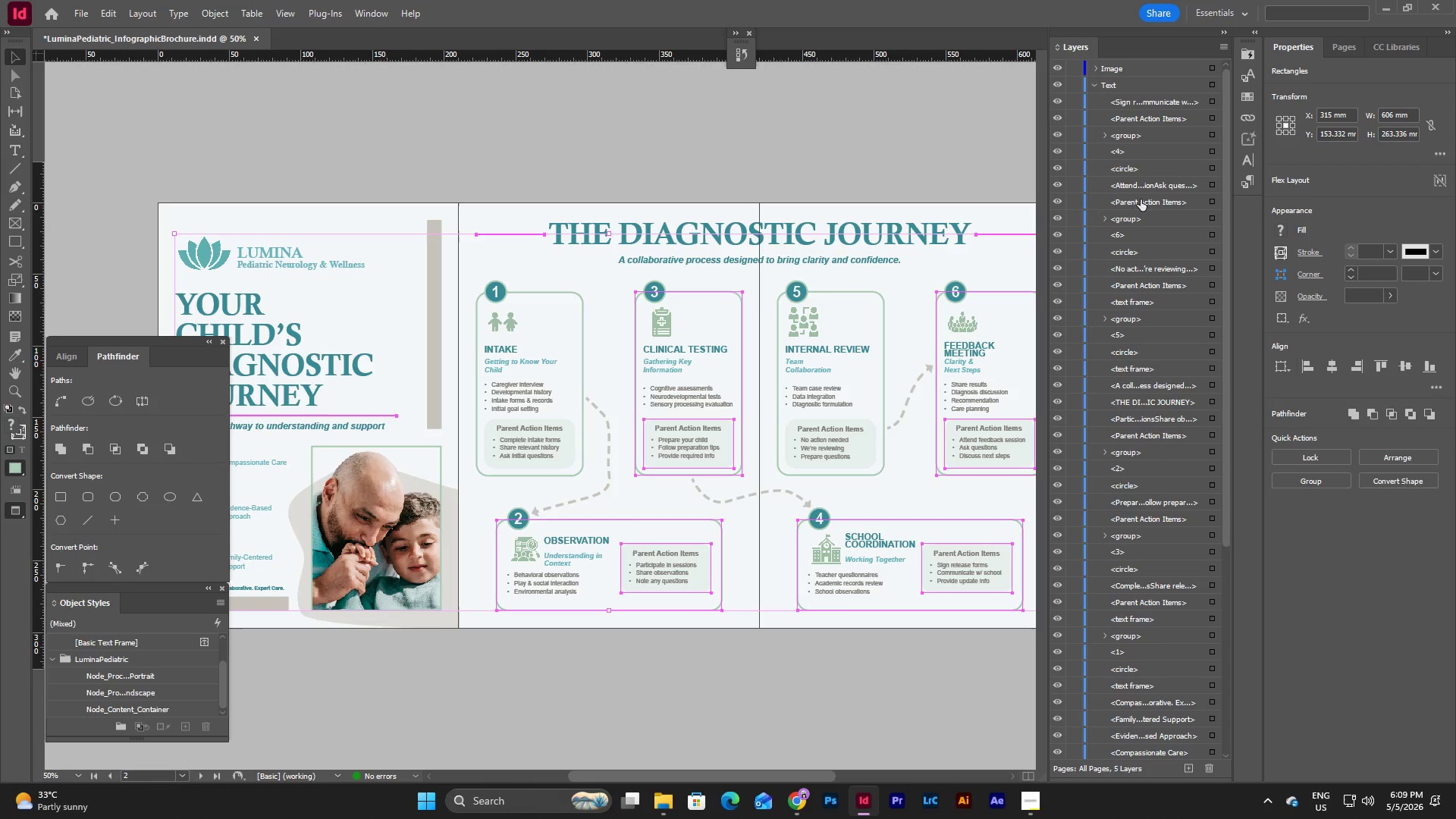 
left_click([1106, 215])
 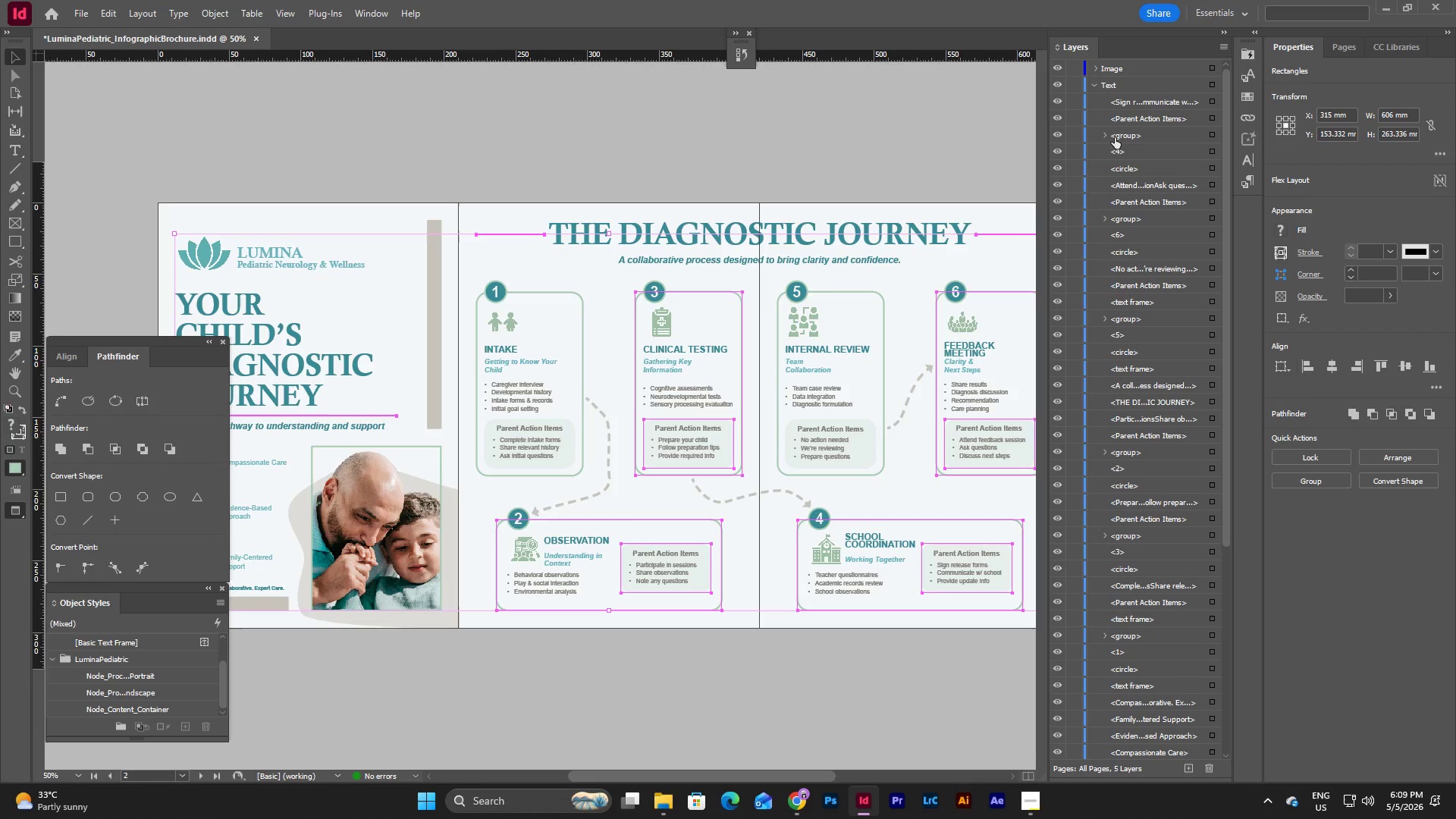 
left_click([1098, 132])
 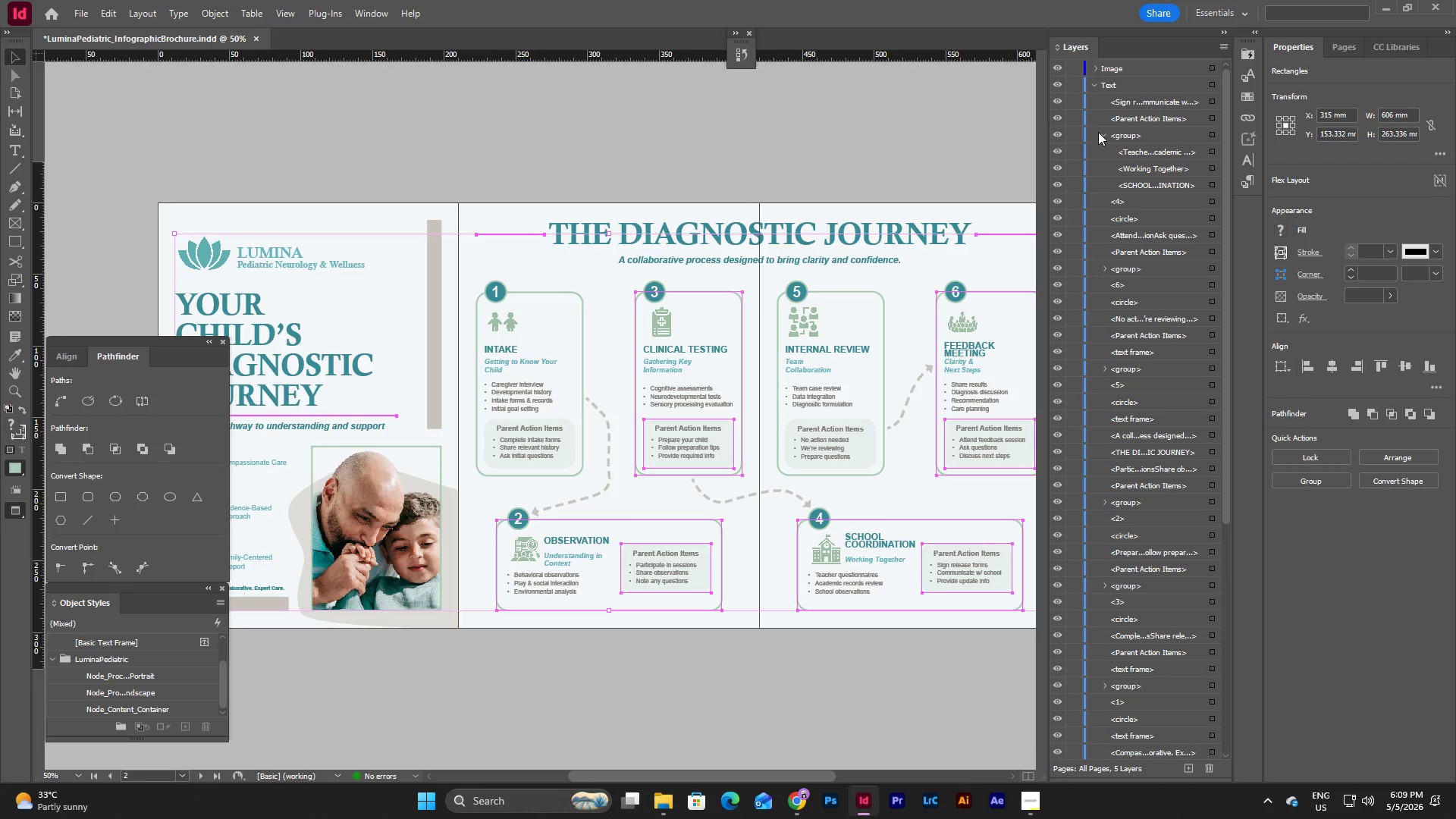 
left_click([1098, 132])
 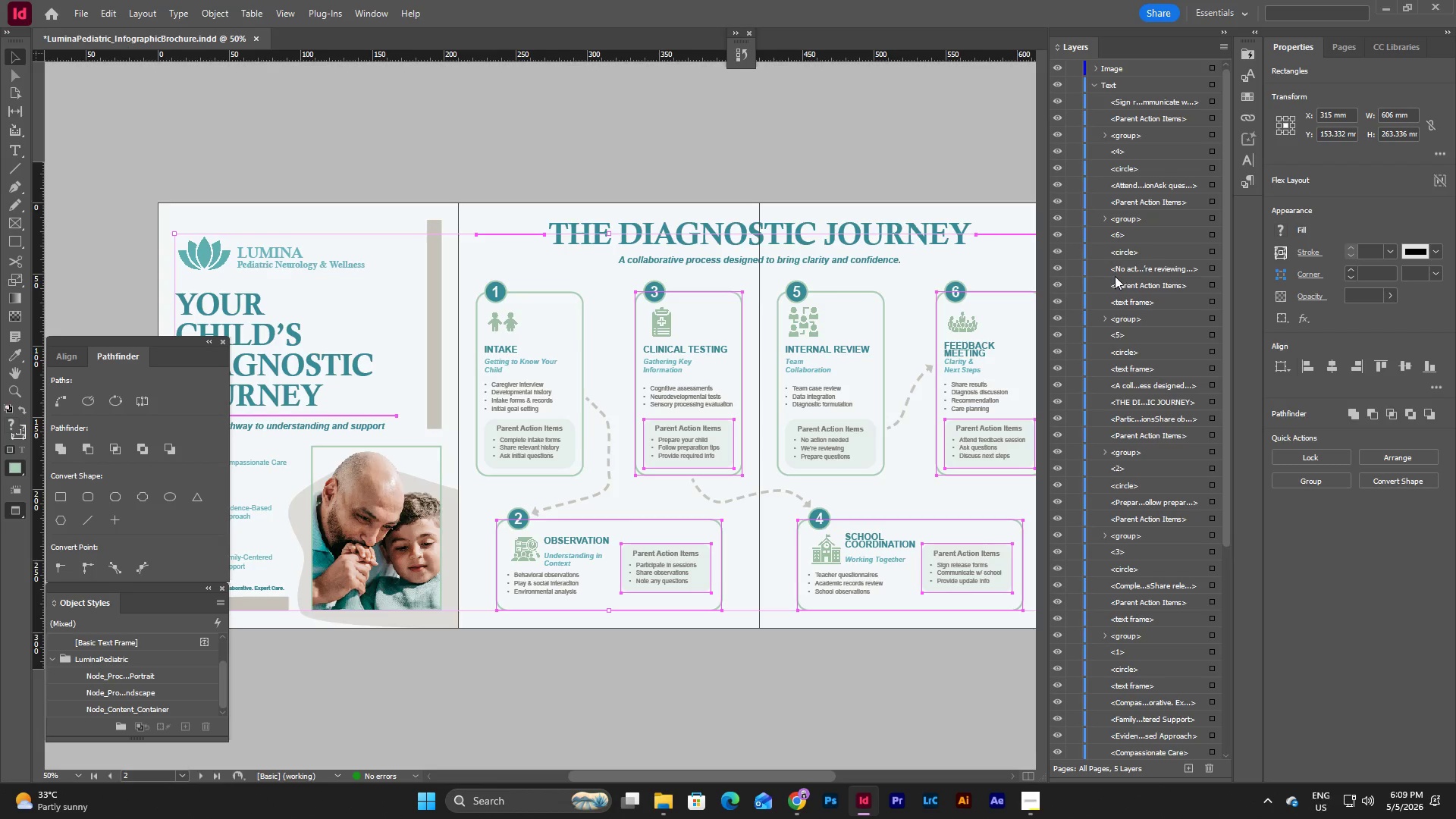 
scroll: coordinate [1115, 276], scroll_direction: down, amount: 9.0
 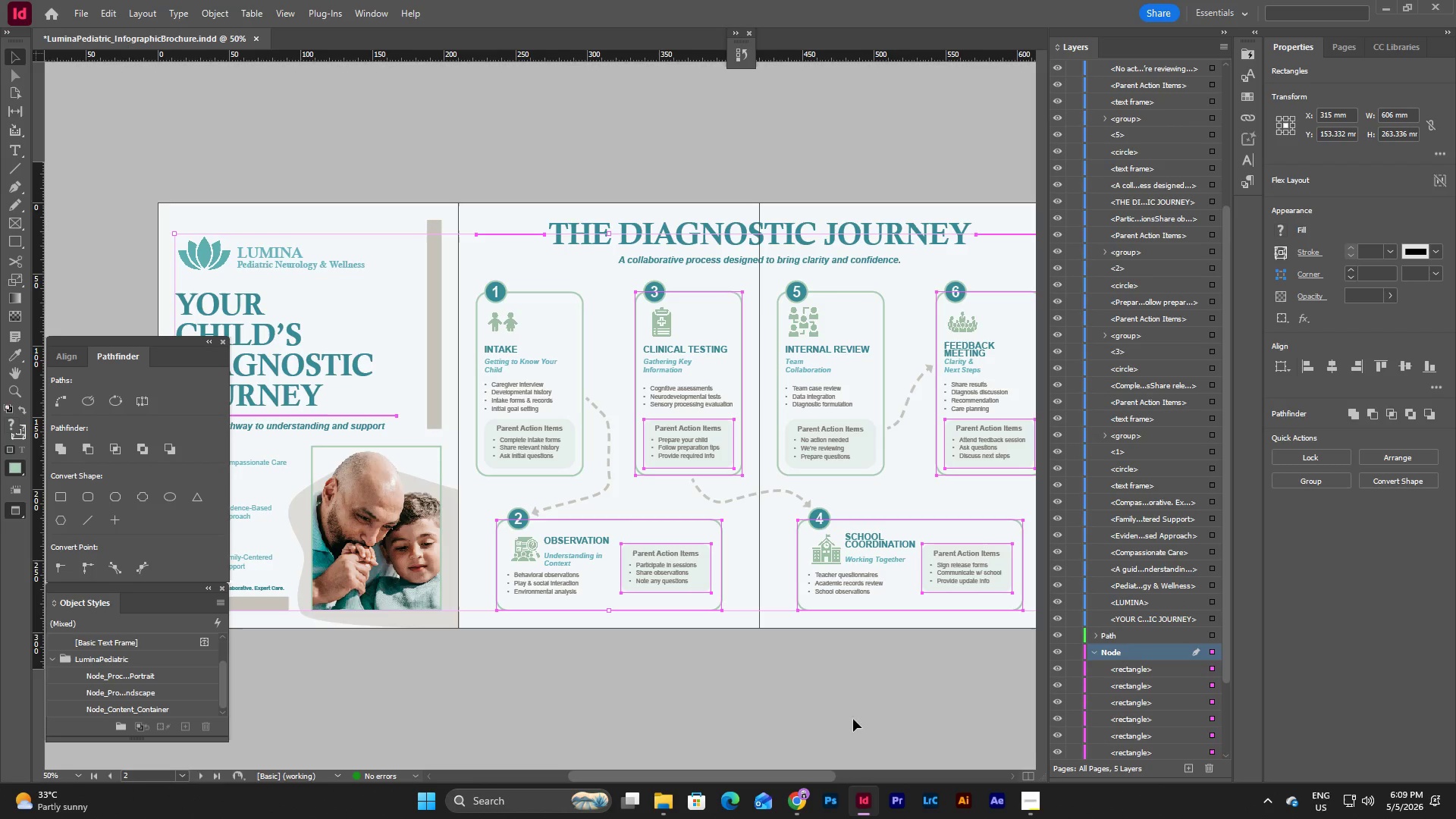 
left_click([828, 724])
 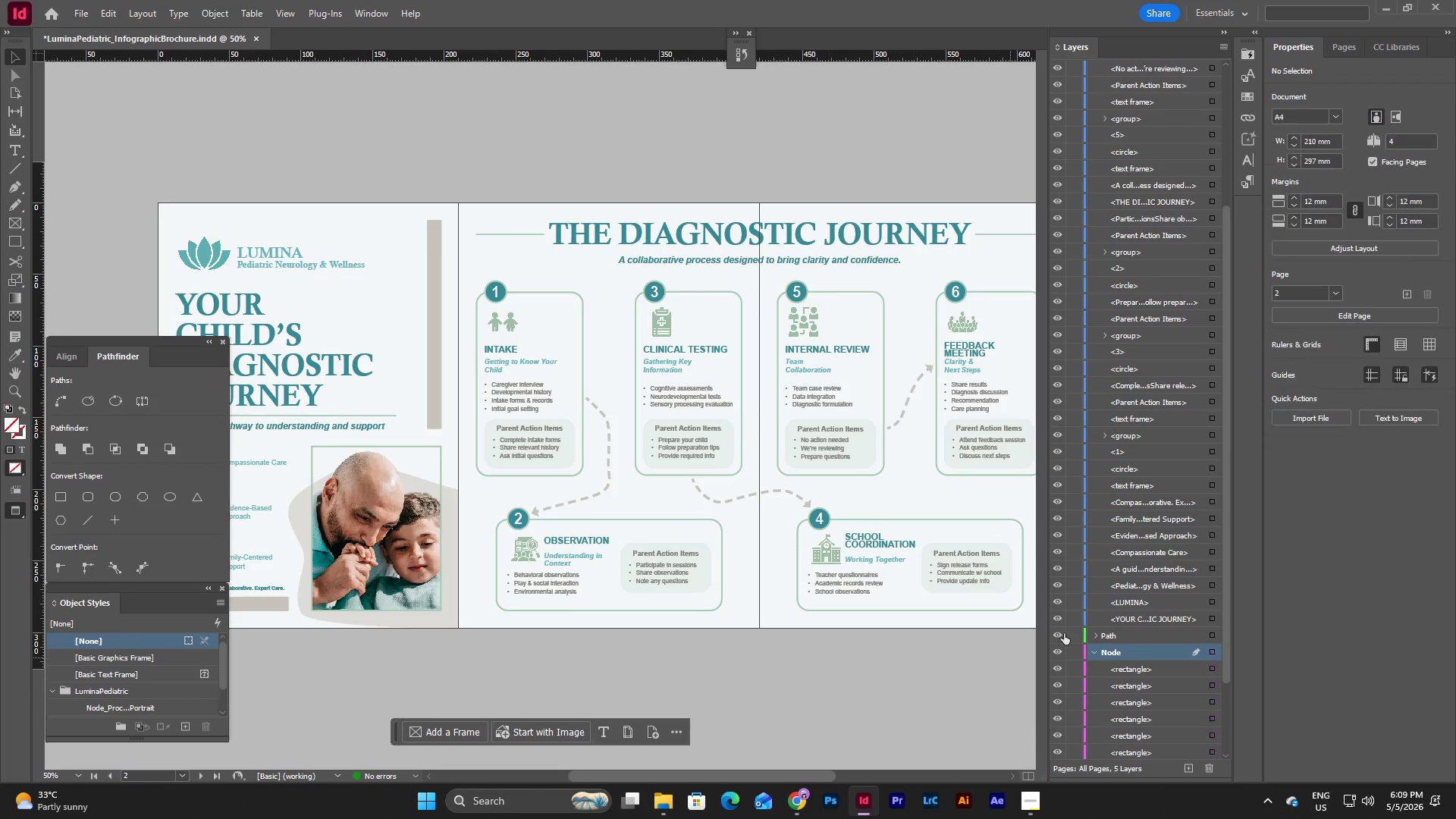 
scroll: coordinate [1109, 584], scroll_direction: down, amount: 10.0
 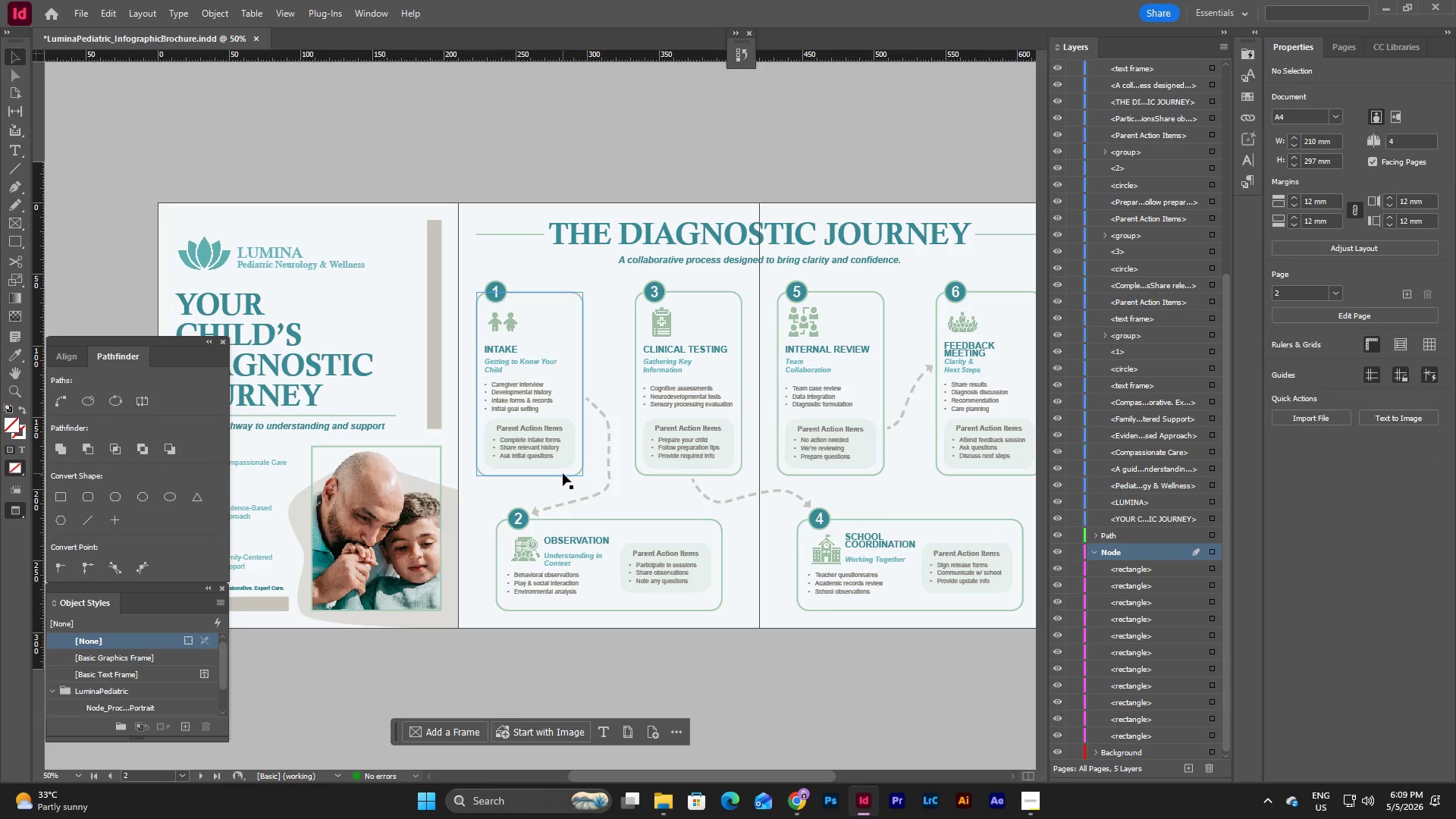 
left_click([564, 473])
 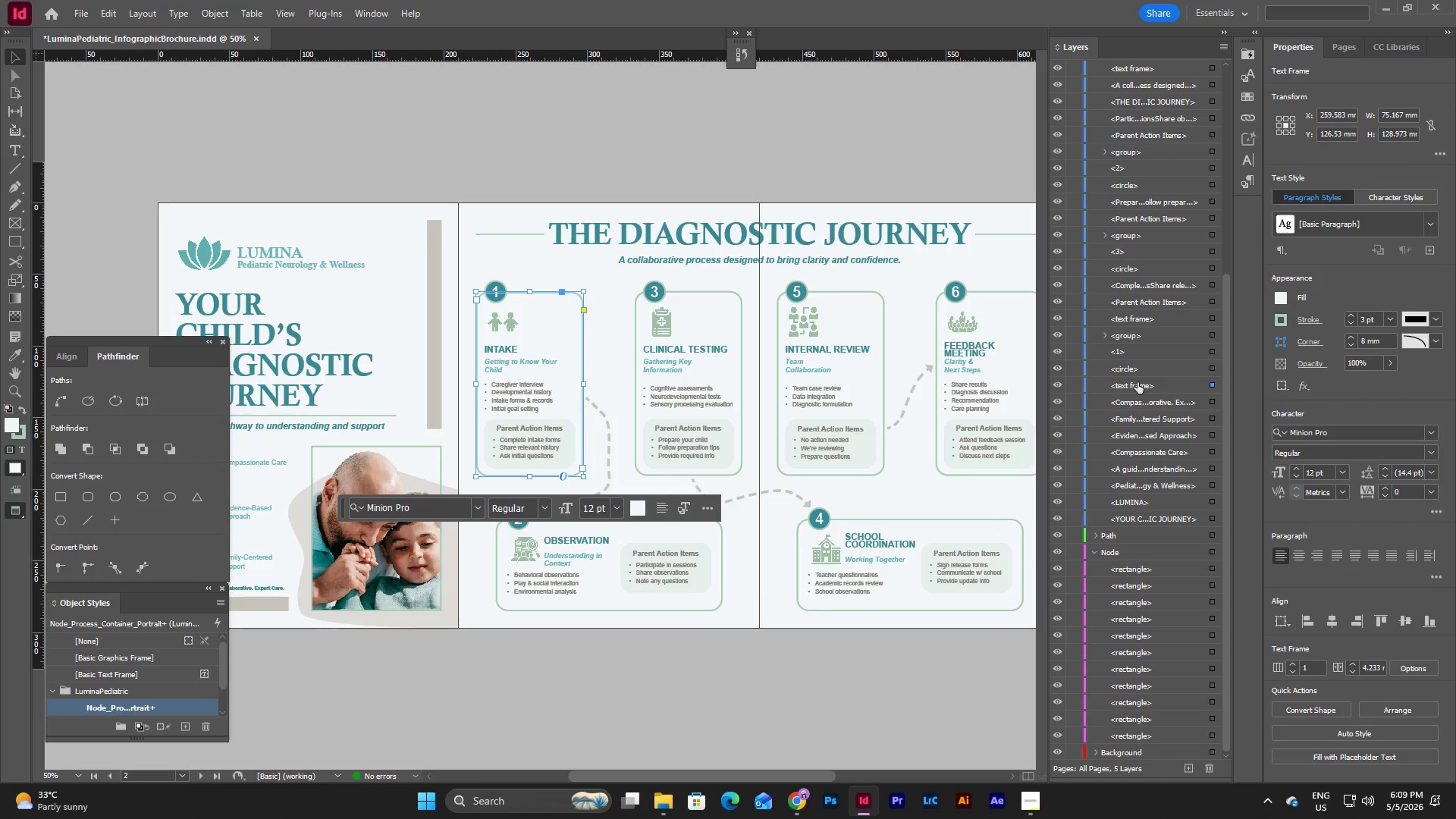 
wait(6.05)
 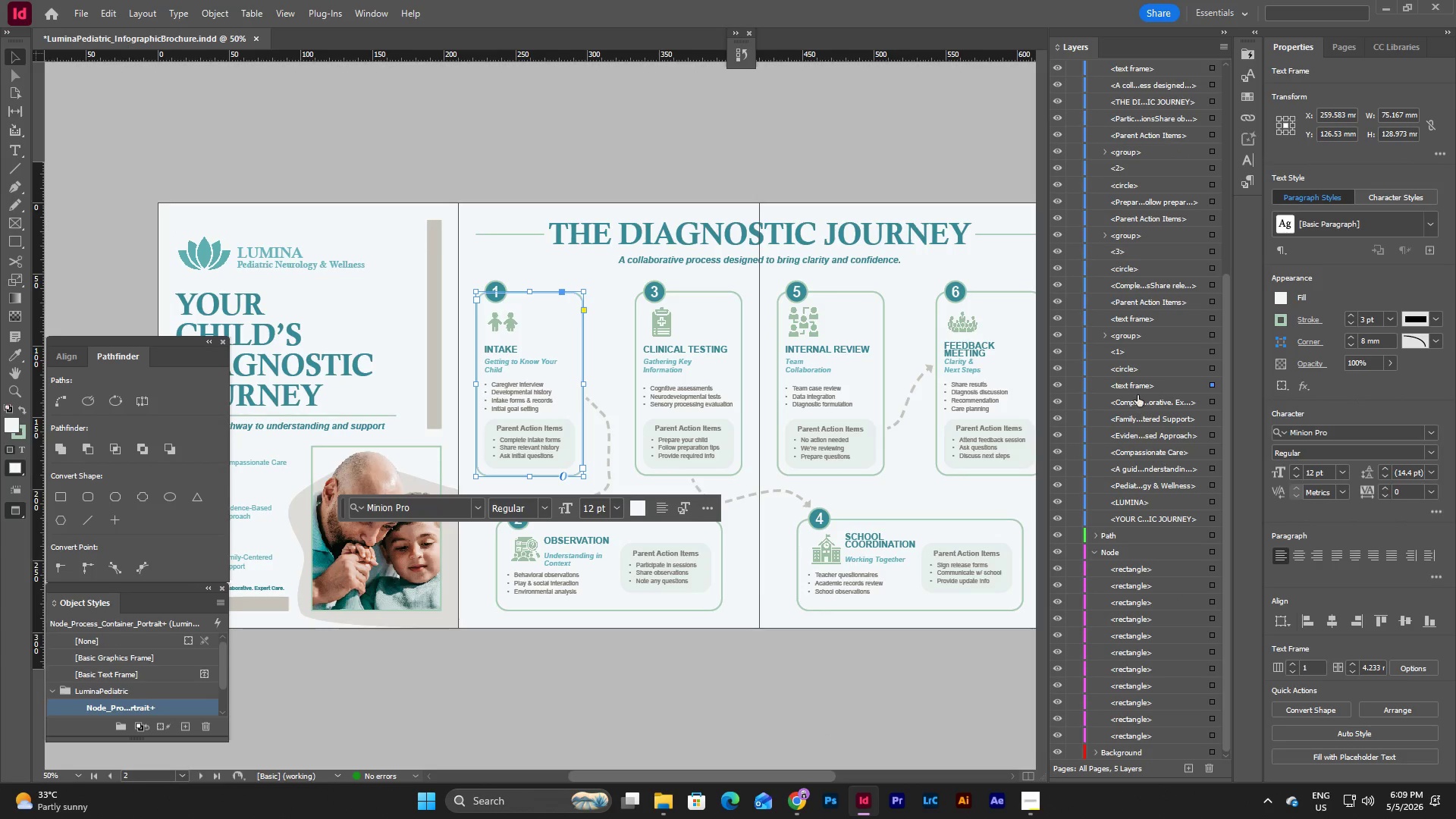 
left_click([724, 475])
 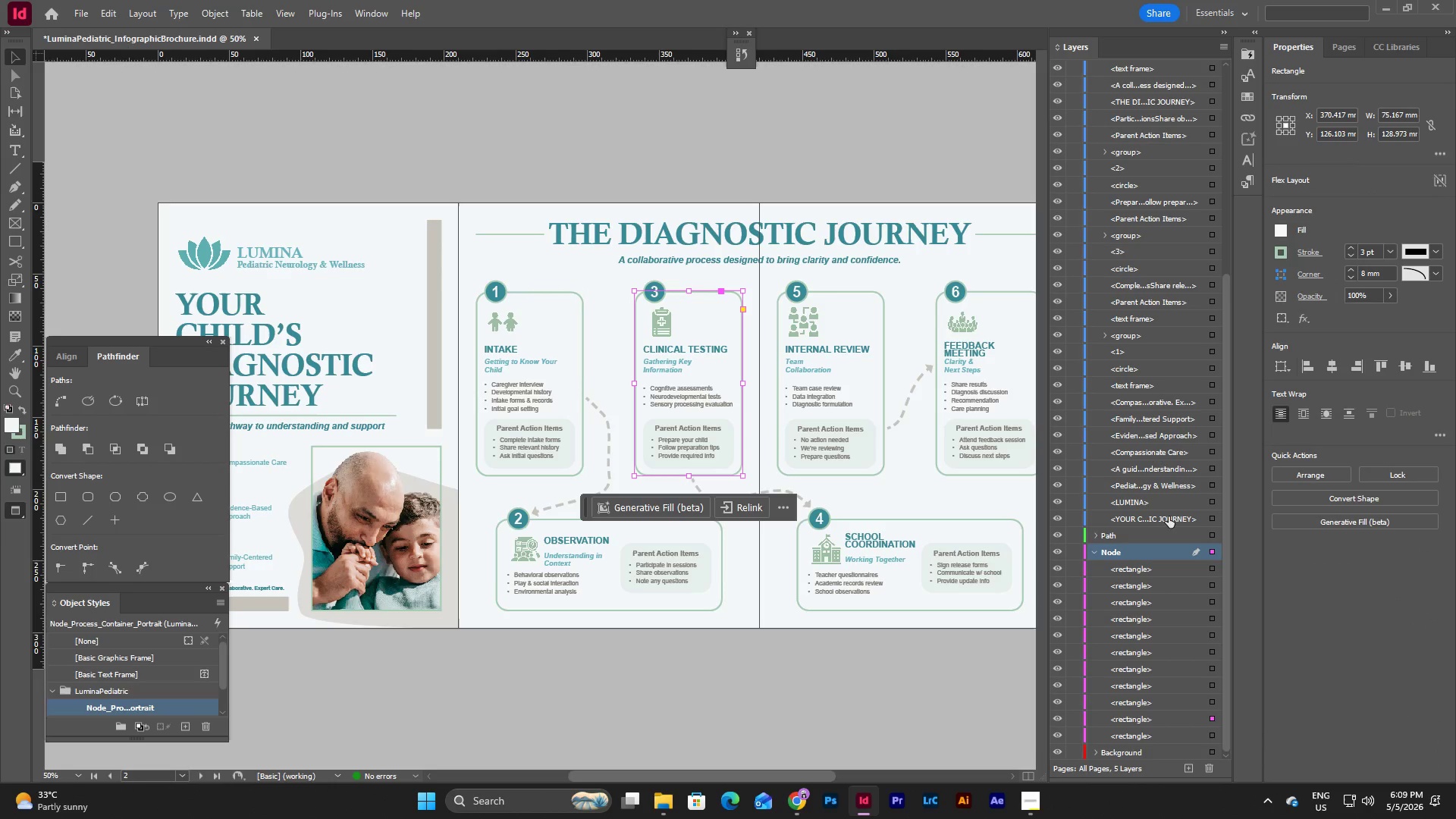 
scroll: coordinate [1174, 518], scroll_direction: up, amount: 5.0
 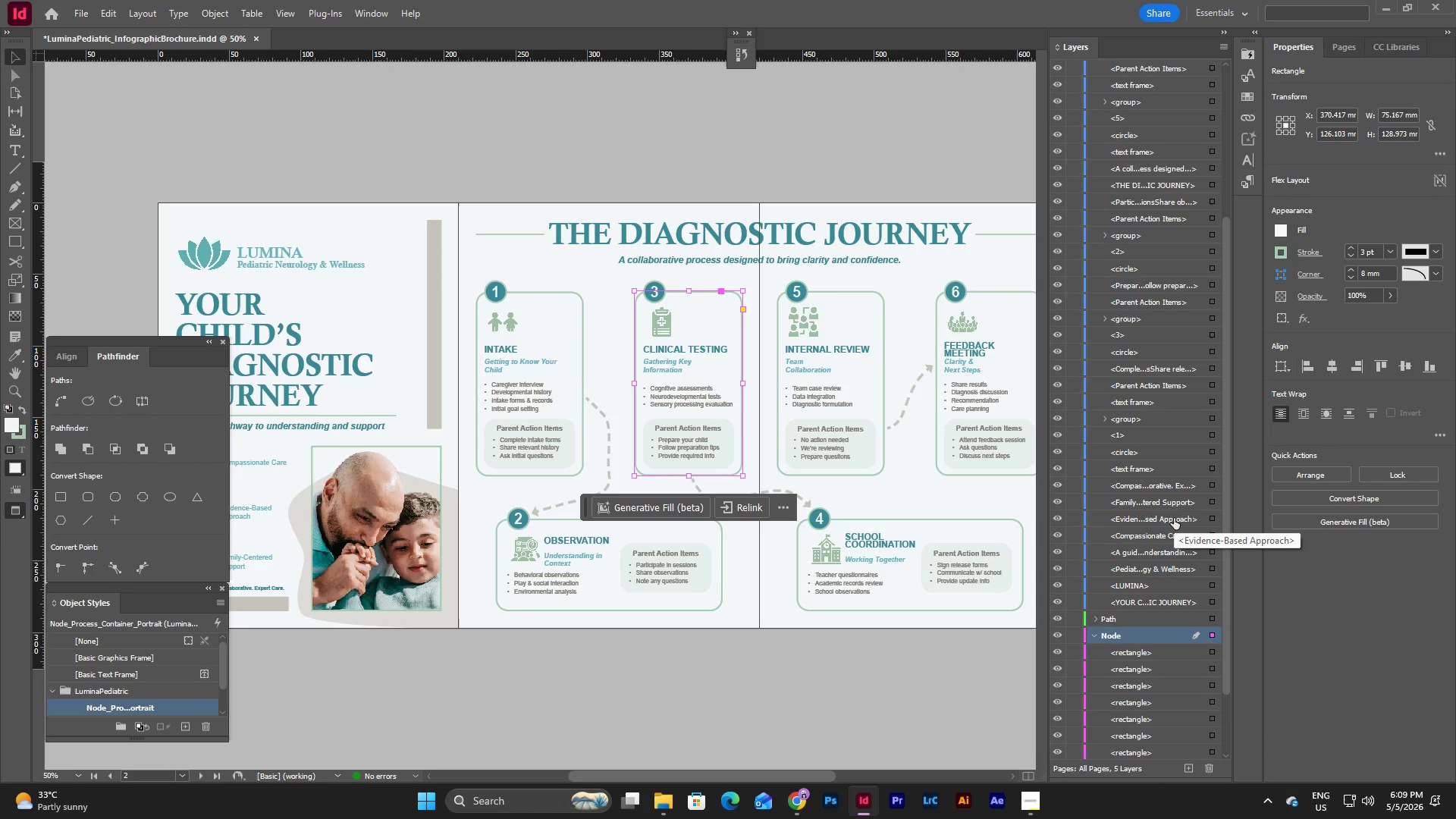 
scroll: coordinate [1174, 518], scroll_direction: down, amount: 9.0
 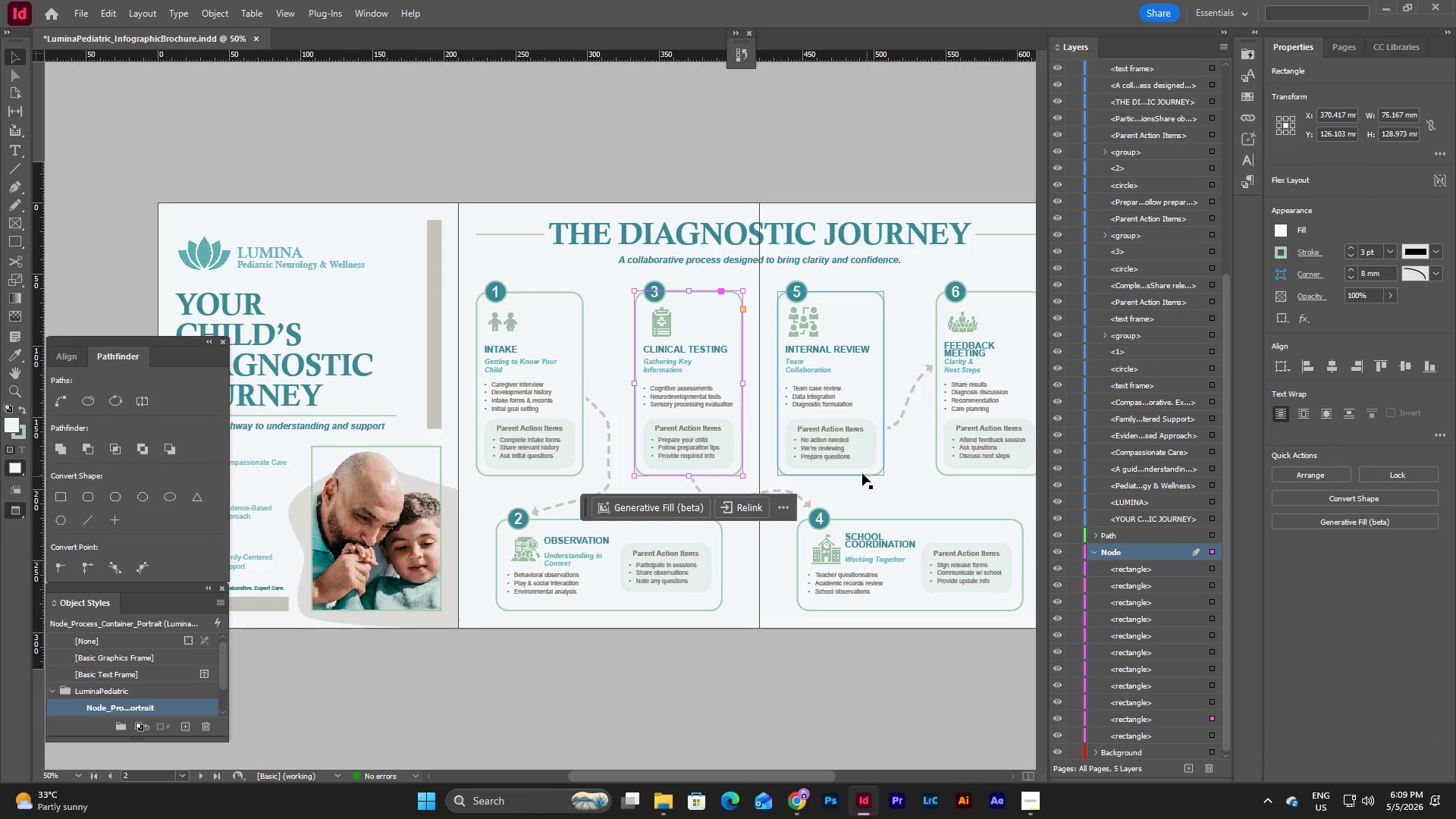 
left_click([861, 472])
 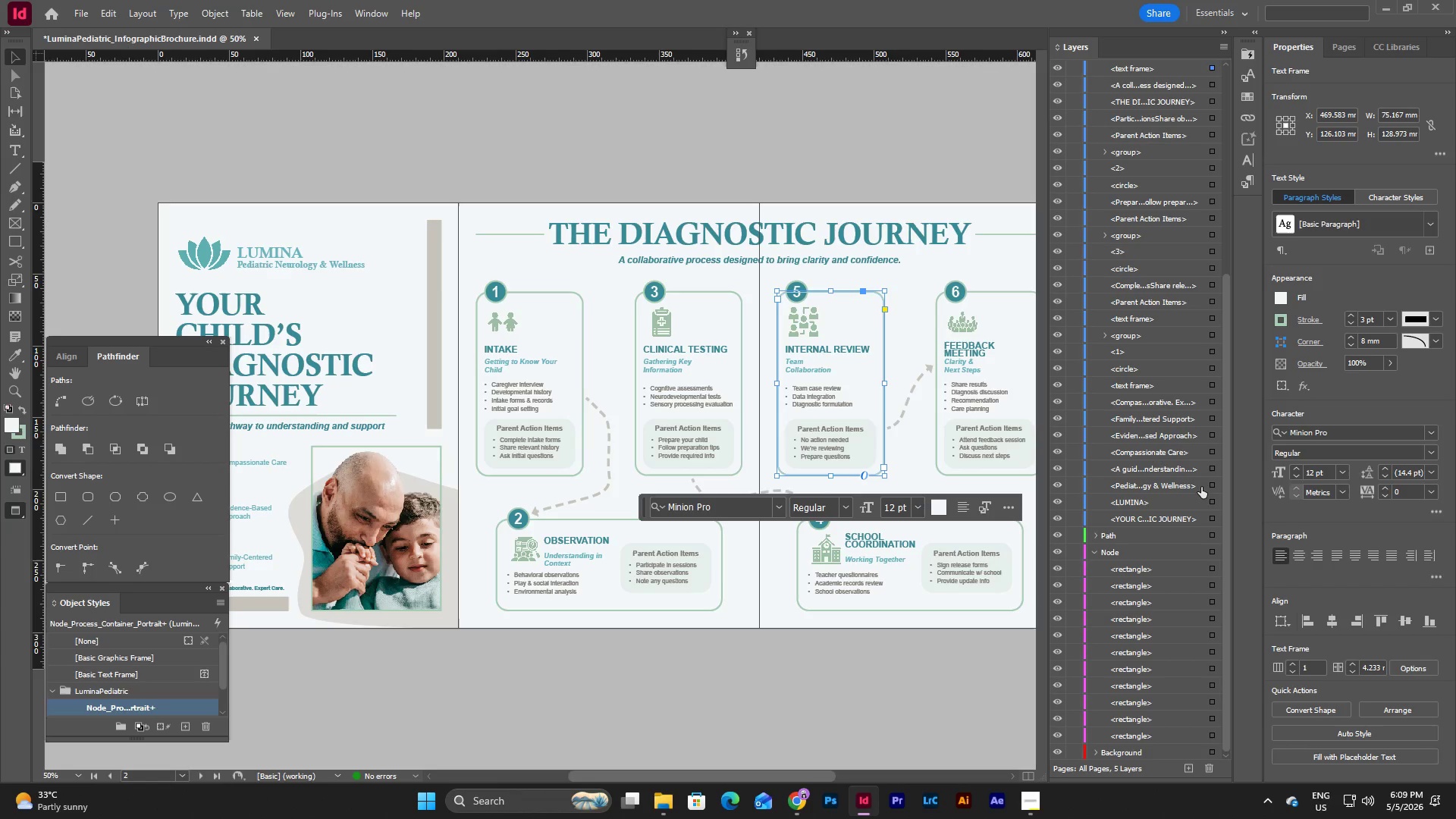 
scroll: coordinate [1193, 479], scroll_direction: up, amount: 11.0
 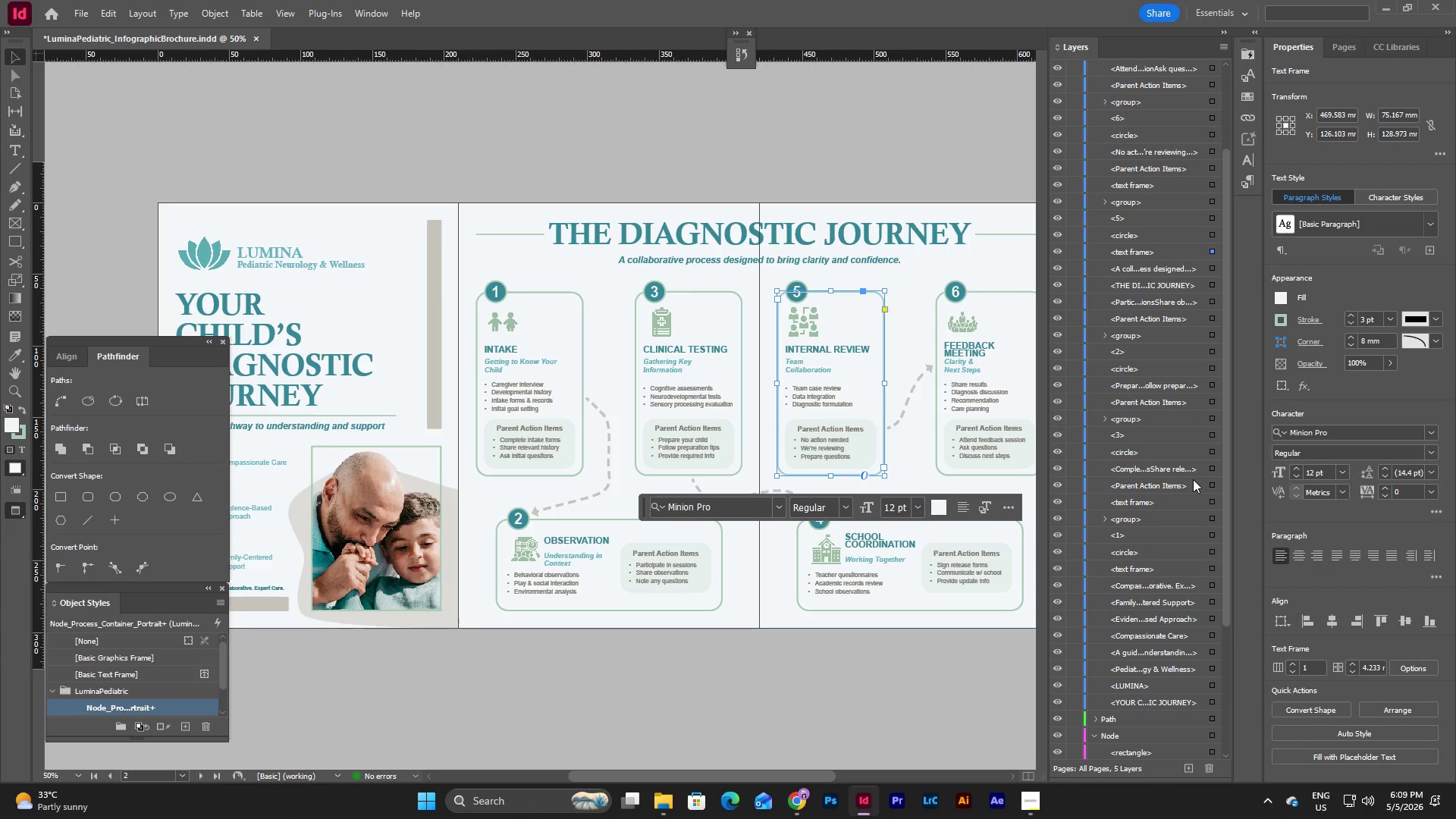 
scroll: coordinate [1193, 479], scroll_direction: down, amount: 6.0
 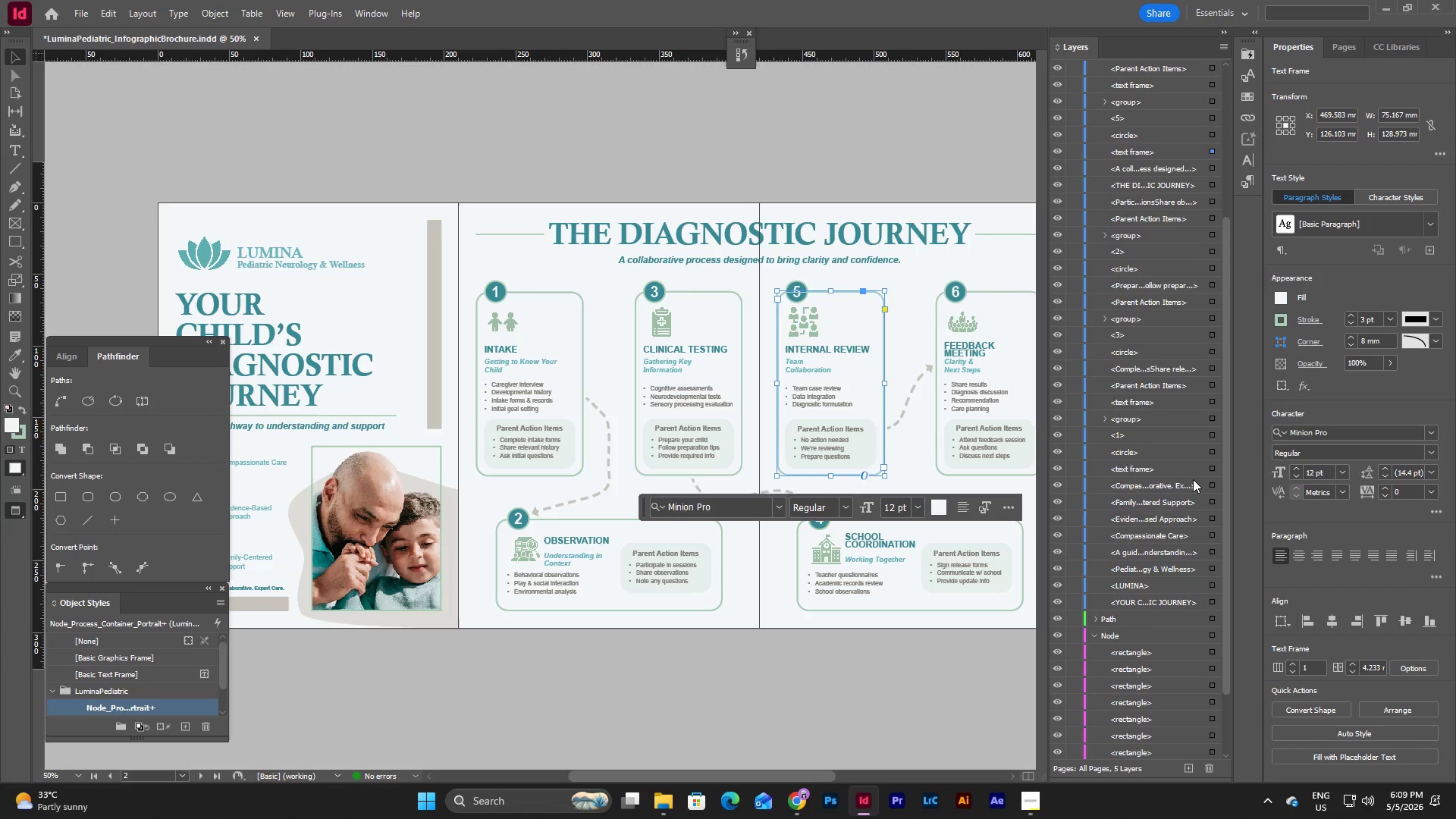 
scroll: coordinate [1193, 479], scroll_direction: up, amount: 6.0
 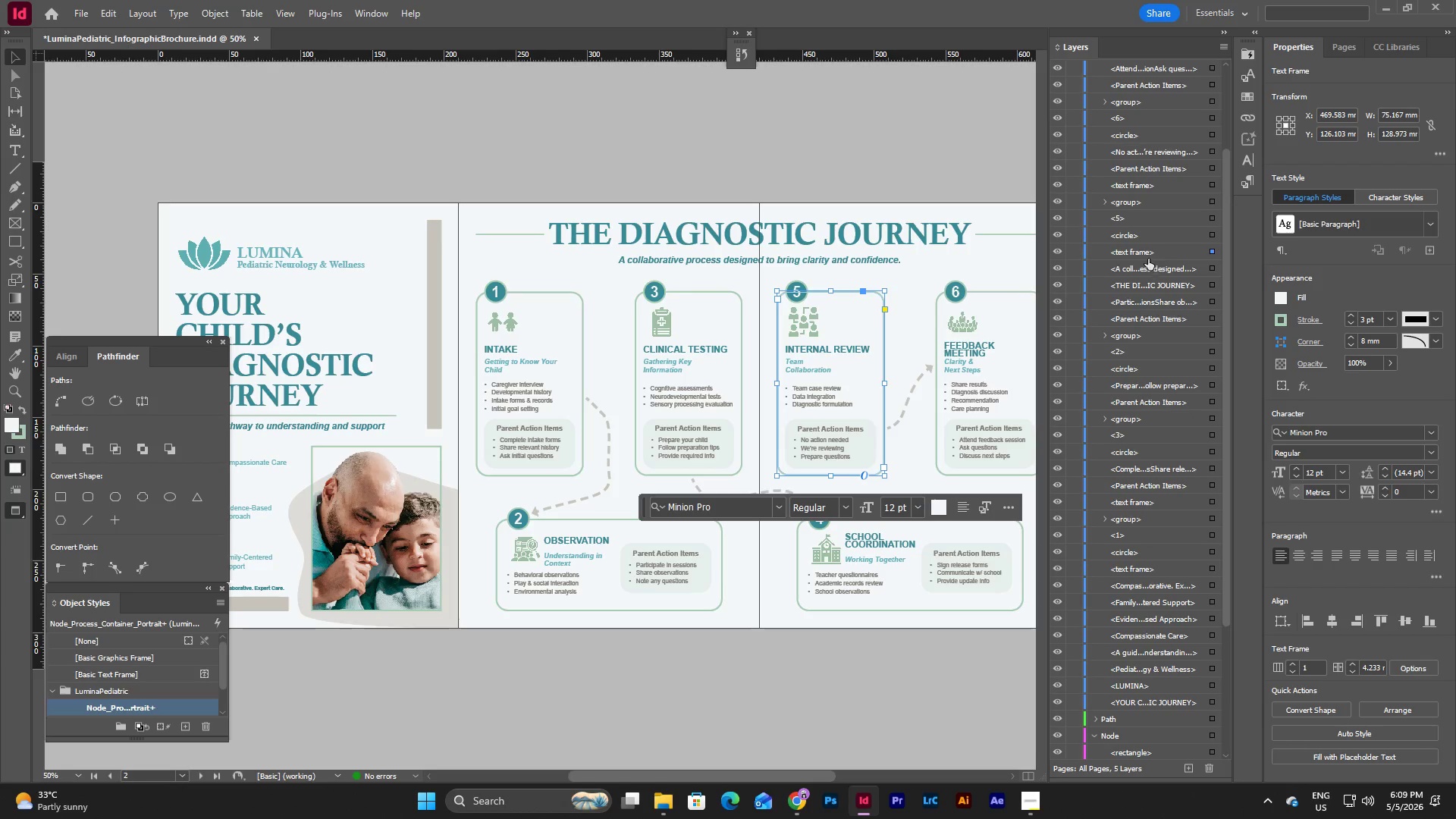 
left_click_drag(start_coordinate=[1141, 254], to_coordinate=[1144, 742])
 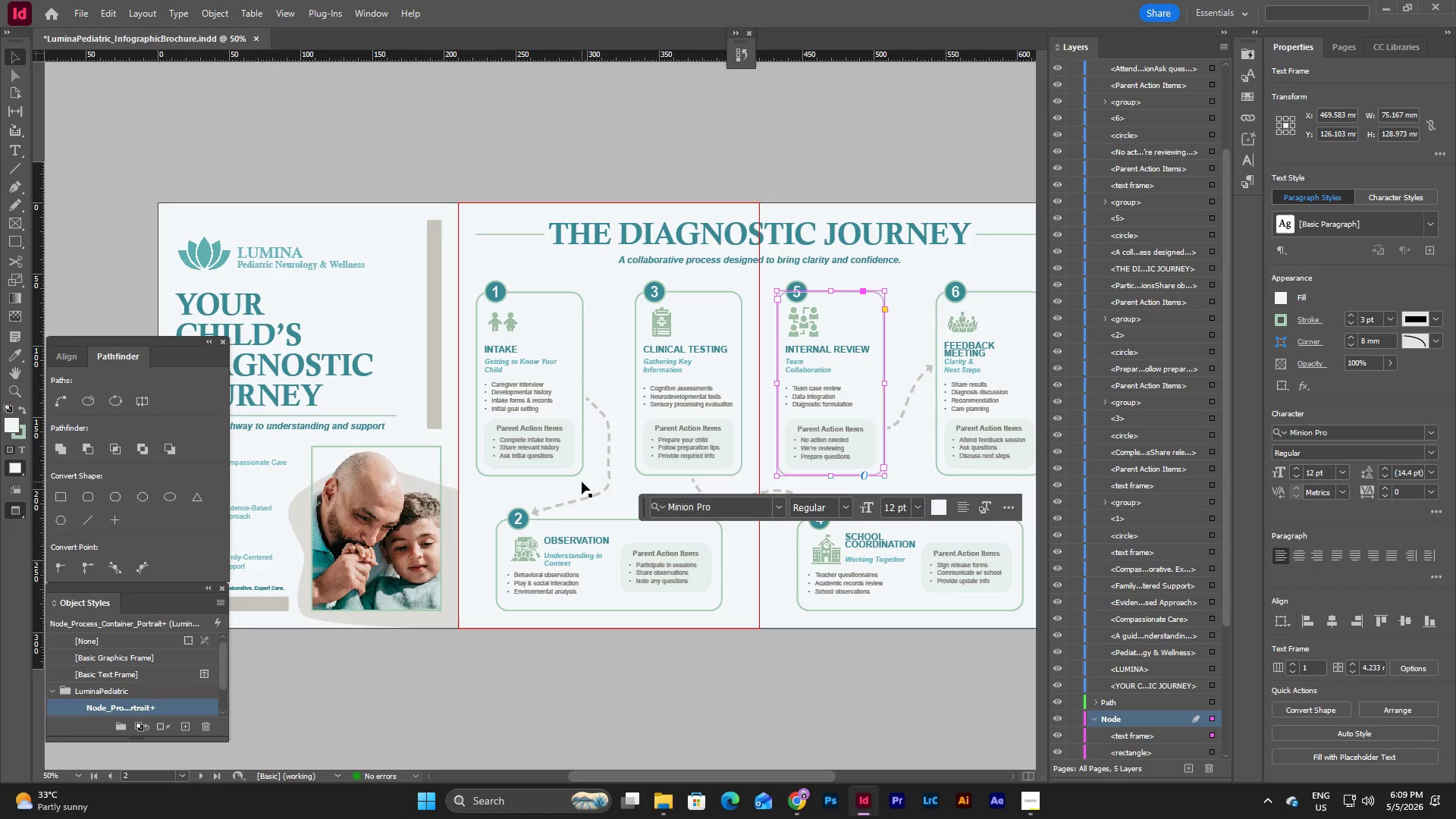 
left_click([571, 476])
 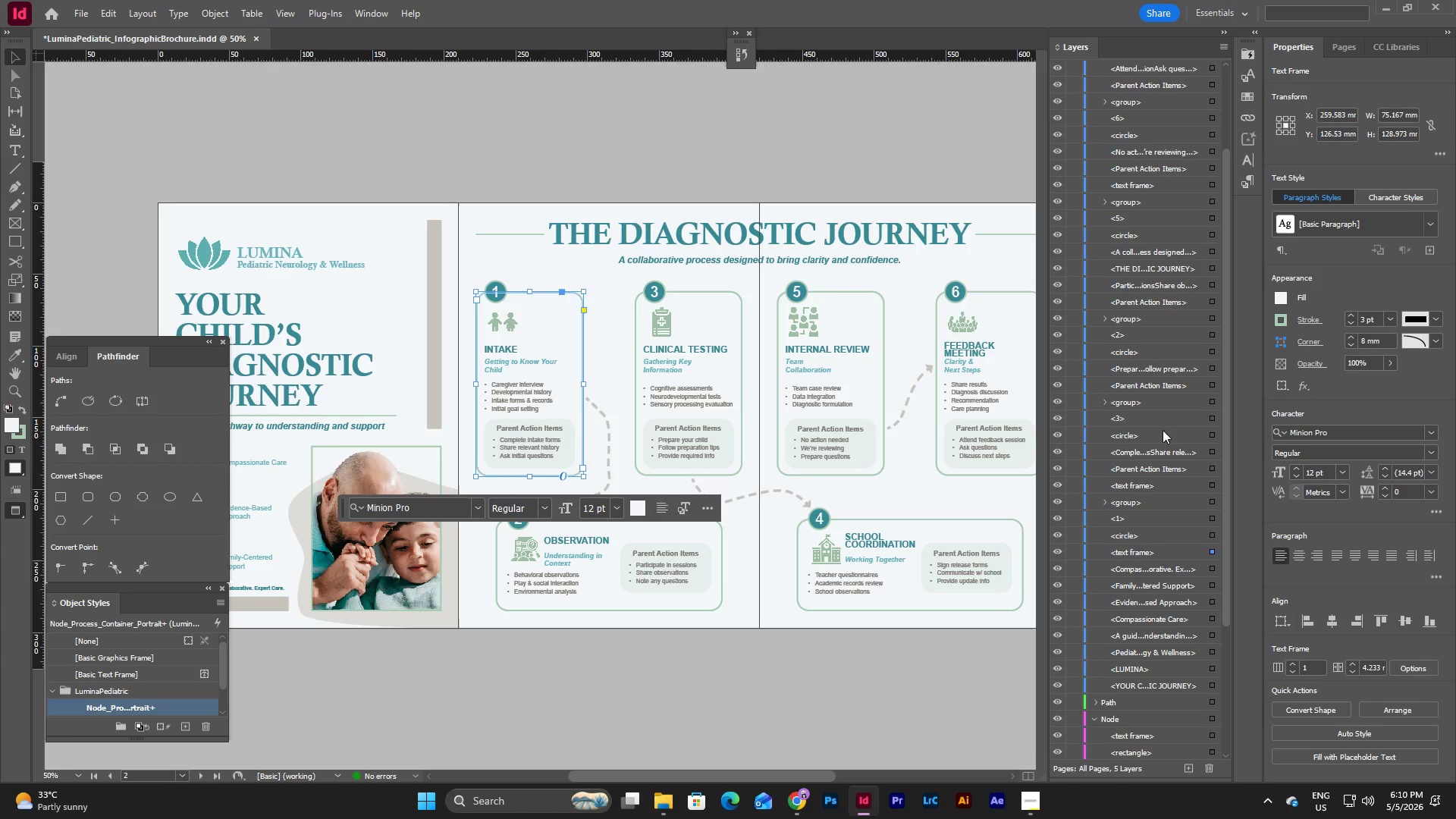 
scroll: coordinate [1188, 496], scroll_direction: down, amount: 4.0
 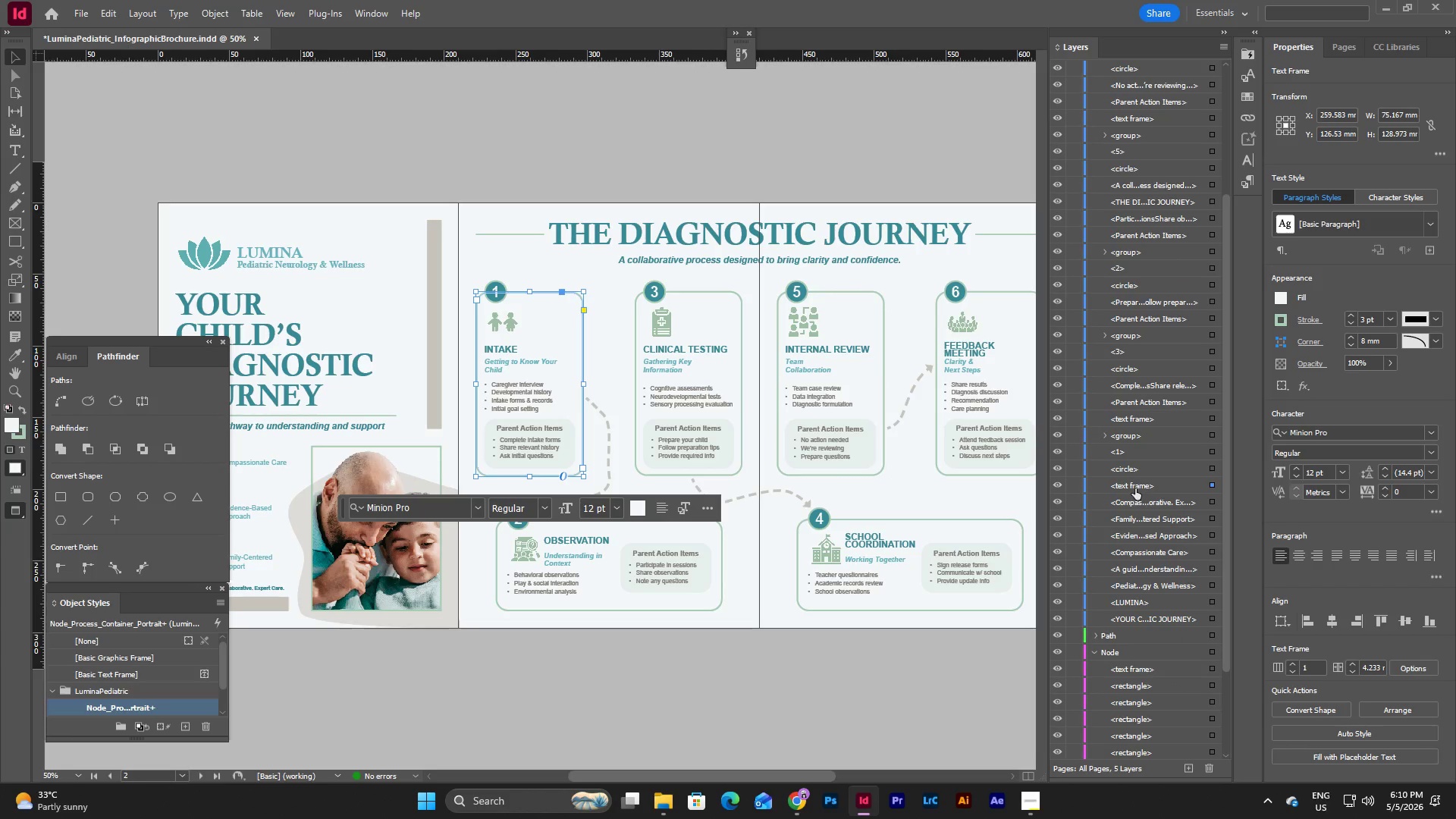 
left_click_drag(start_coordinate=[1134, 485], to_coordinate=[1141, 663])
 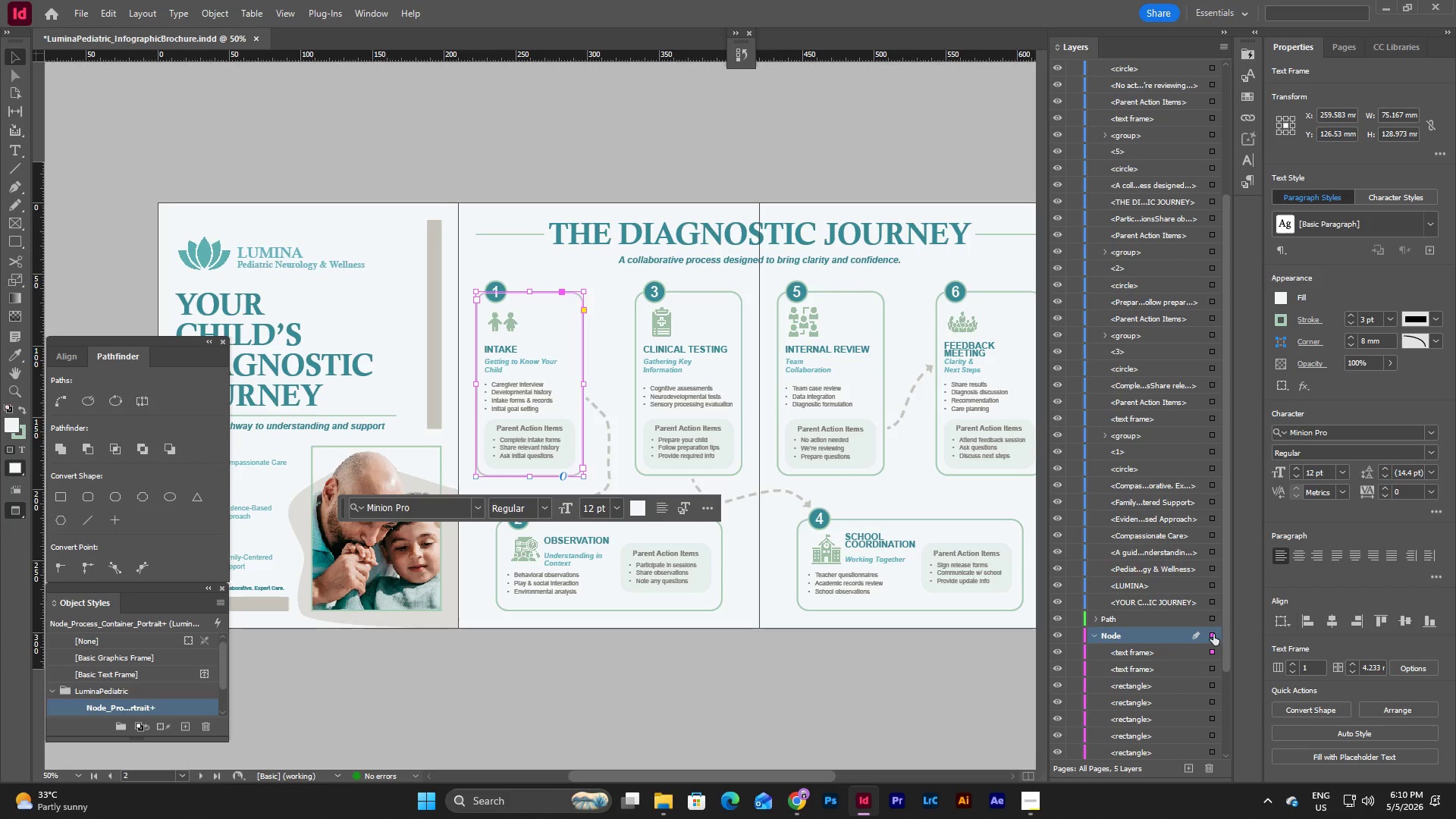 
left_click([1213, 634])
 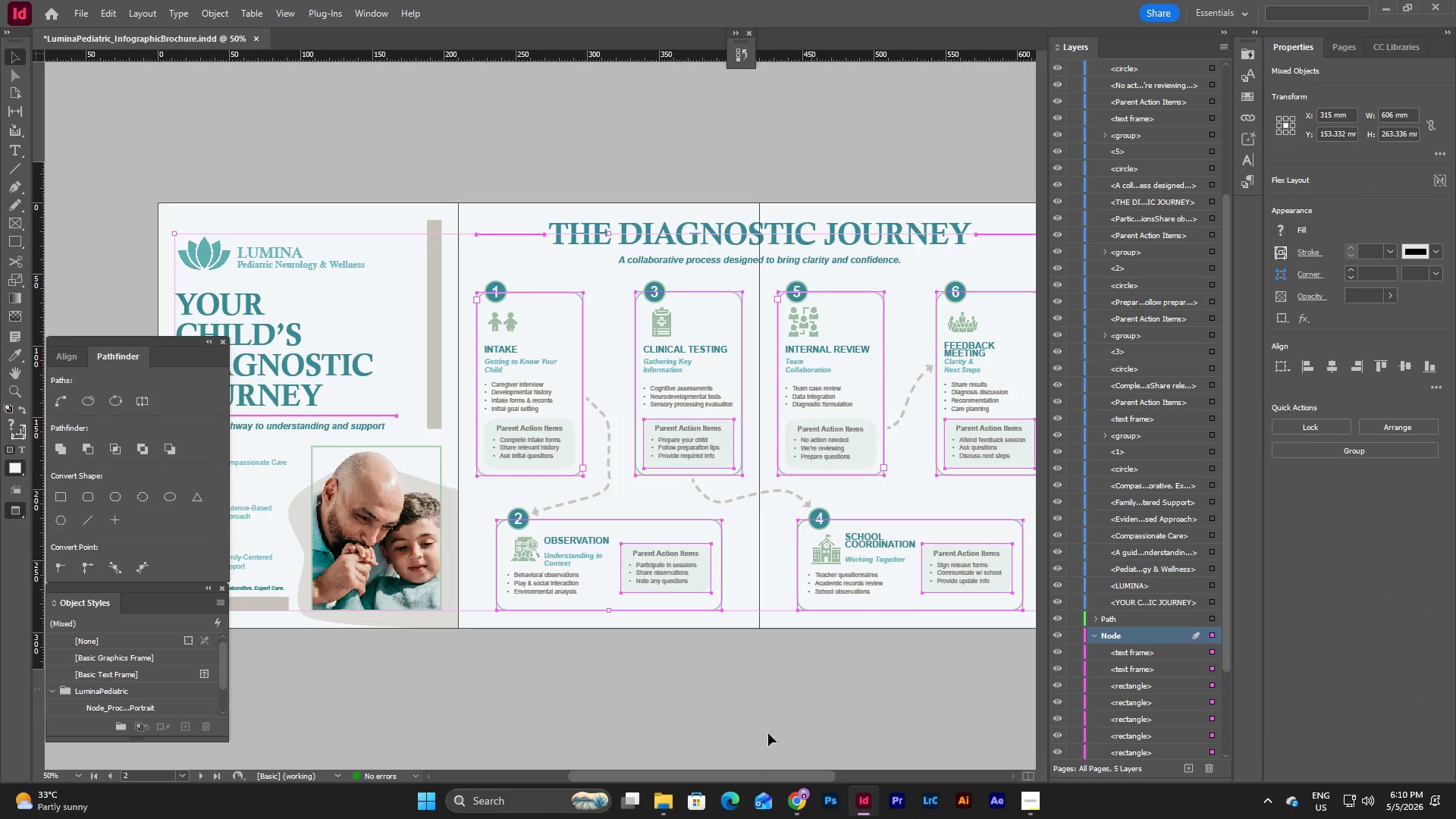 
left_click_drag(start_coordinate=[755, 774], to_coordinate=[770, 767])
 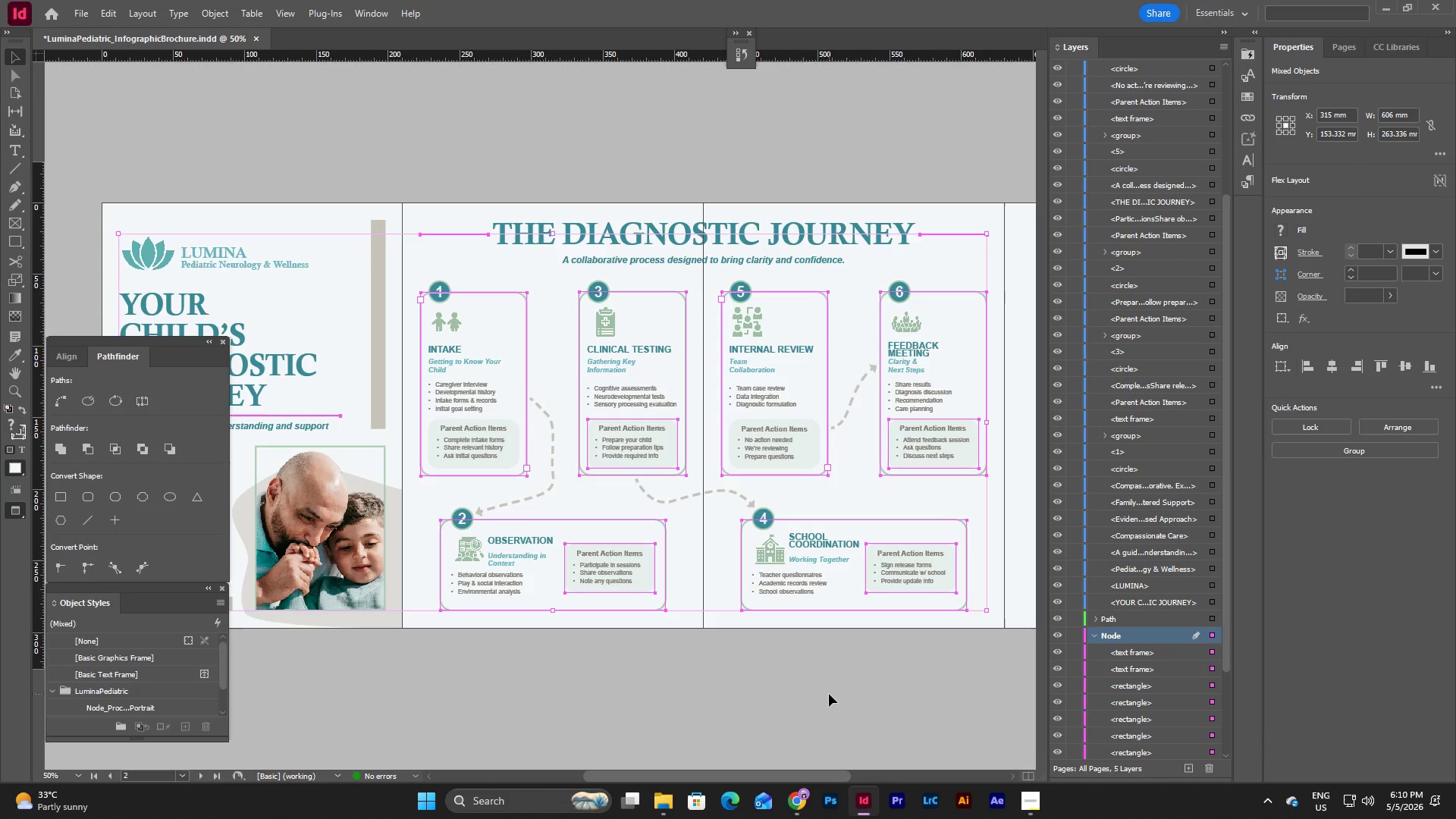 
scroll: coordinate [1163, 592], scroll_direction: down, amount: 5.0
 